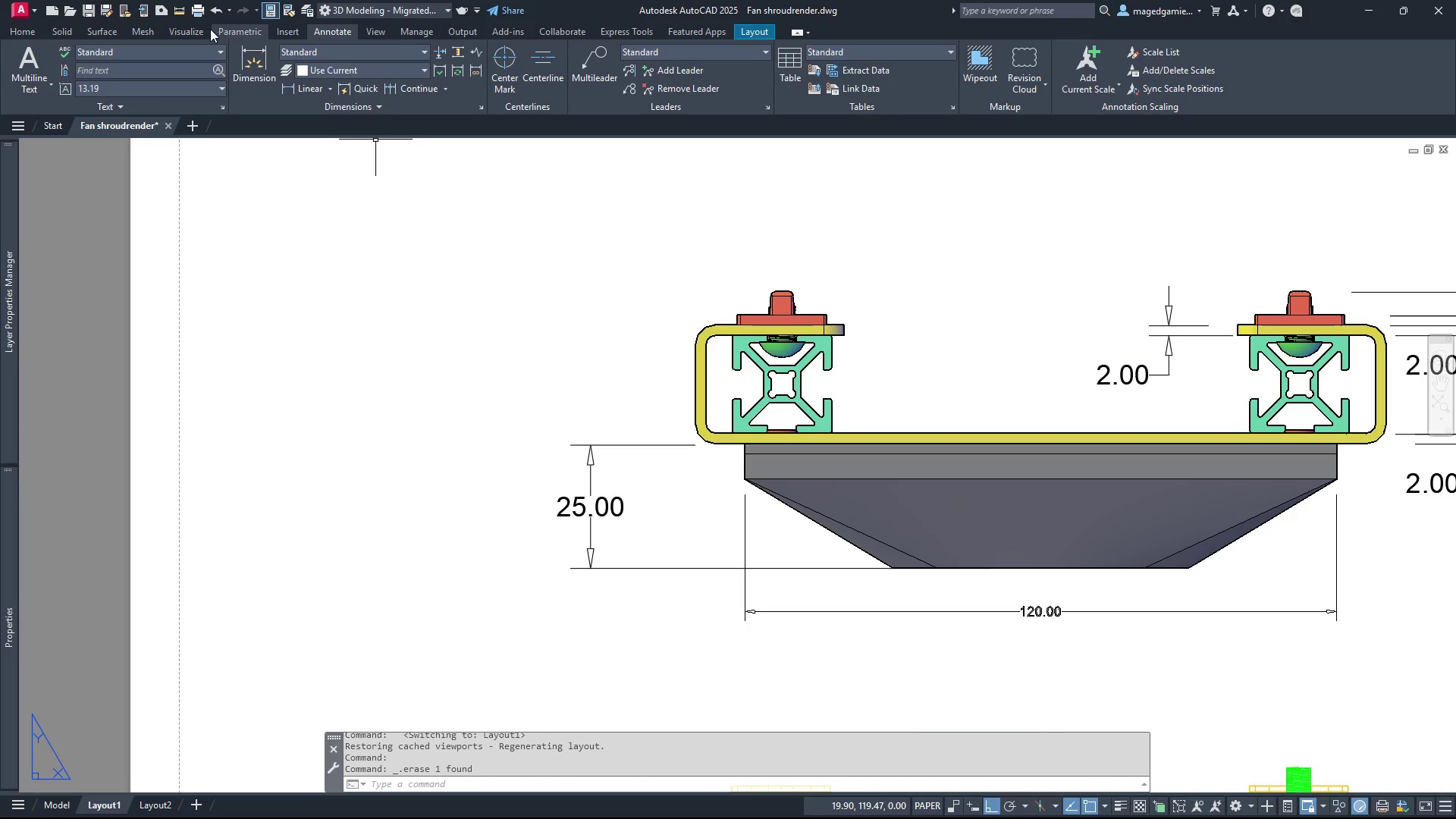 
left_click([285, 88])
 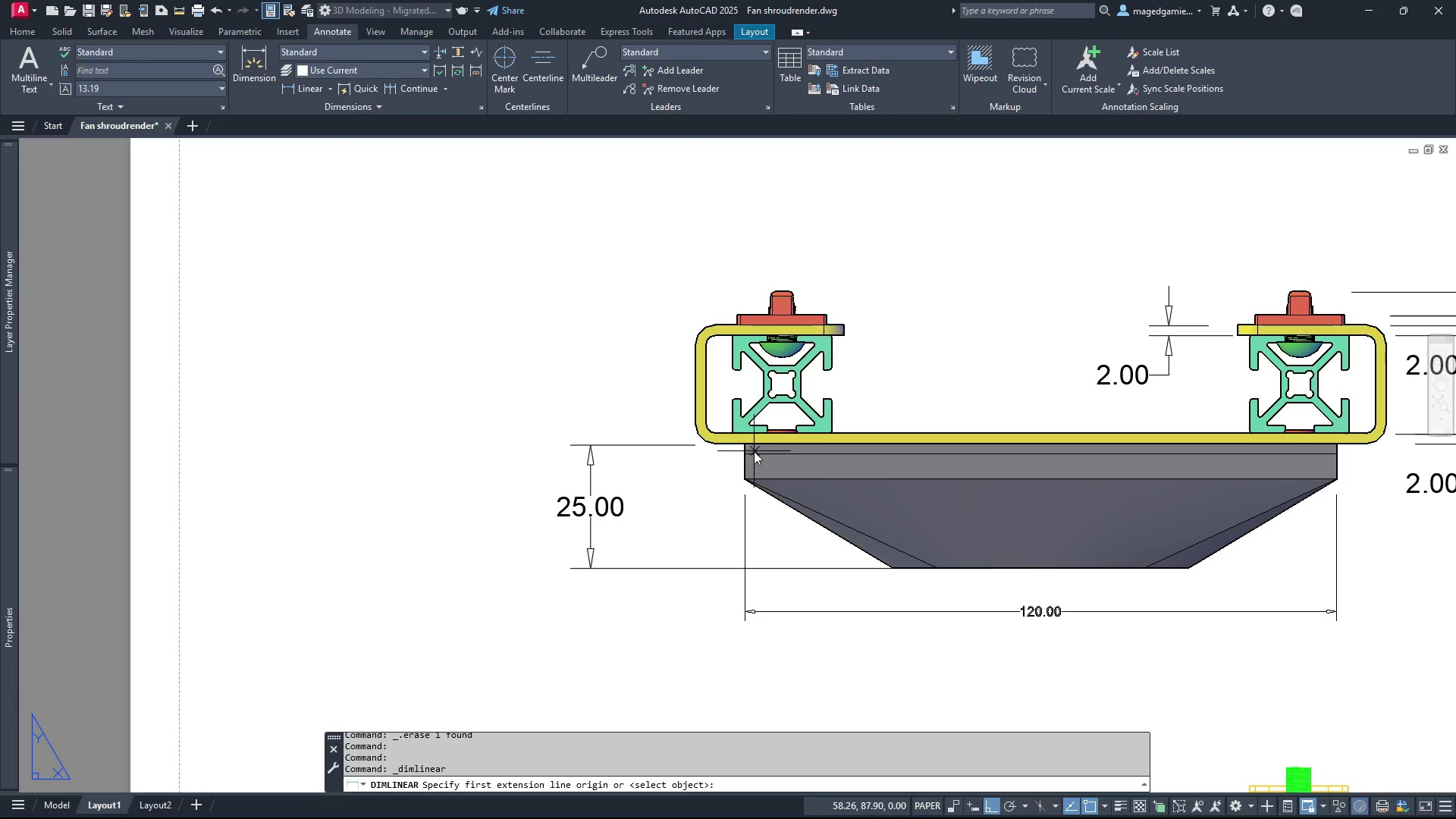 
scroll: coordinate [767, 425], scroll_direction: up, amount: 6.0
 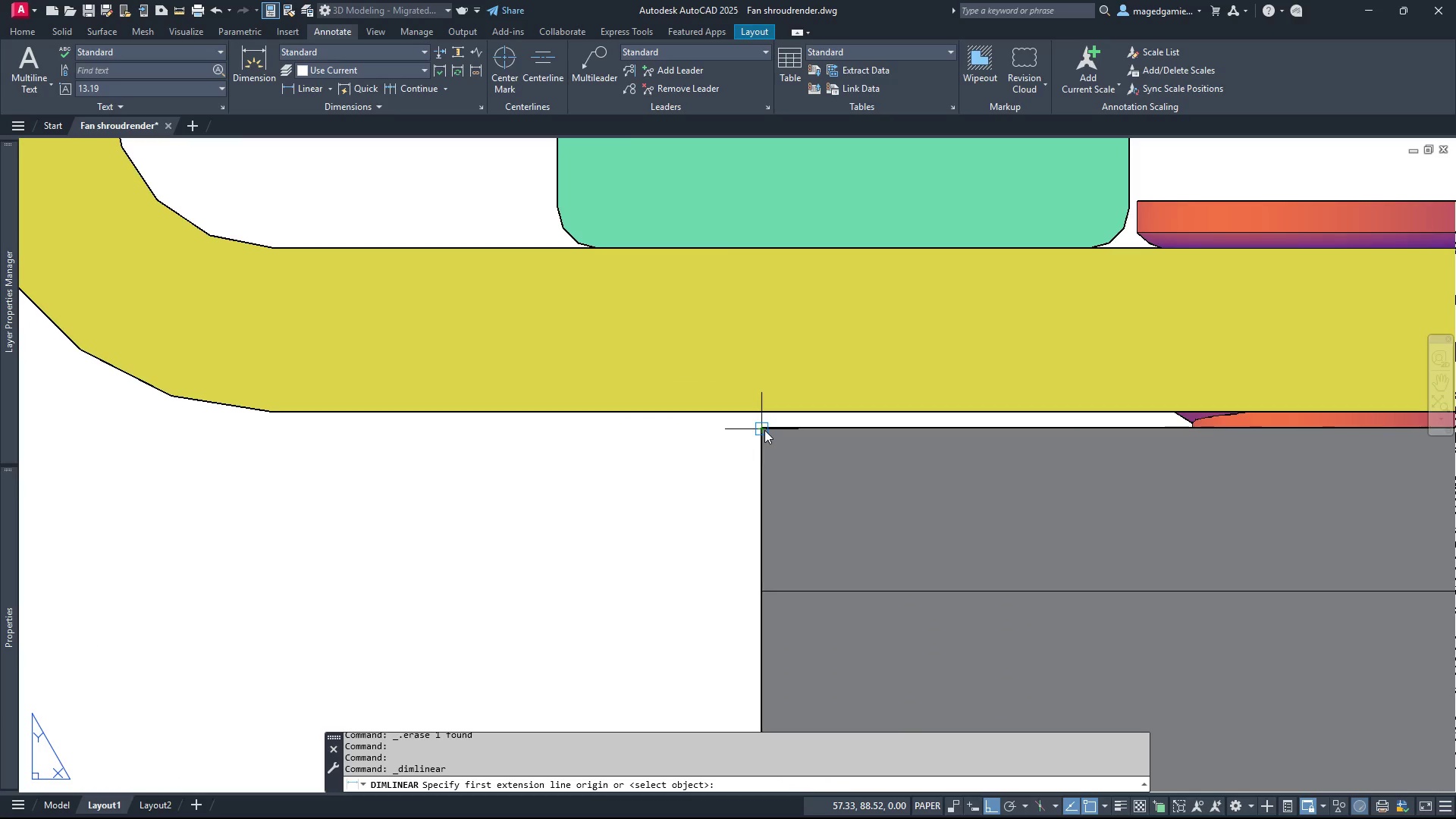 
left_click([764, 430])
 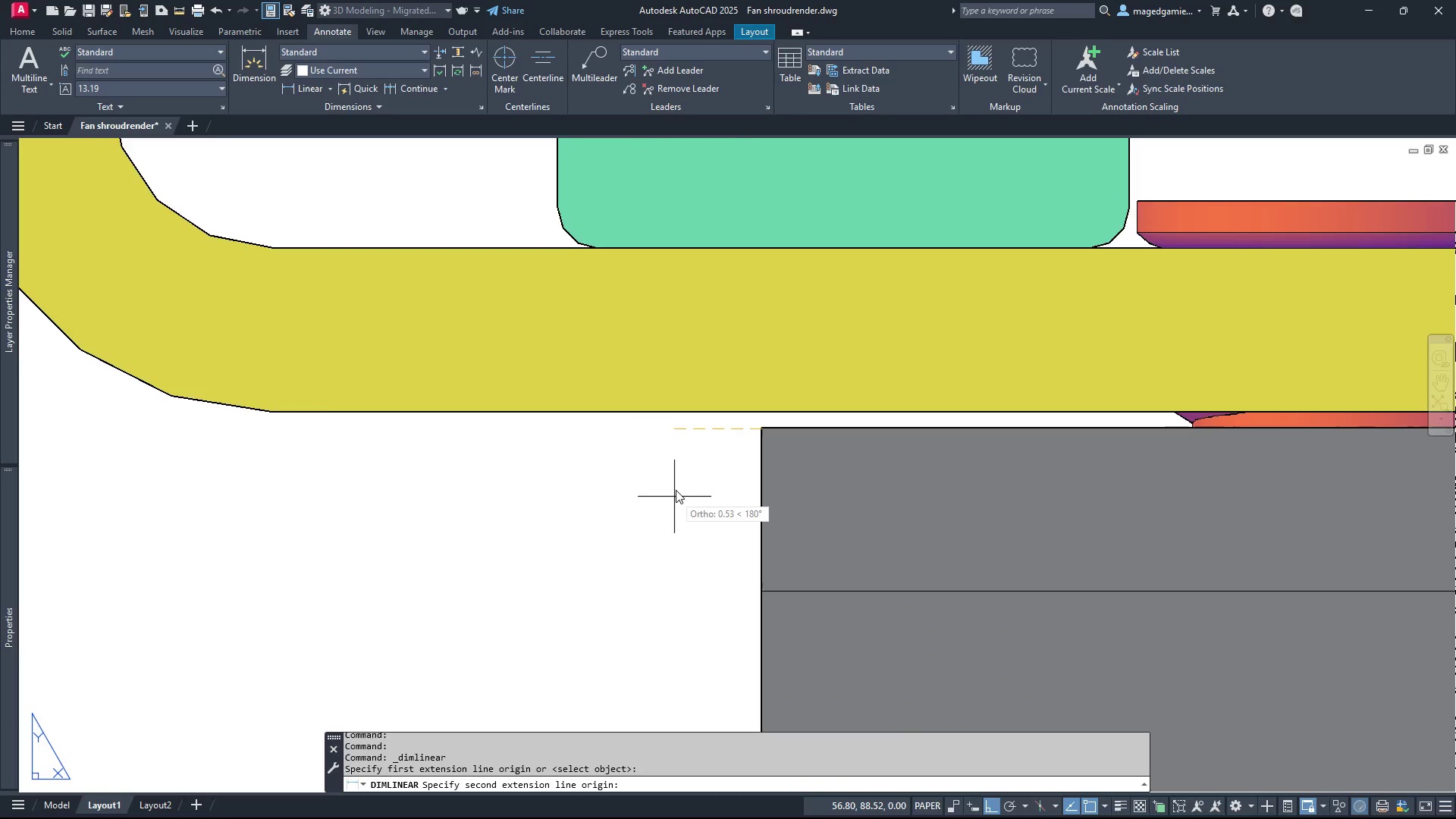 
scroll: coordinate [677, 486], scroll_direction: down, amount: 3.0
 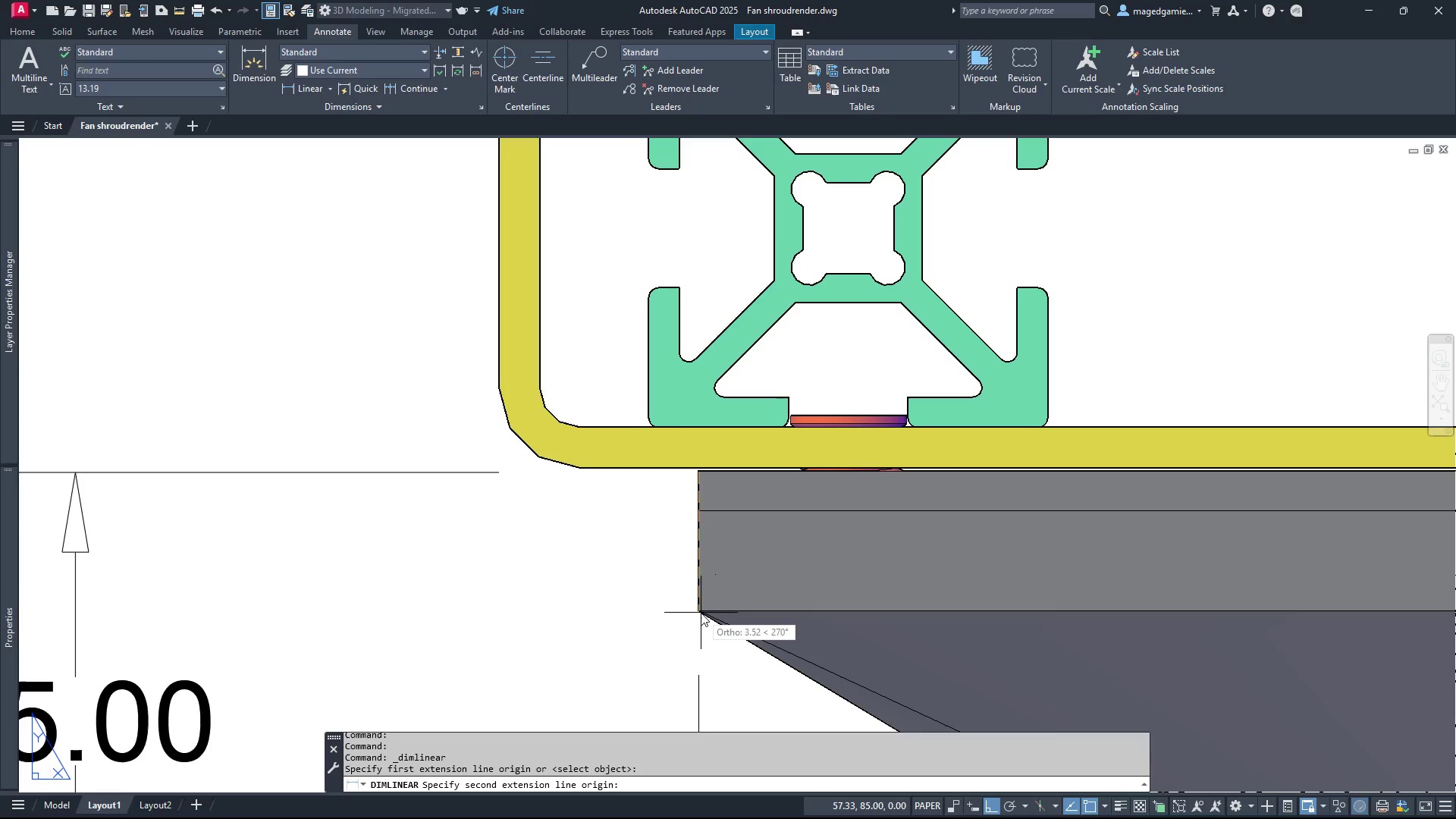 
wait(15.65)
 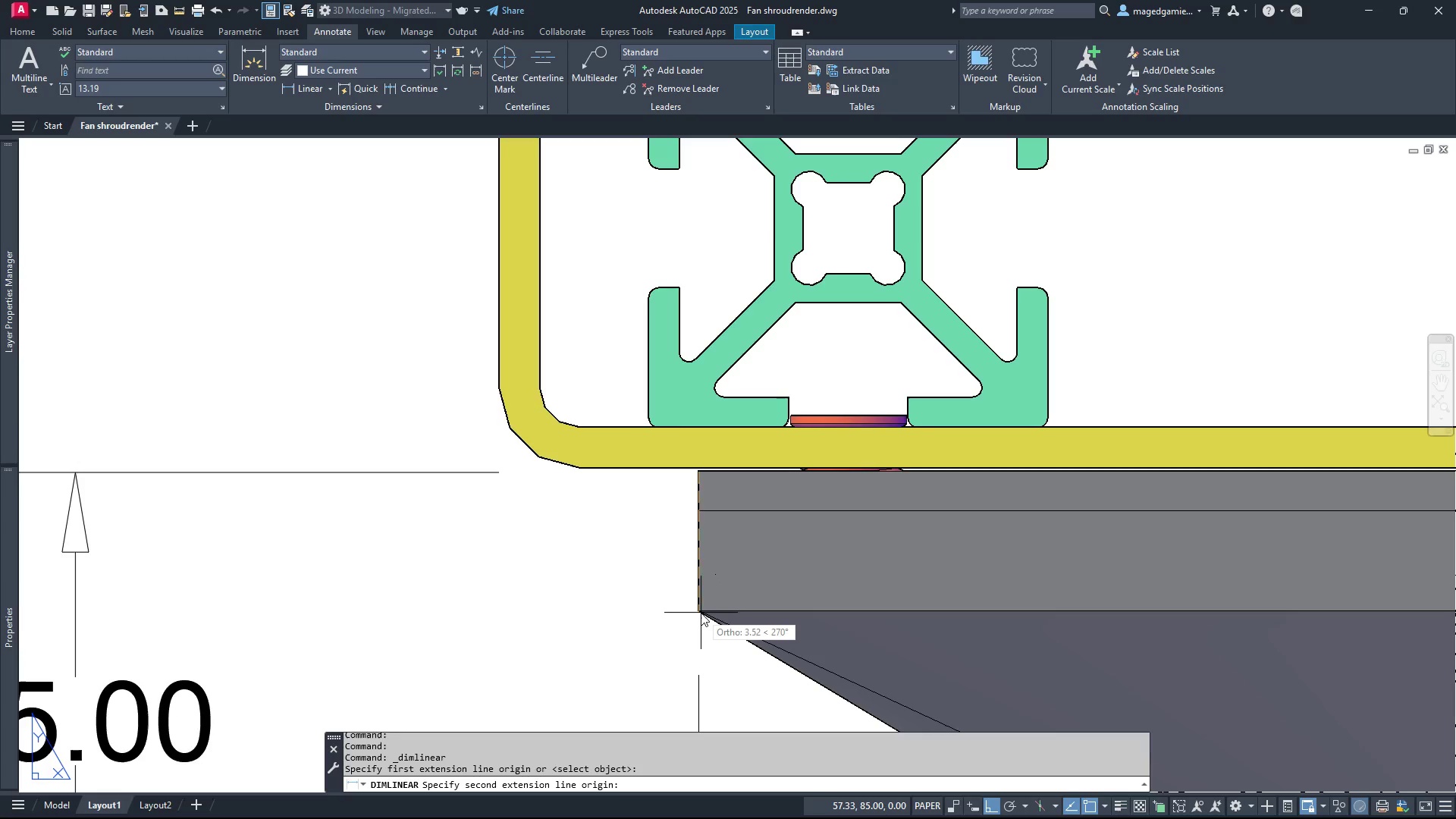 
left_click([917, 612])
 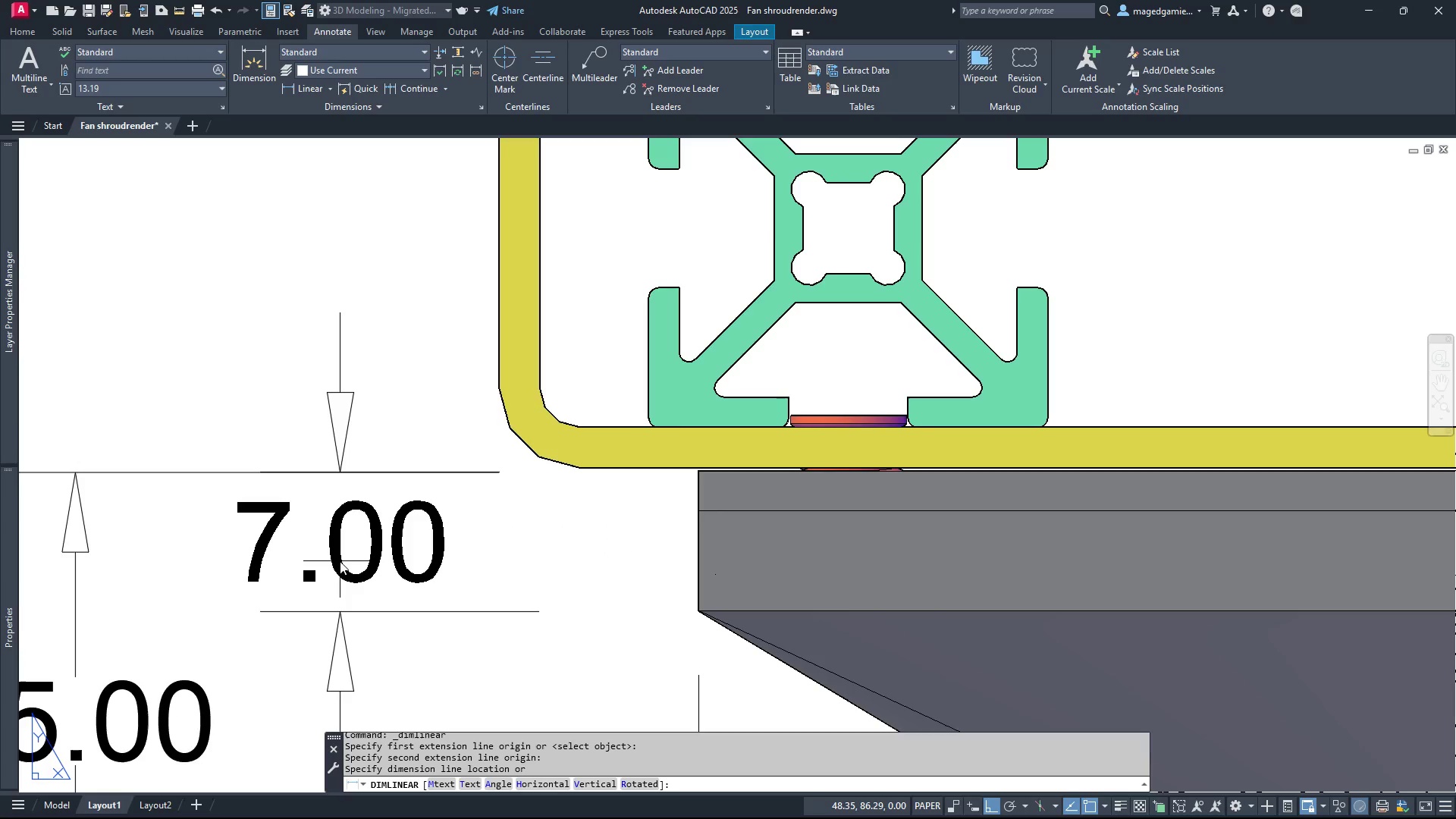 
left_click([340, 561])
 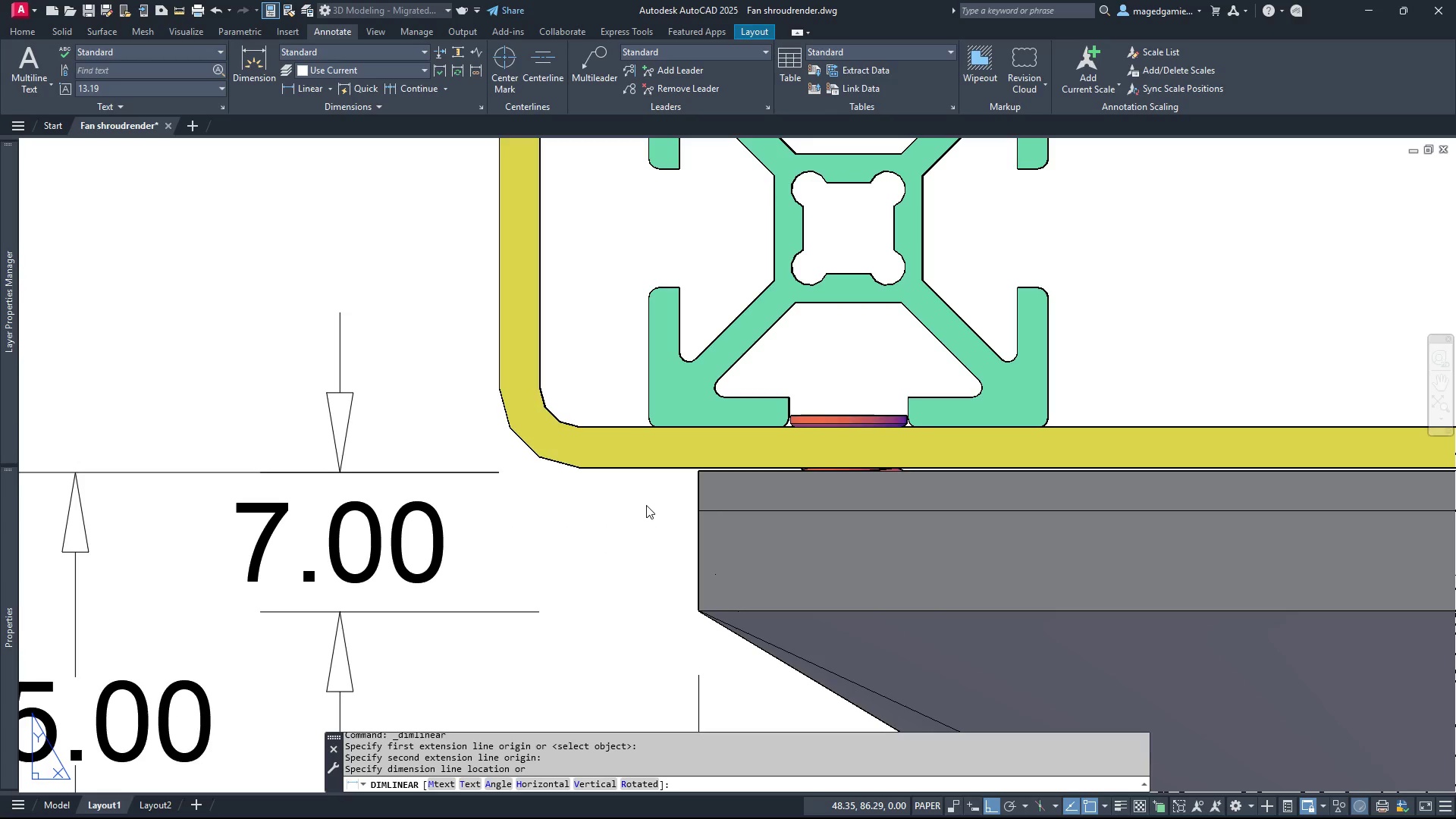 
scroll: coordinate [584, 505], scroll_direction: down, amount: 6.0
 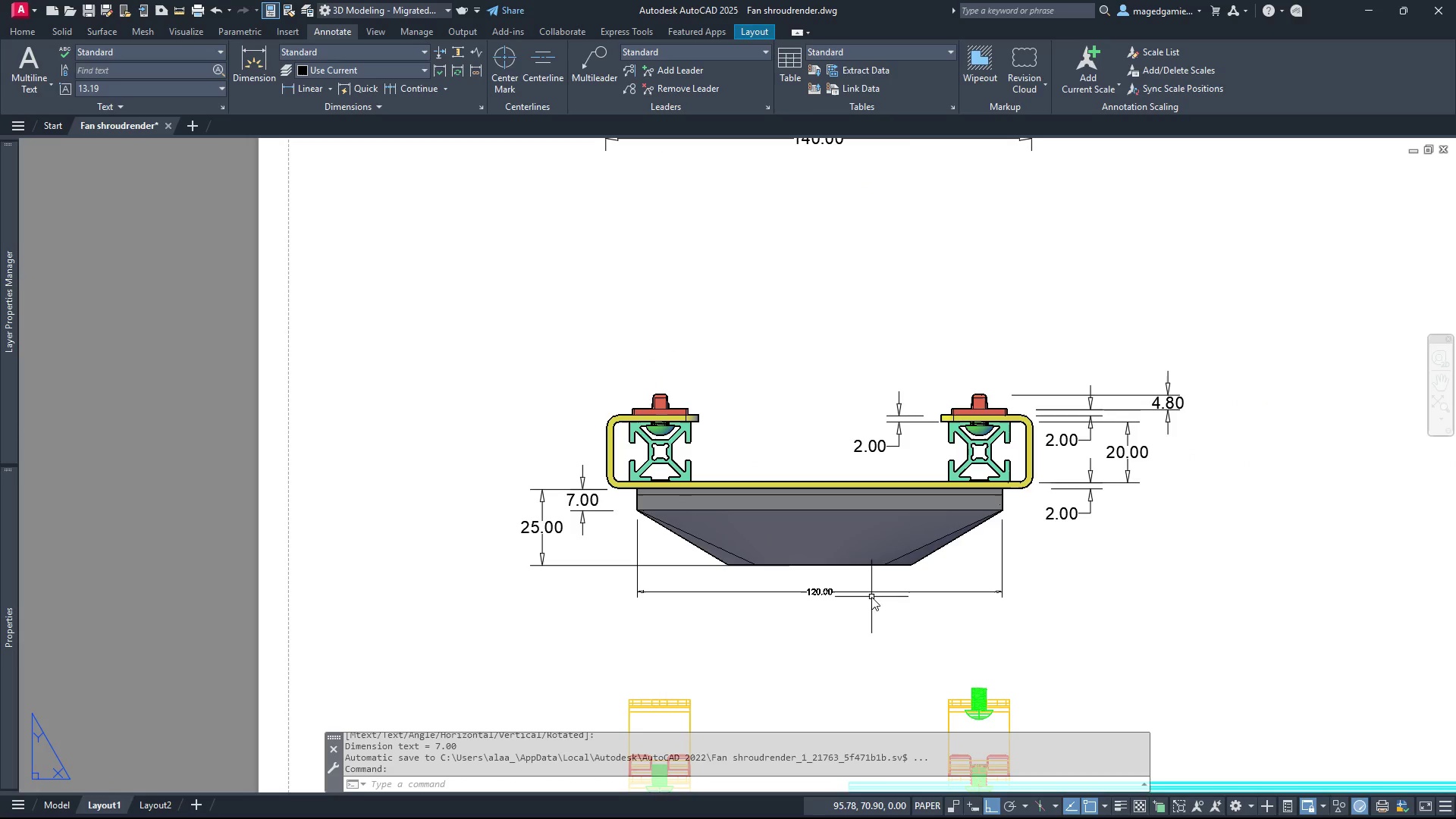 
scroll: coordinate [924, 610], scroll_direction: up, amount: 1.0
 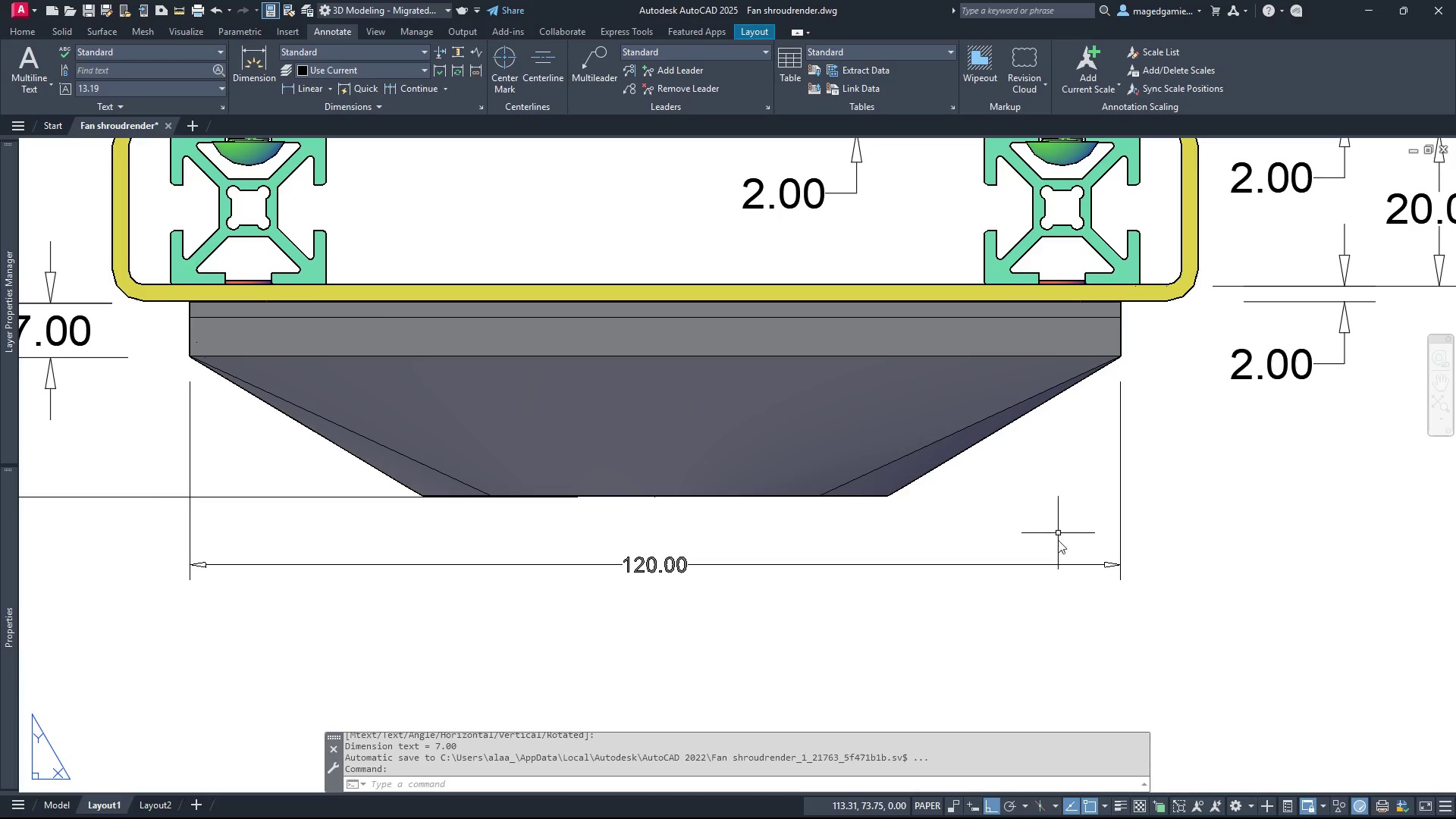 
right_click([1062, 597])
 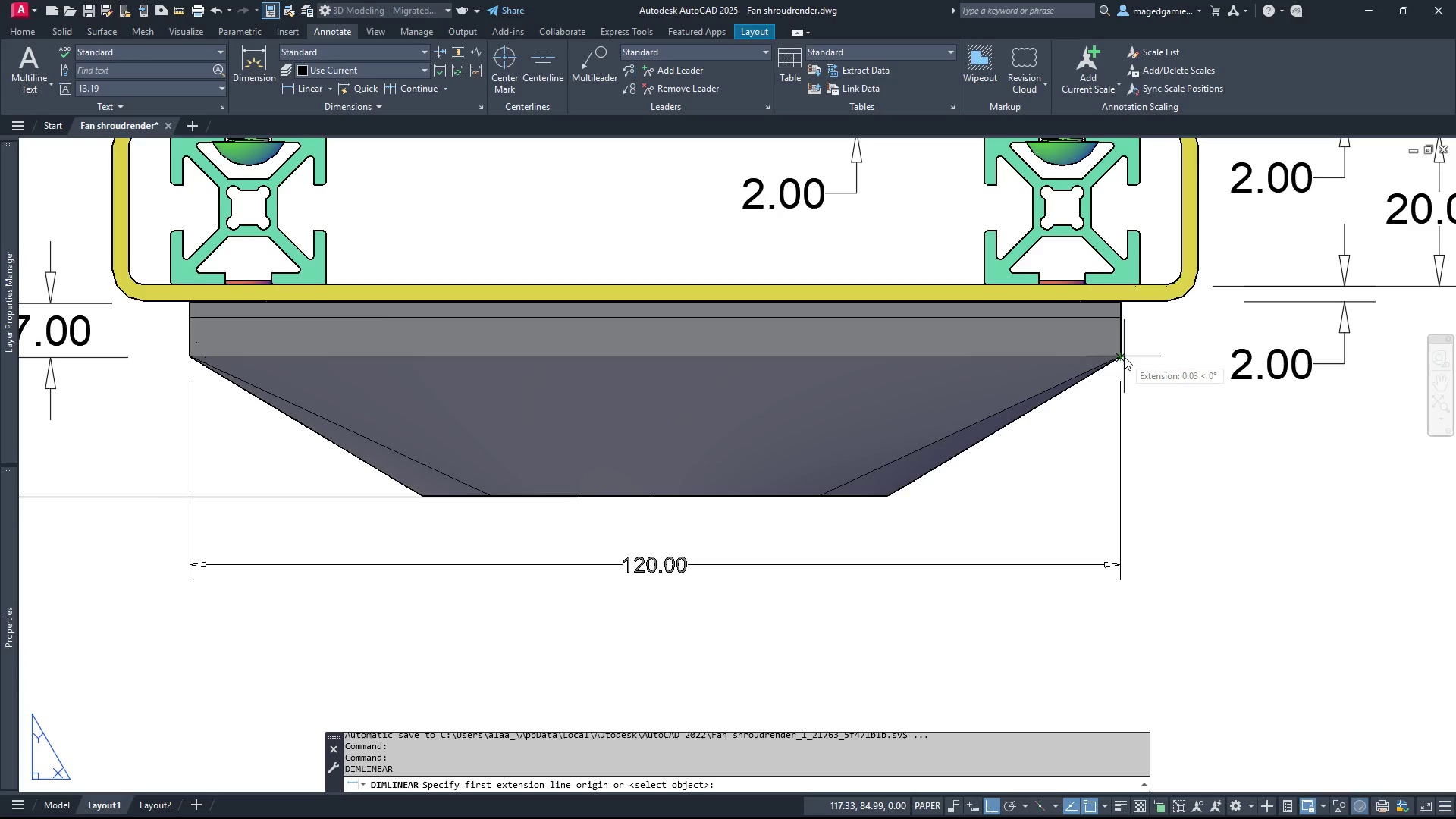 
left_click([1124, 356])
 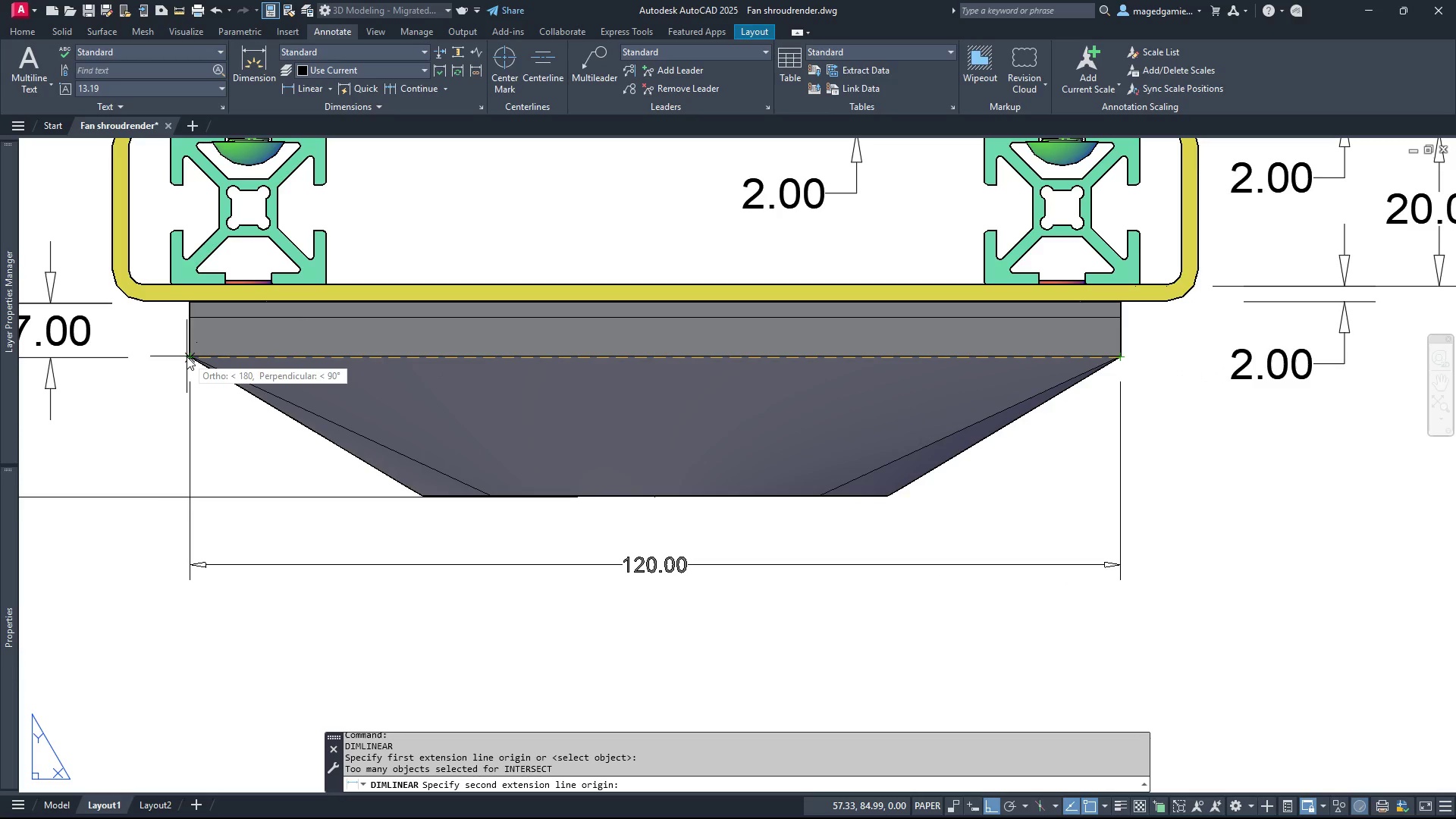 
wait(5.88)
 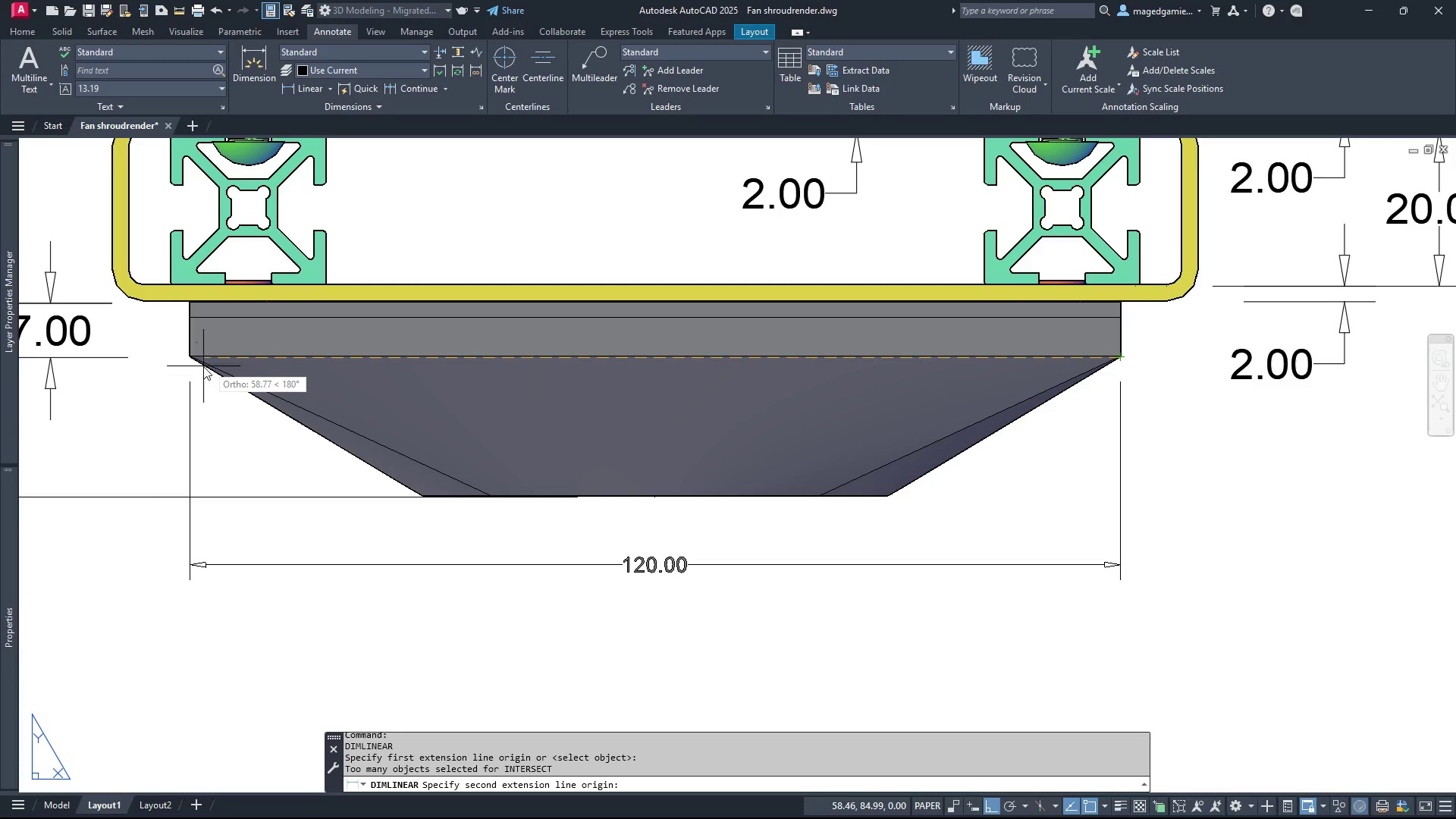 
left_click([187, 356])
 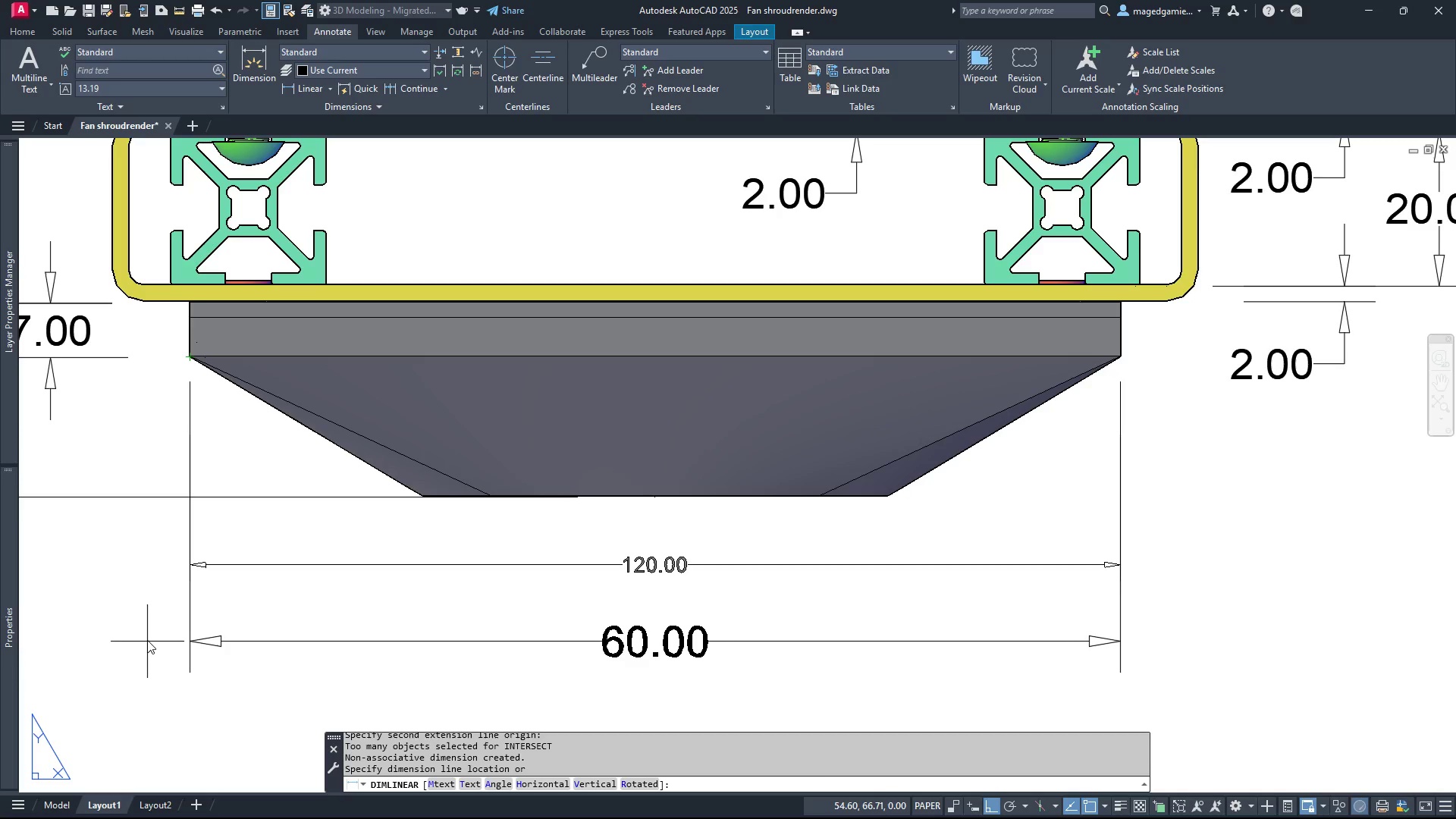 
wait(5.47)
 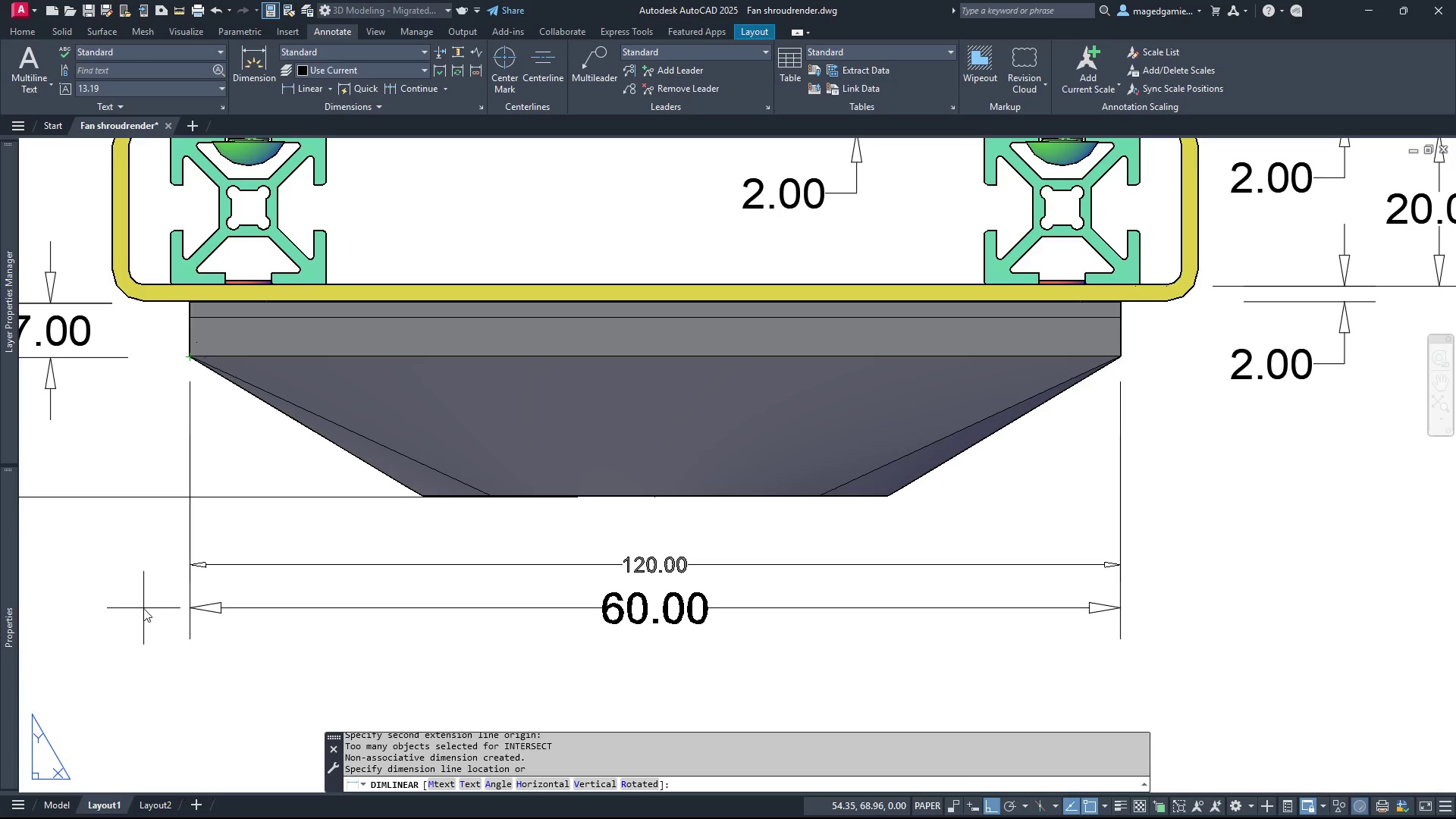 
left_click([148, 629])
 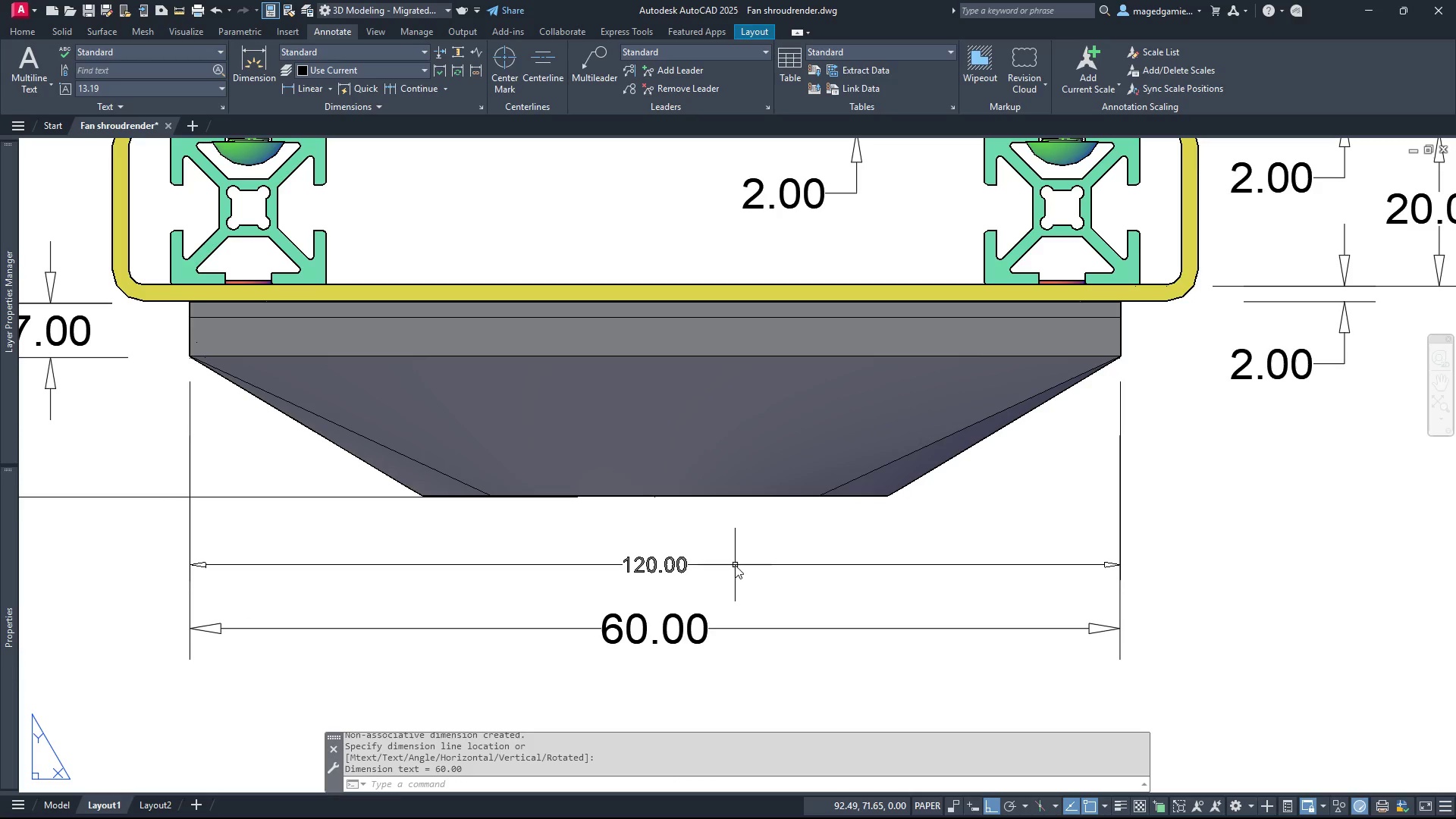 
double_click([735, 565])
 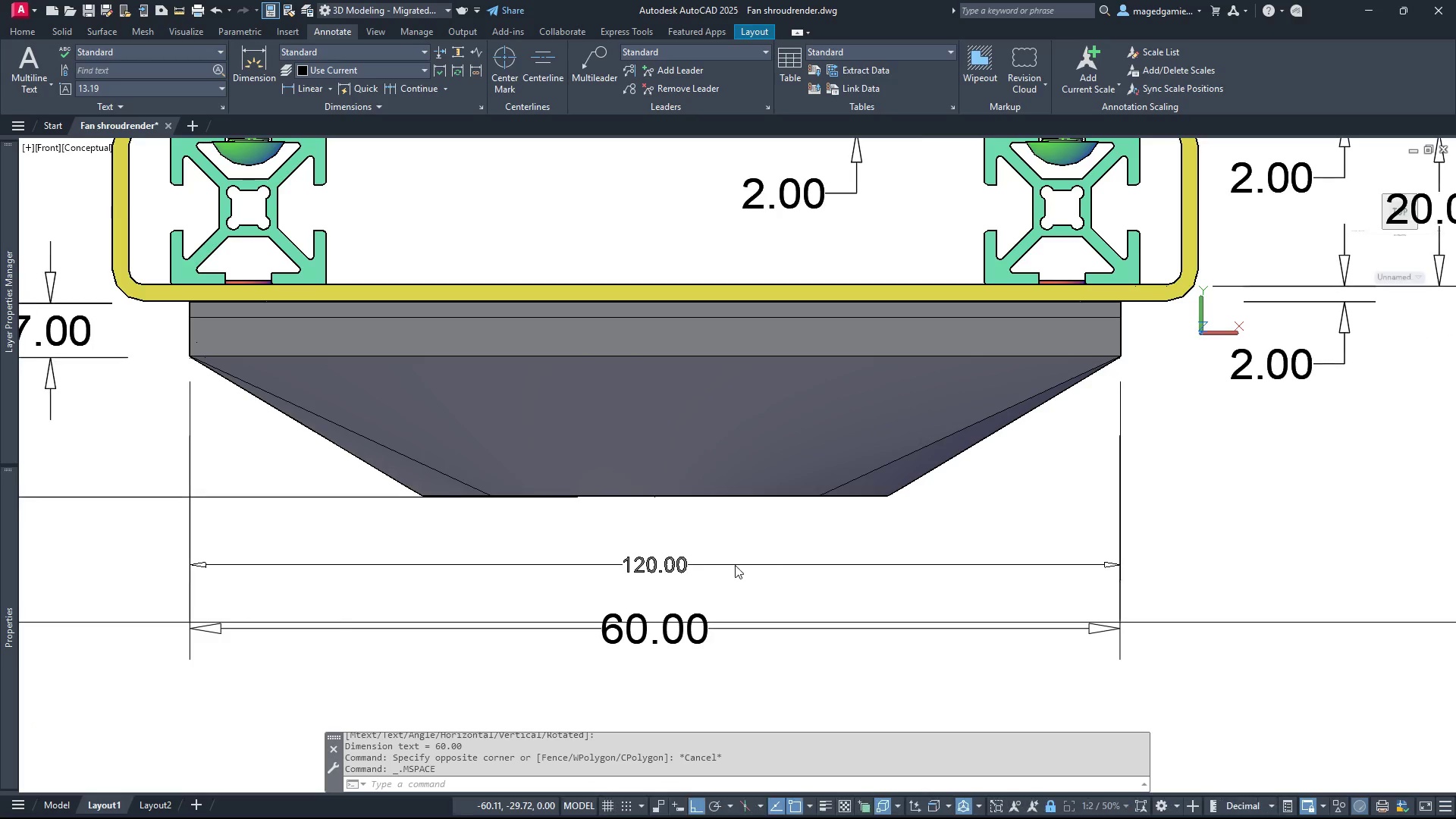 
triple_click([735, 565])
 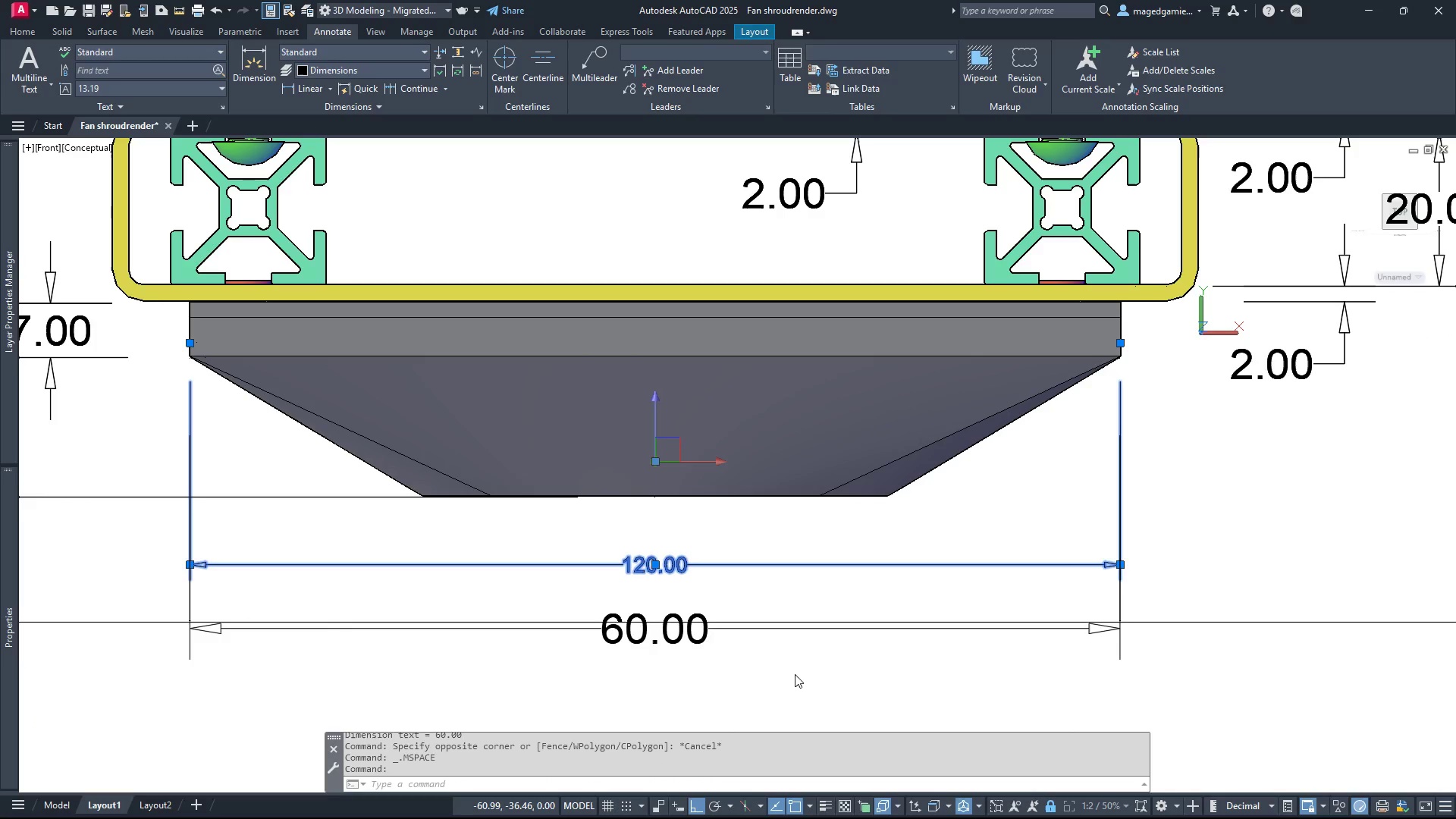 
key(Delete)
 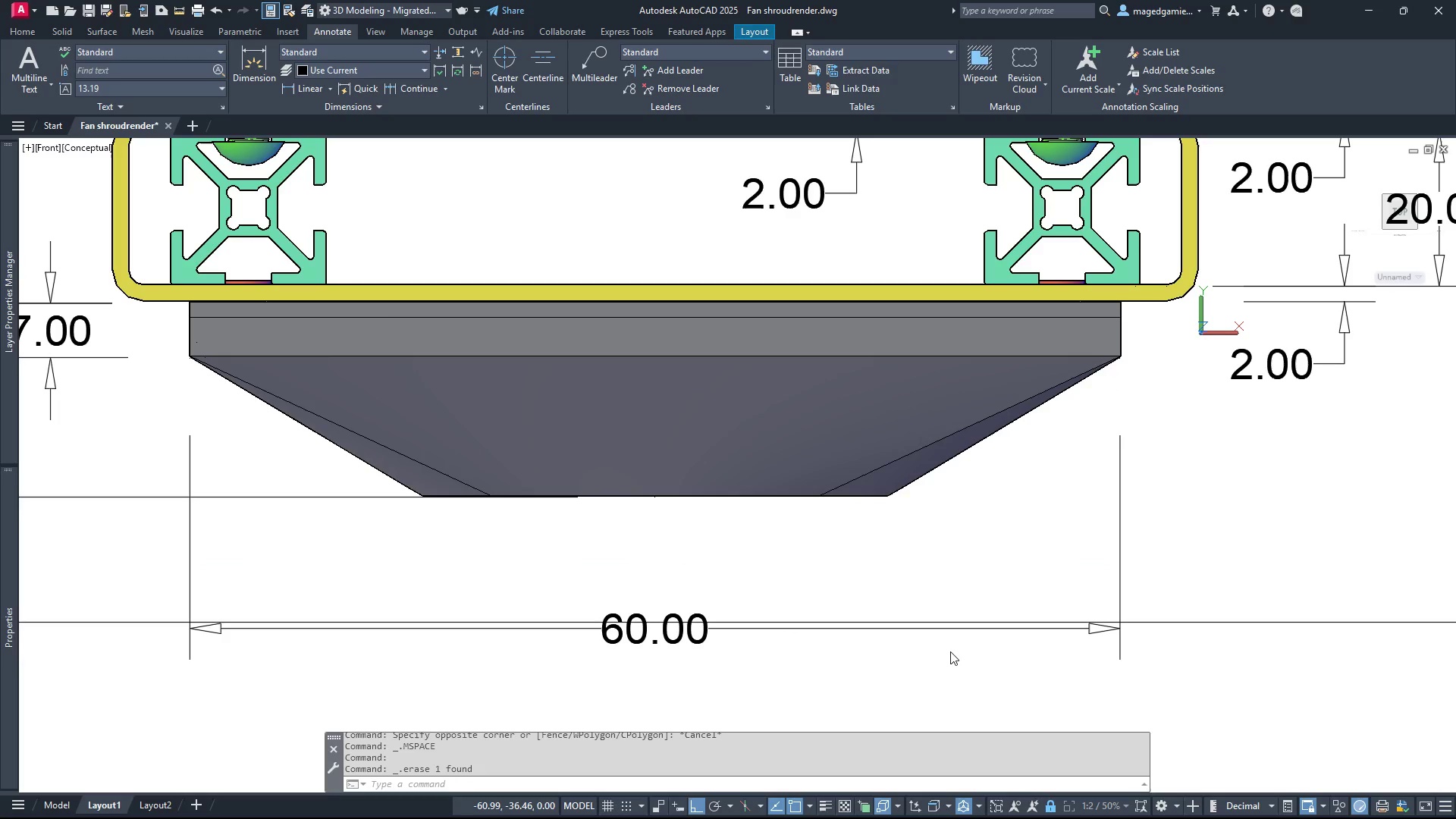 
double_click([952, 653])
 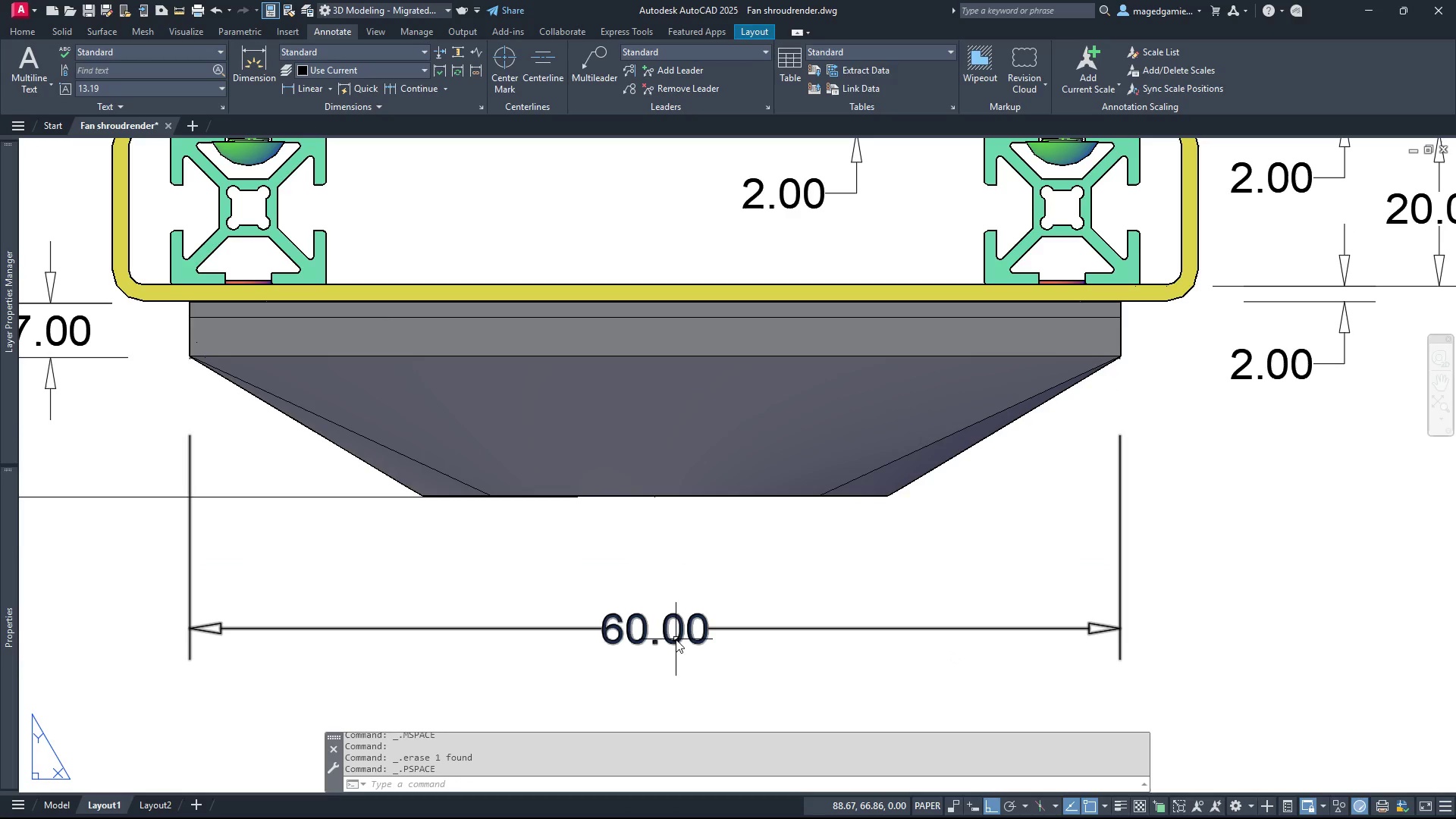 
left_click([677, 641])
 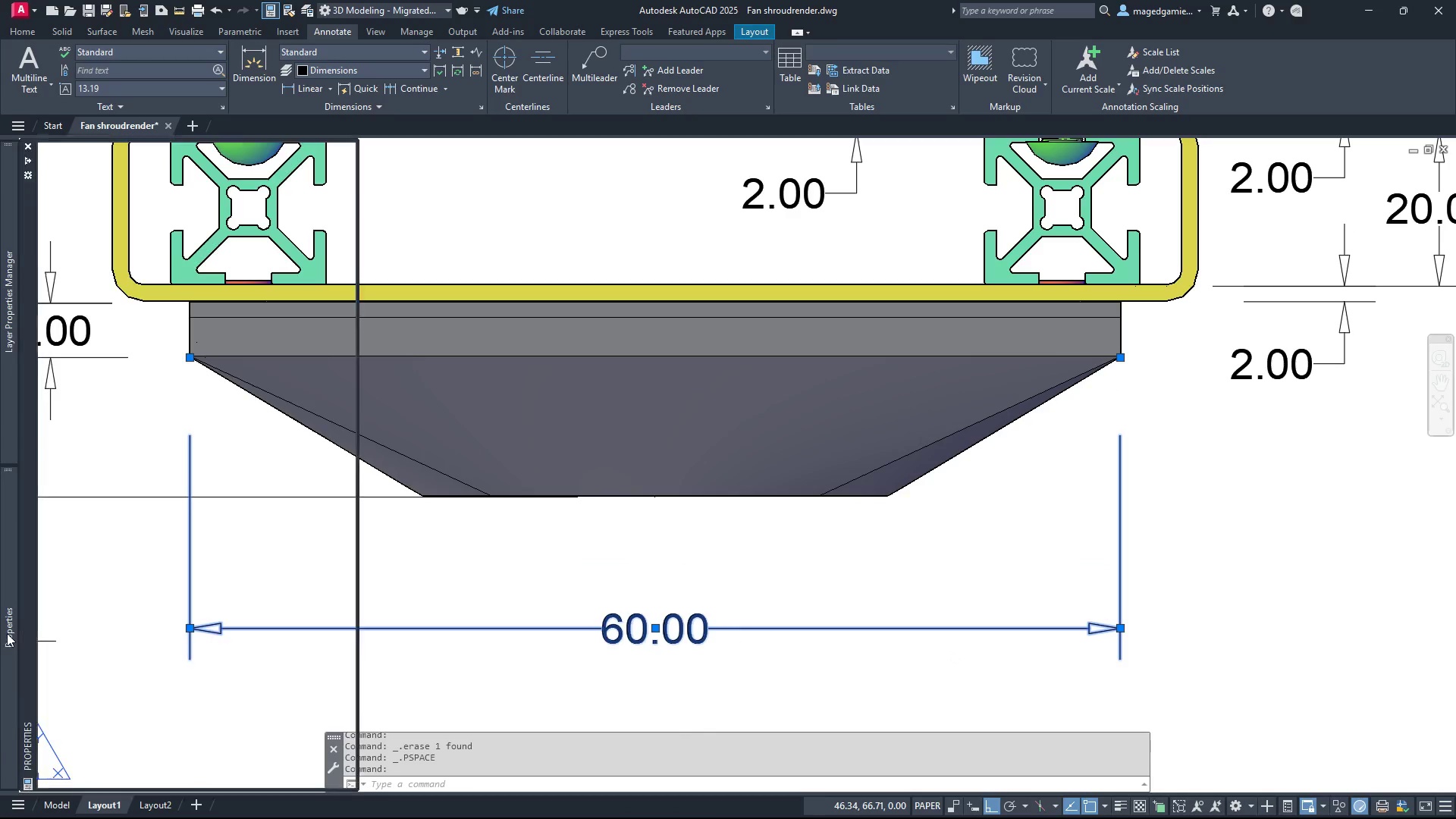 
wait(8.94)
 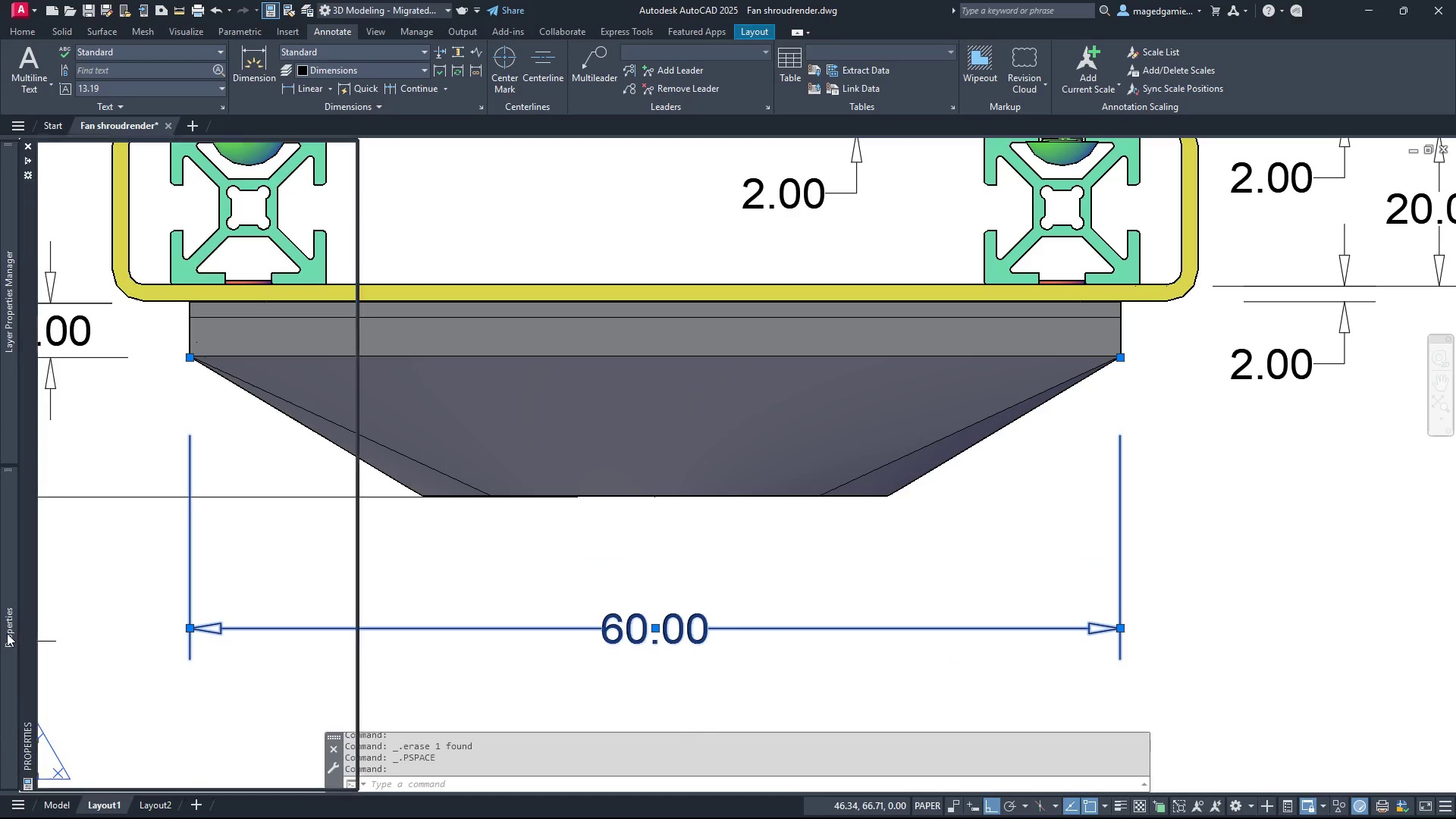 
scroll: coordinate [273, 470], scroll_direction: down, amount: 3.0
 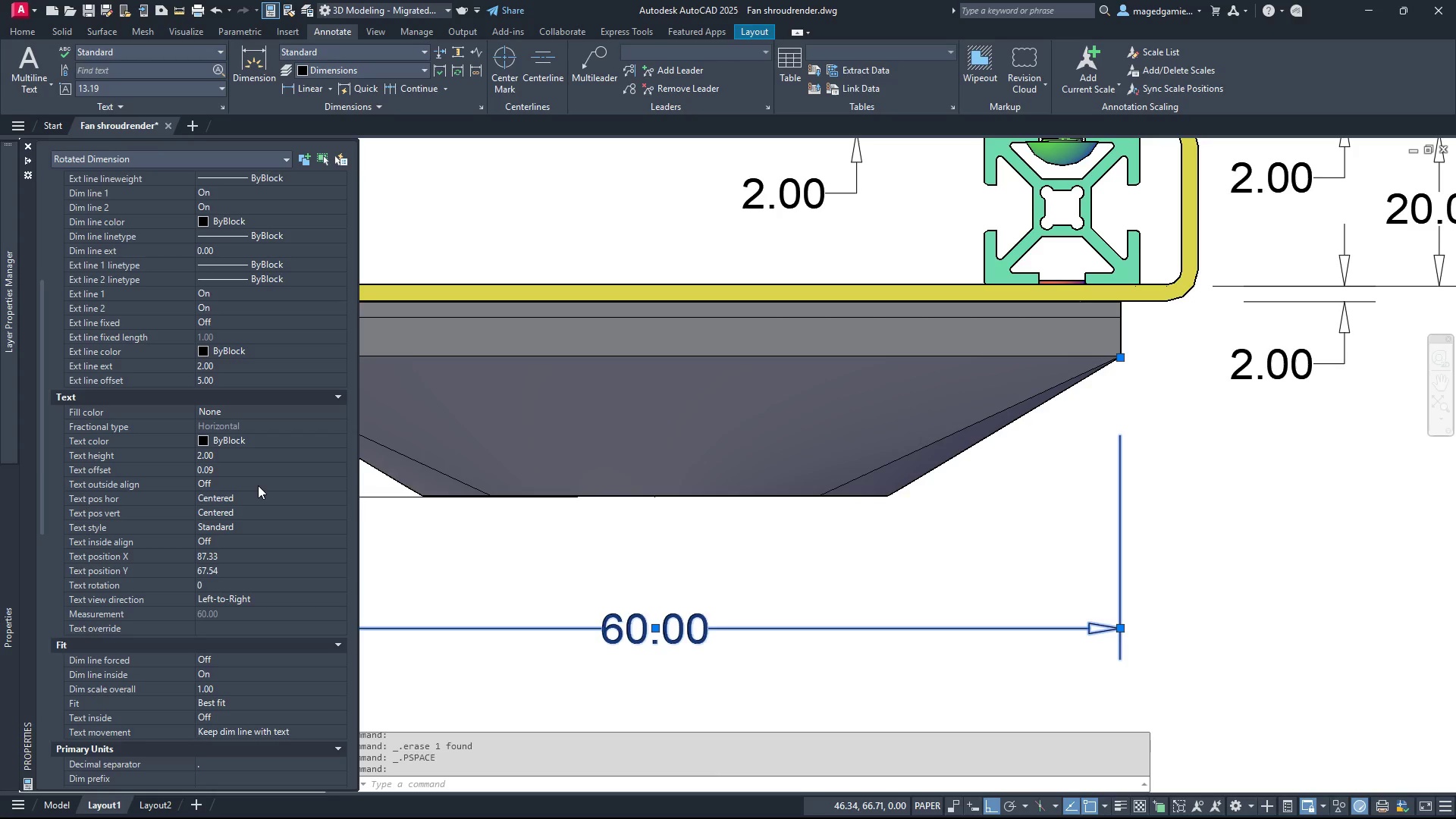 
wait(13.42)
 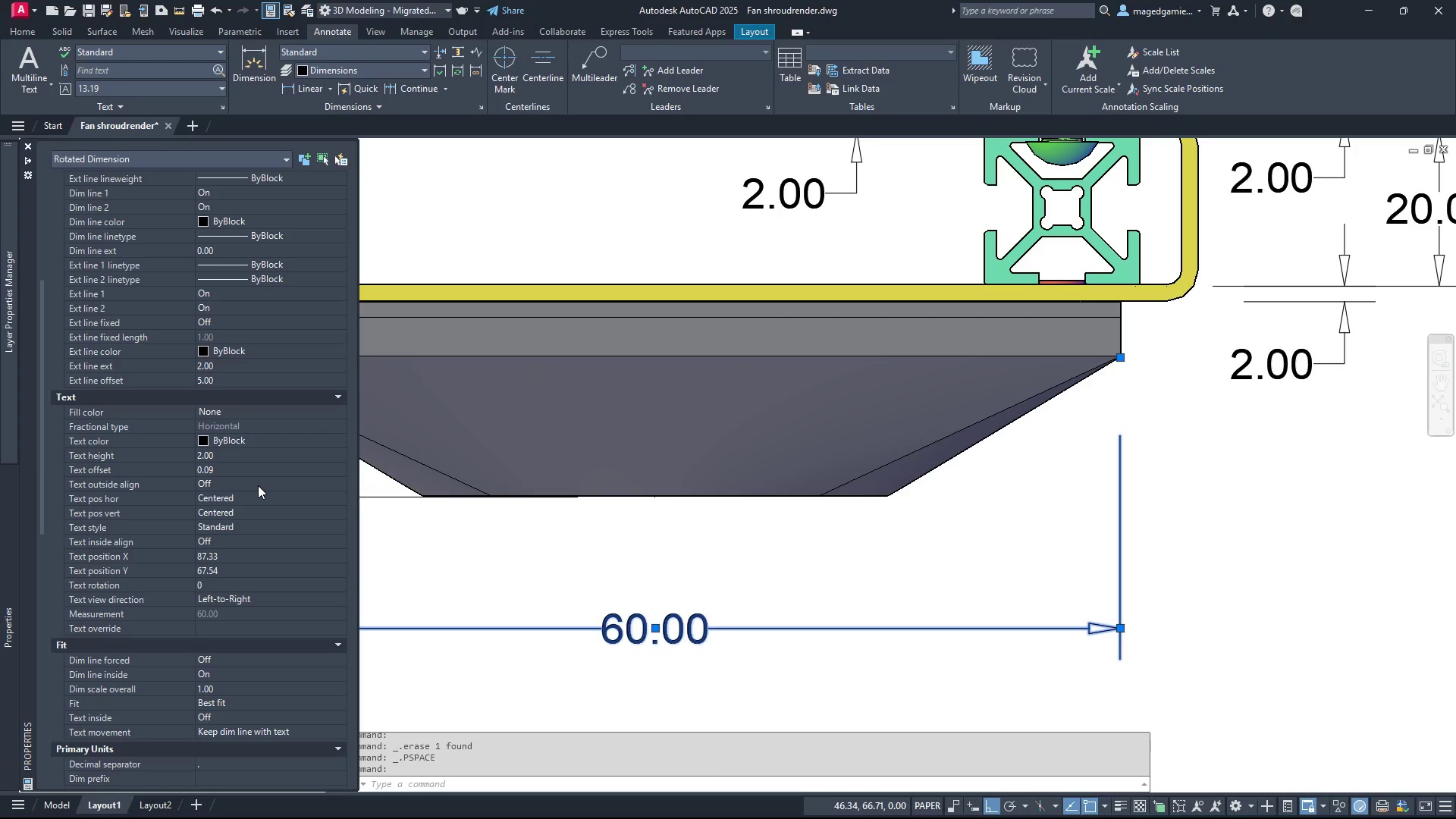 
left_click([214, 613])
 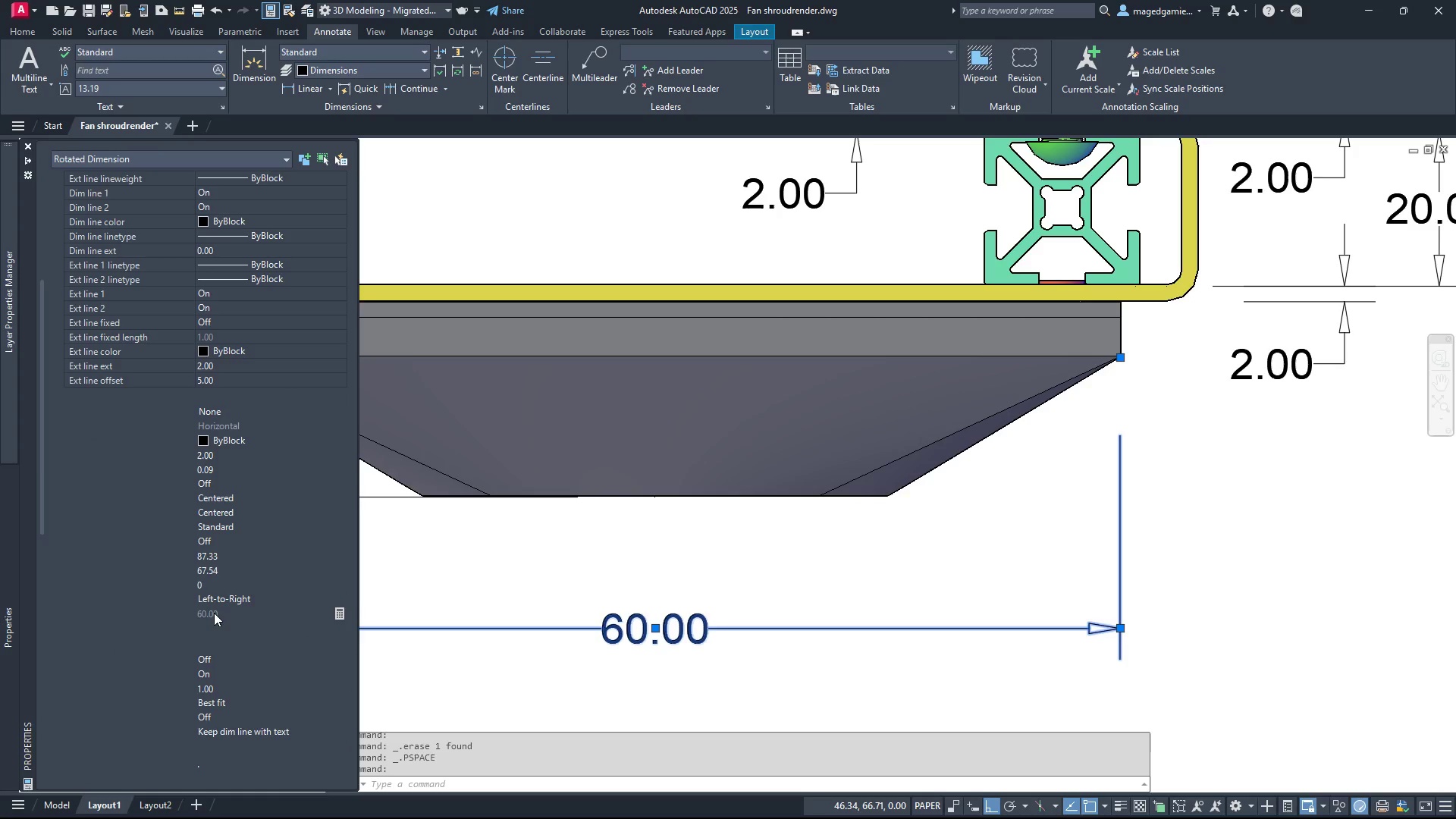 
double_click([214, 613])
 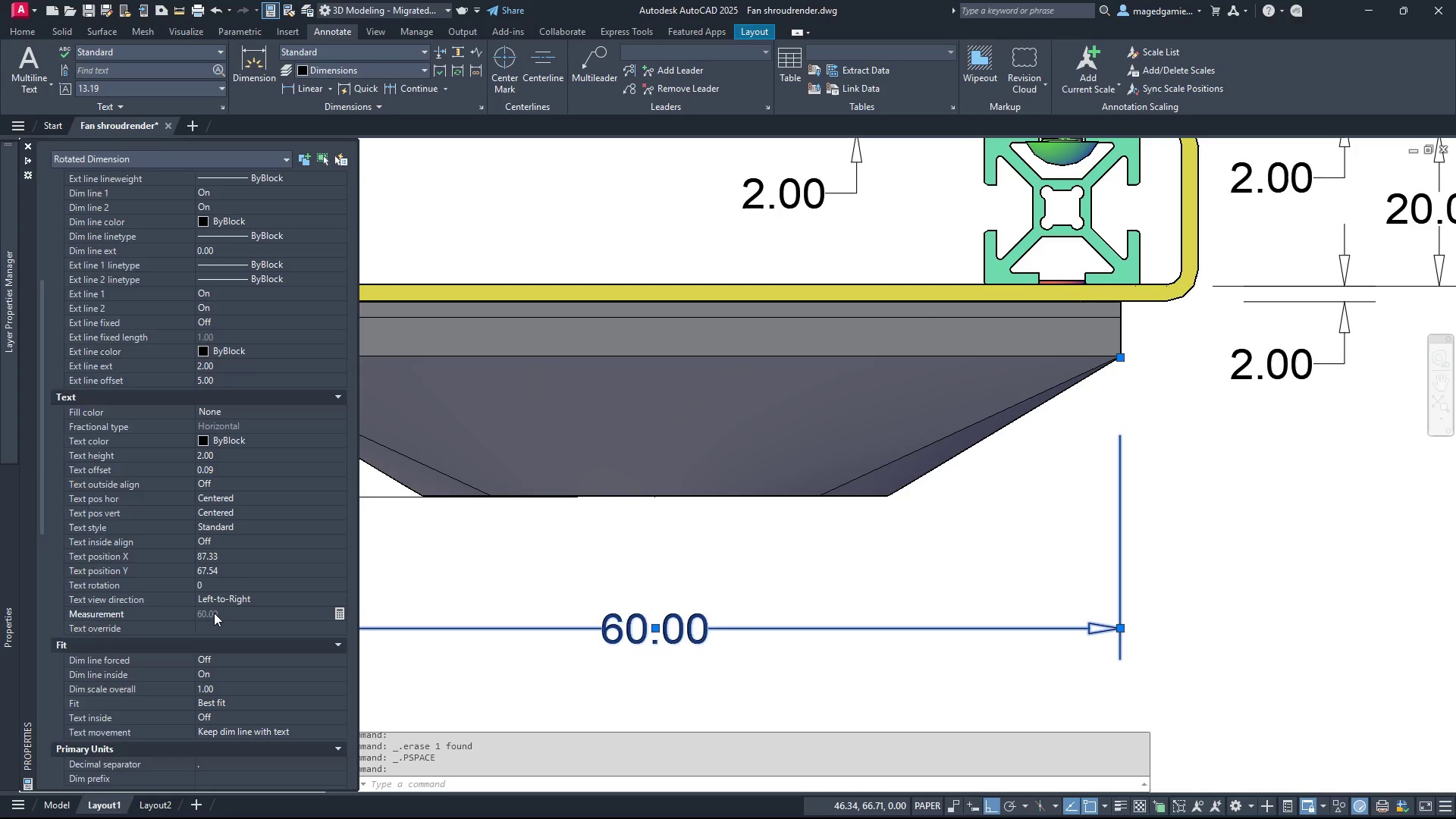 
right_click([214, 613])
 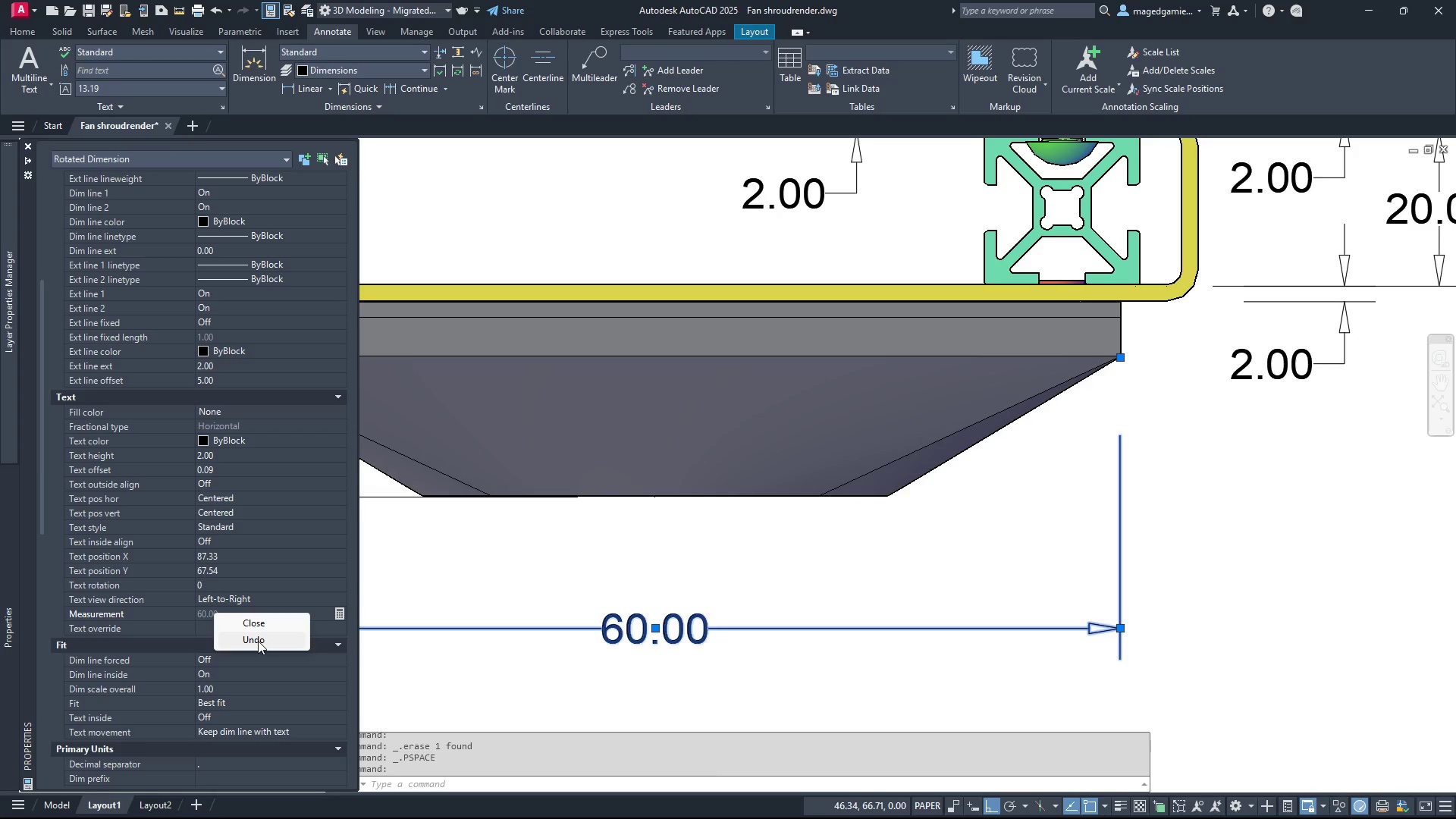 
left_click([258, 641])
 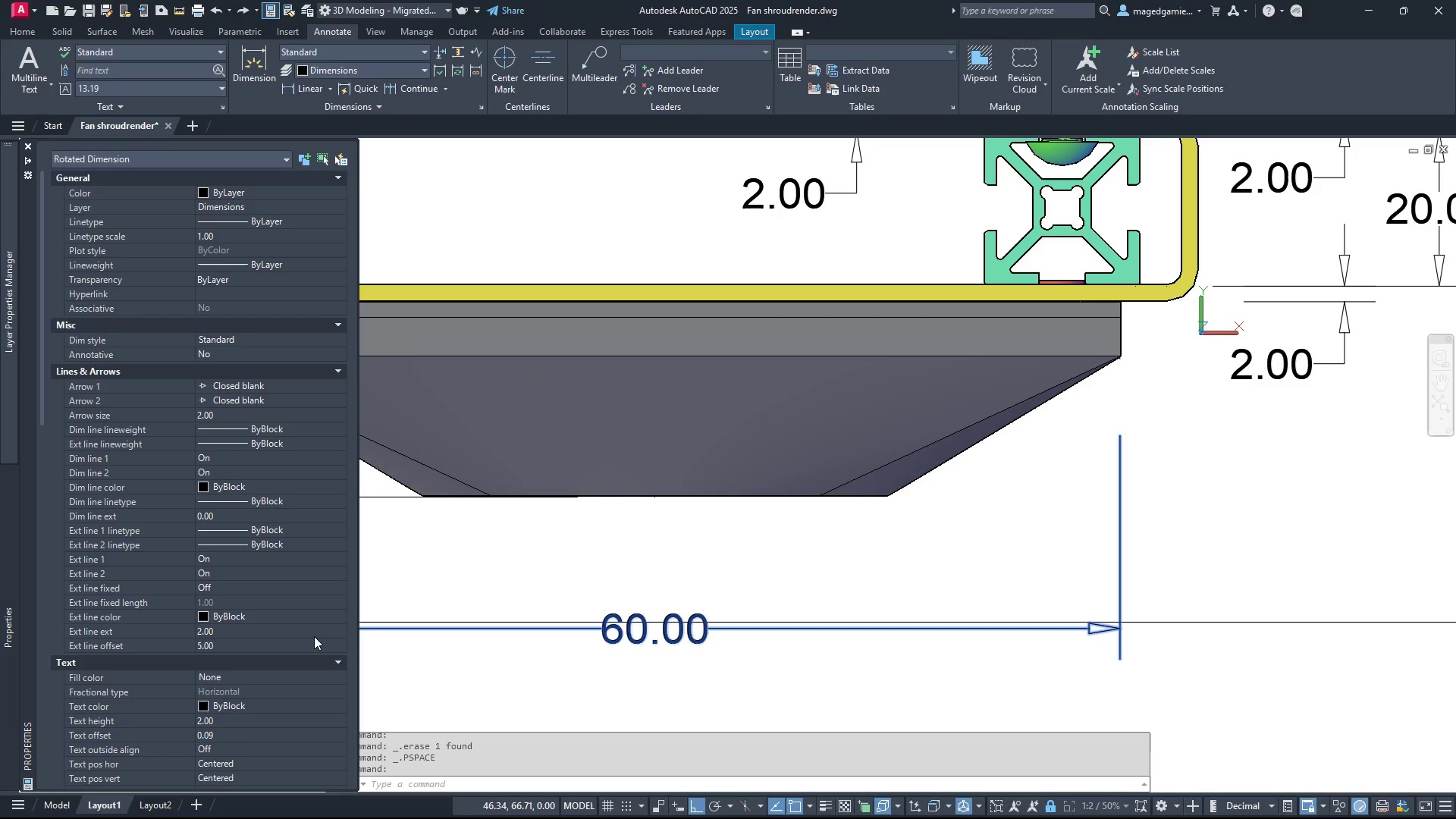 
scroll: coordinate [275, 623], scroll_direction: down, amount: 2.0
 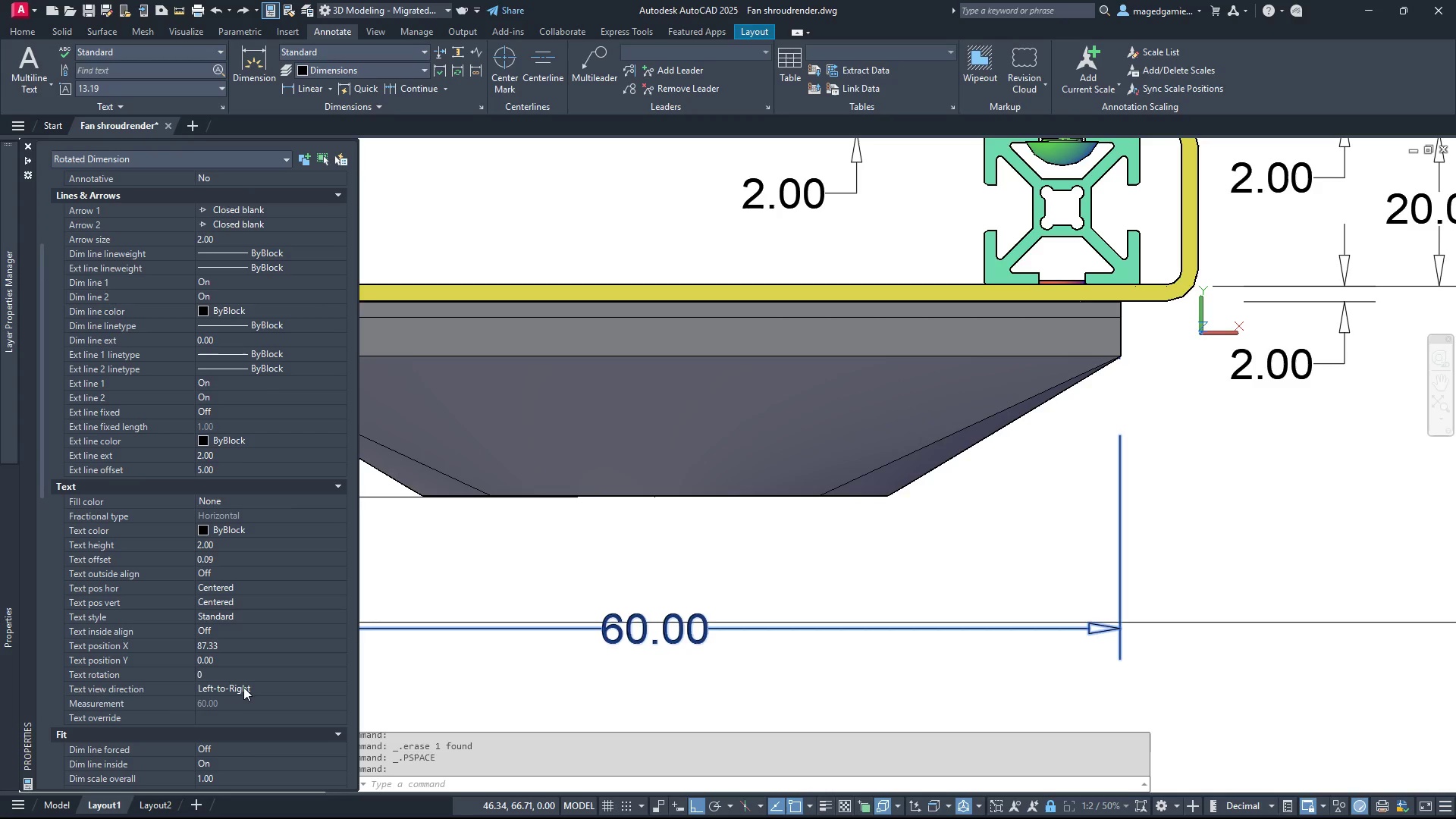 
left_click([217, 701])
 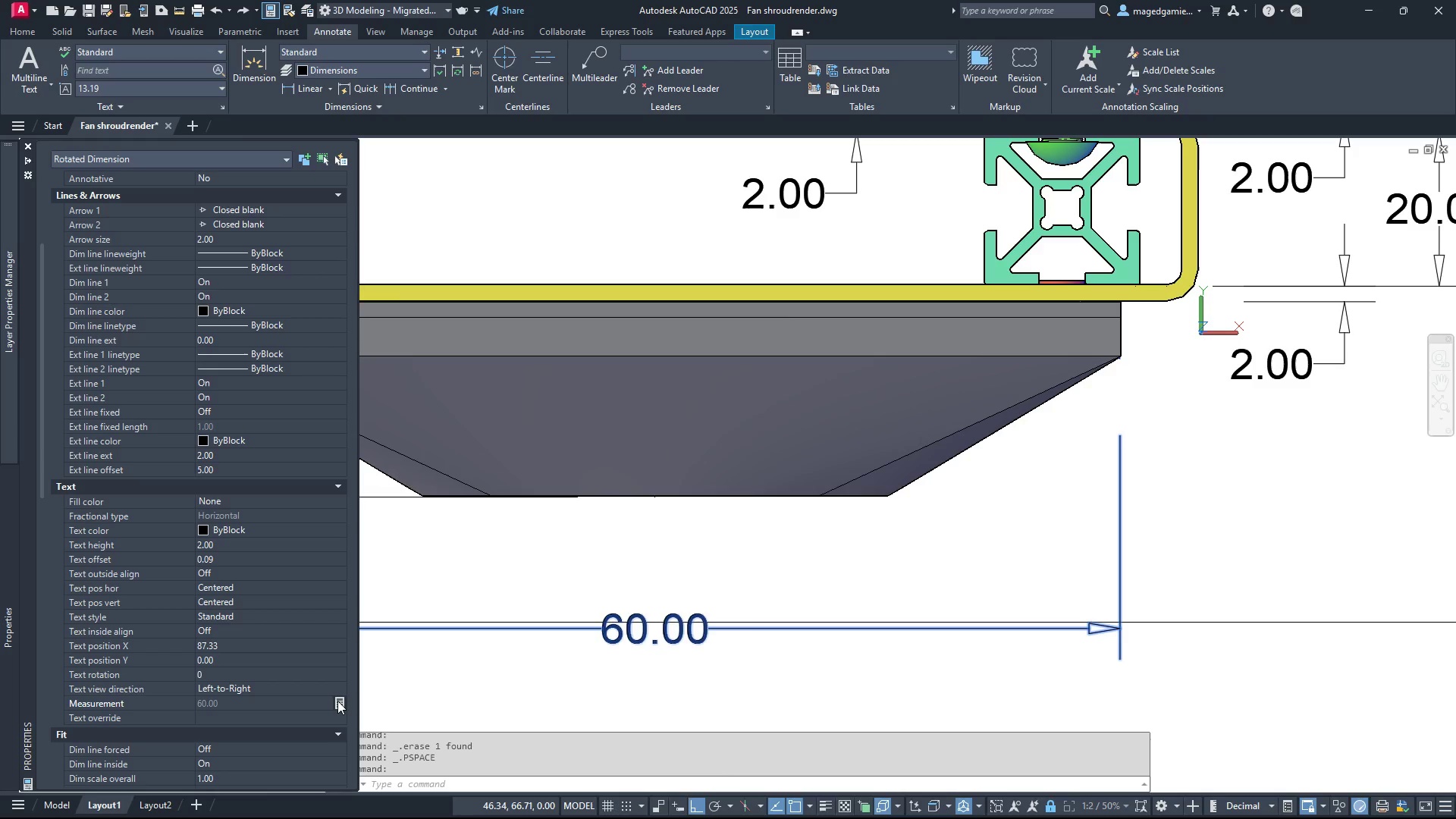 
left_click([337, 702])
 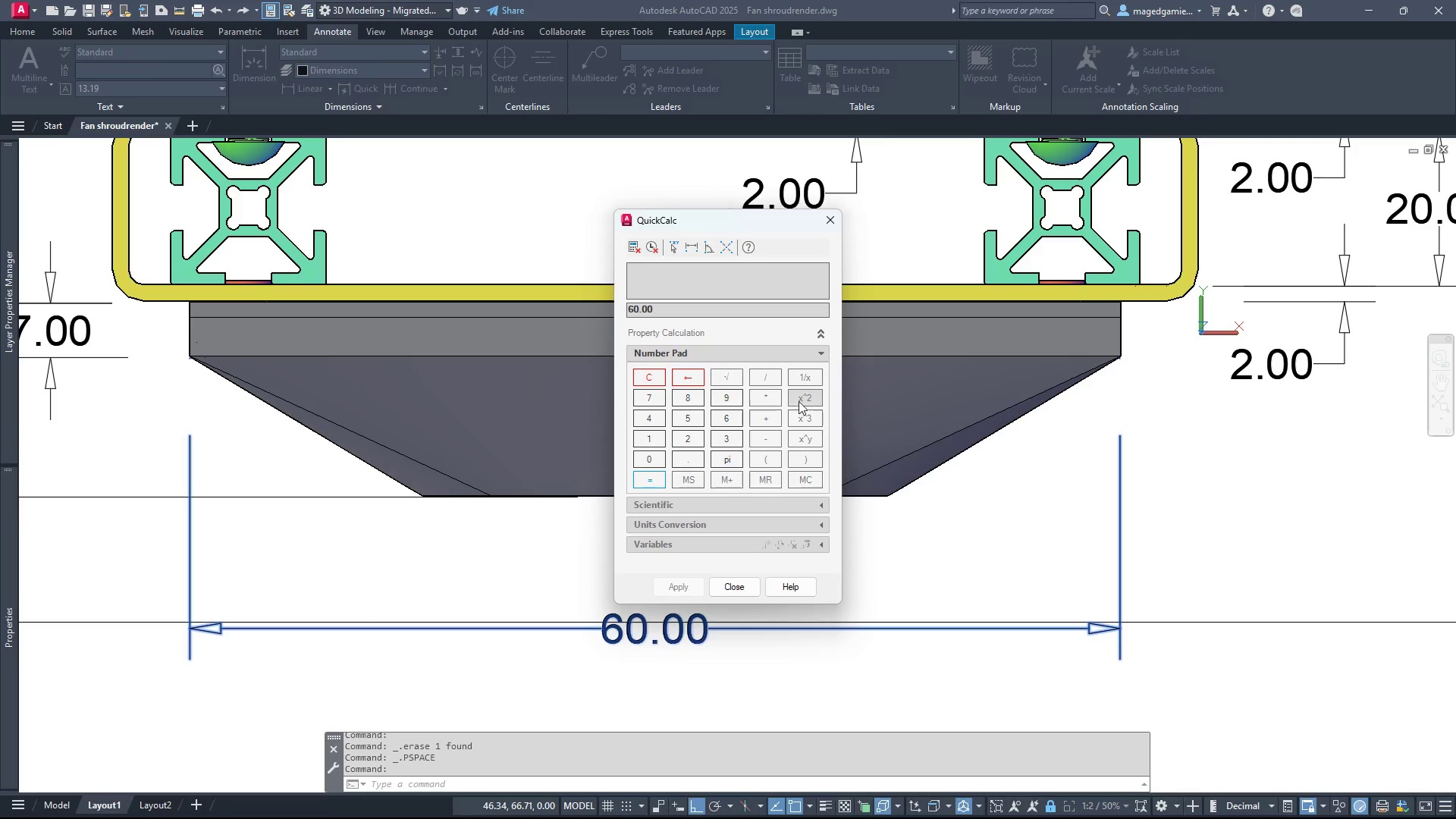 
wait(6.84)
 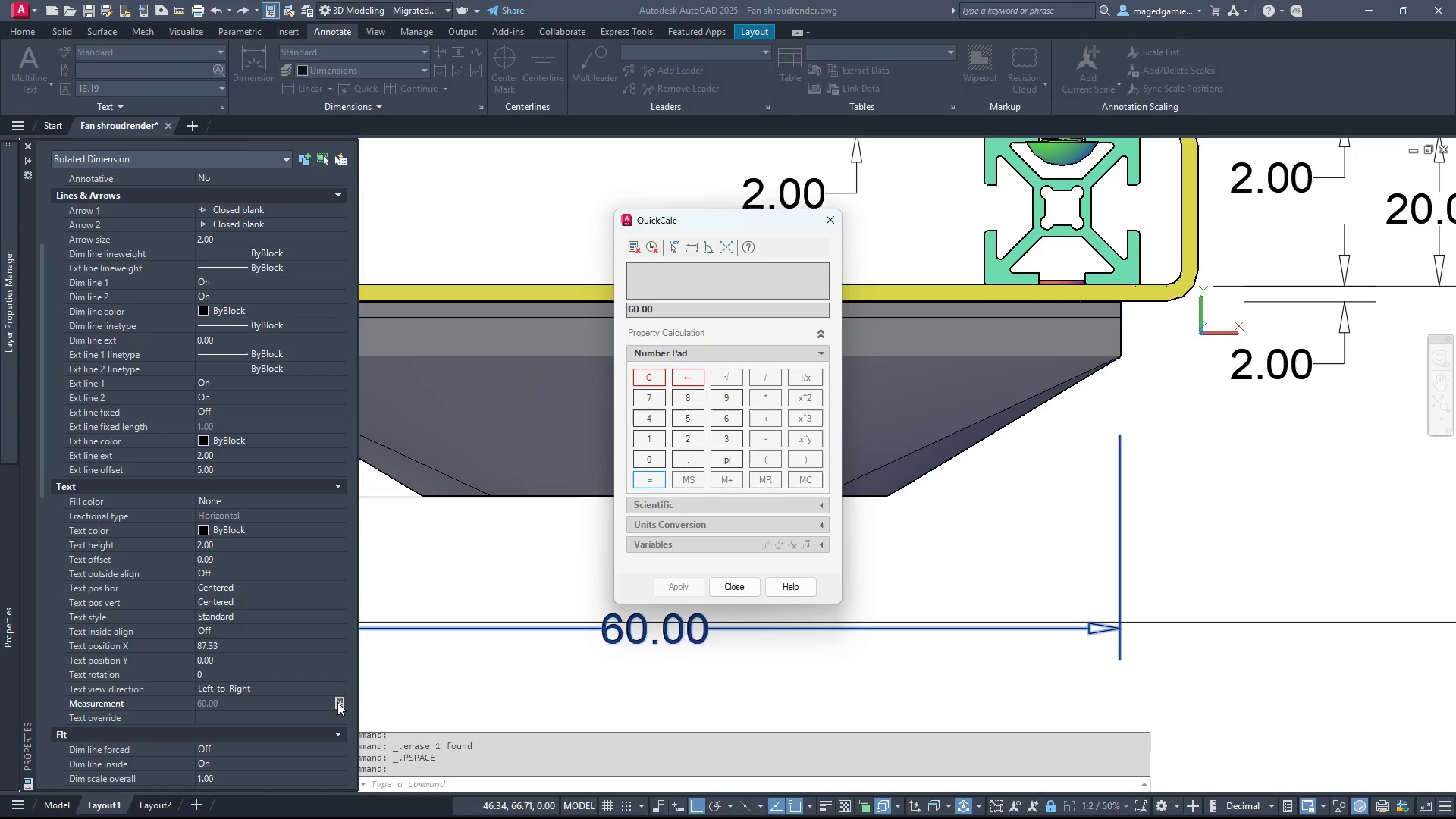 
left_click([639, 307])
 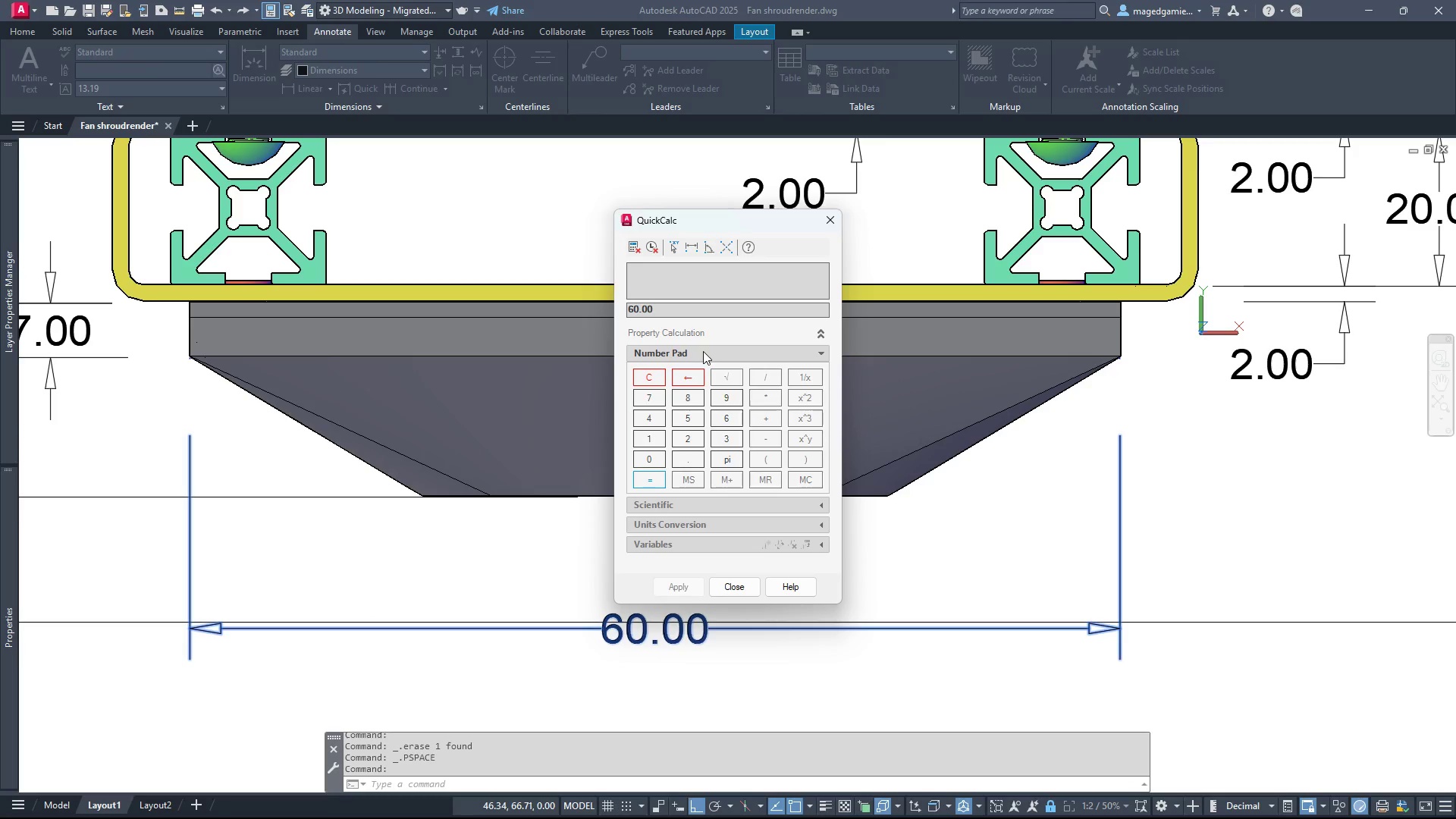 
key(Backspace)
key(Backspace)
type(120)
 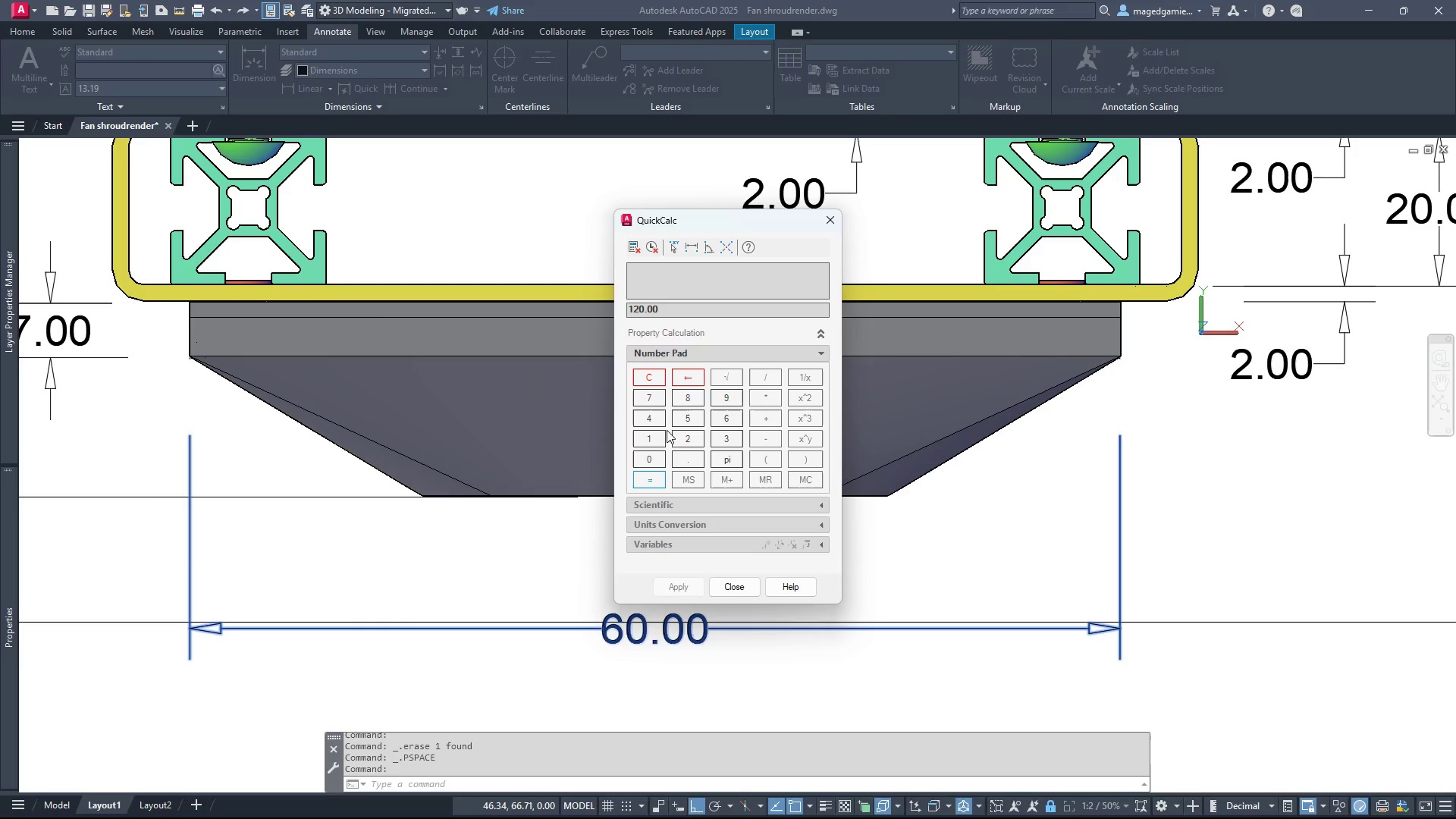 
wait(10.17)
 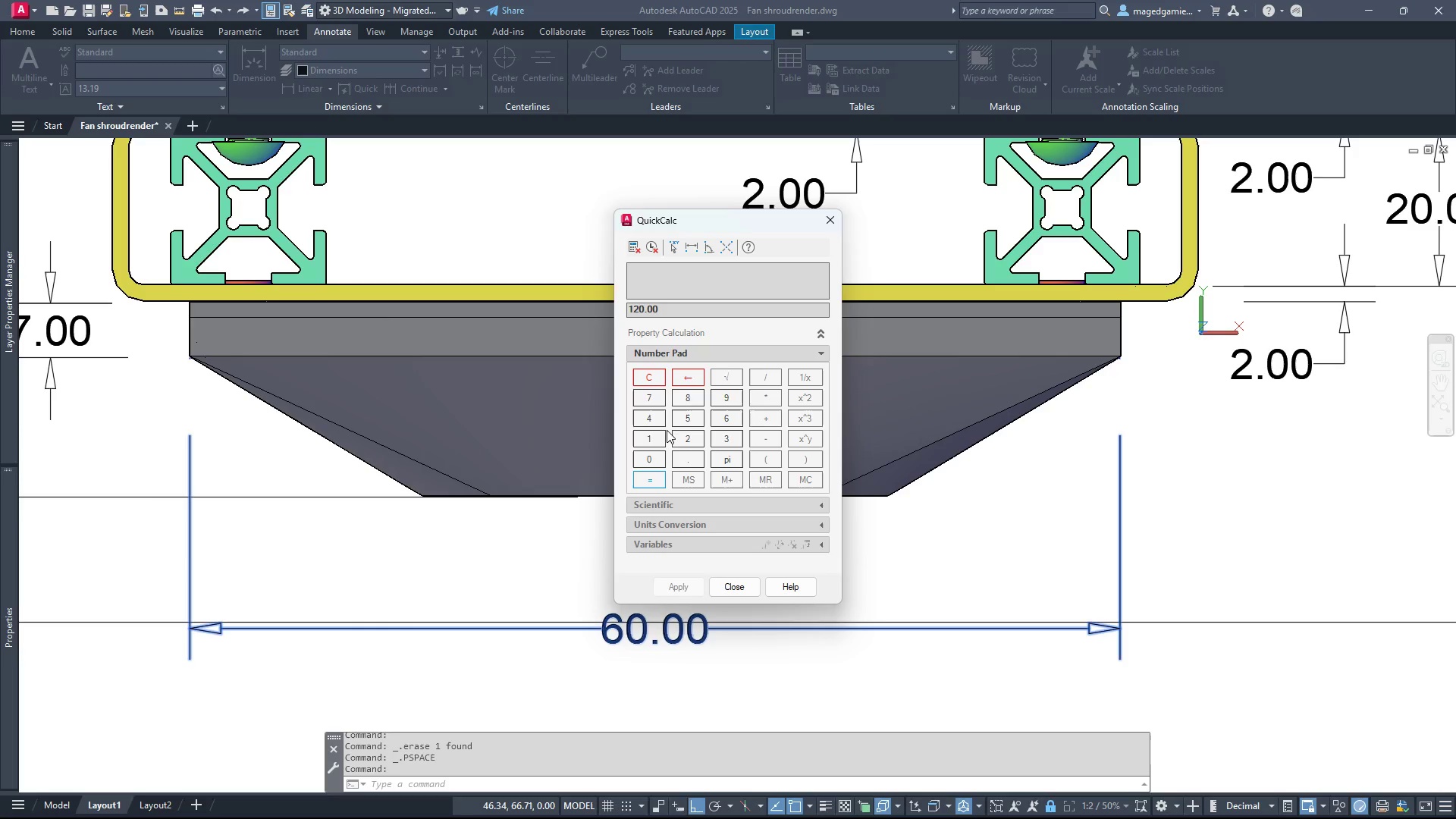 
left_click([693, 247])
 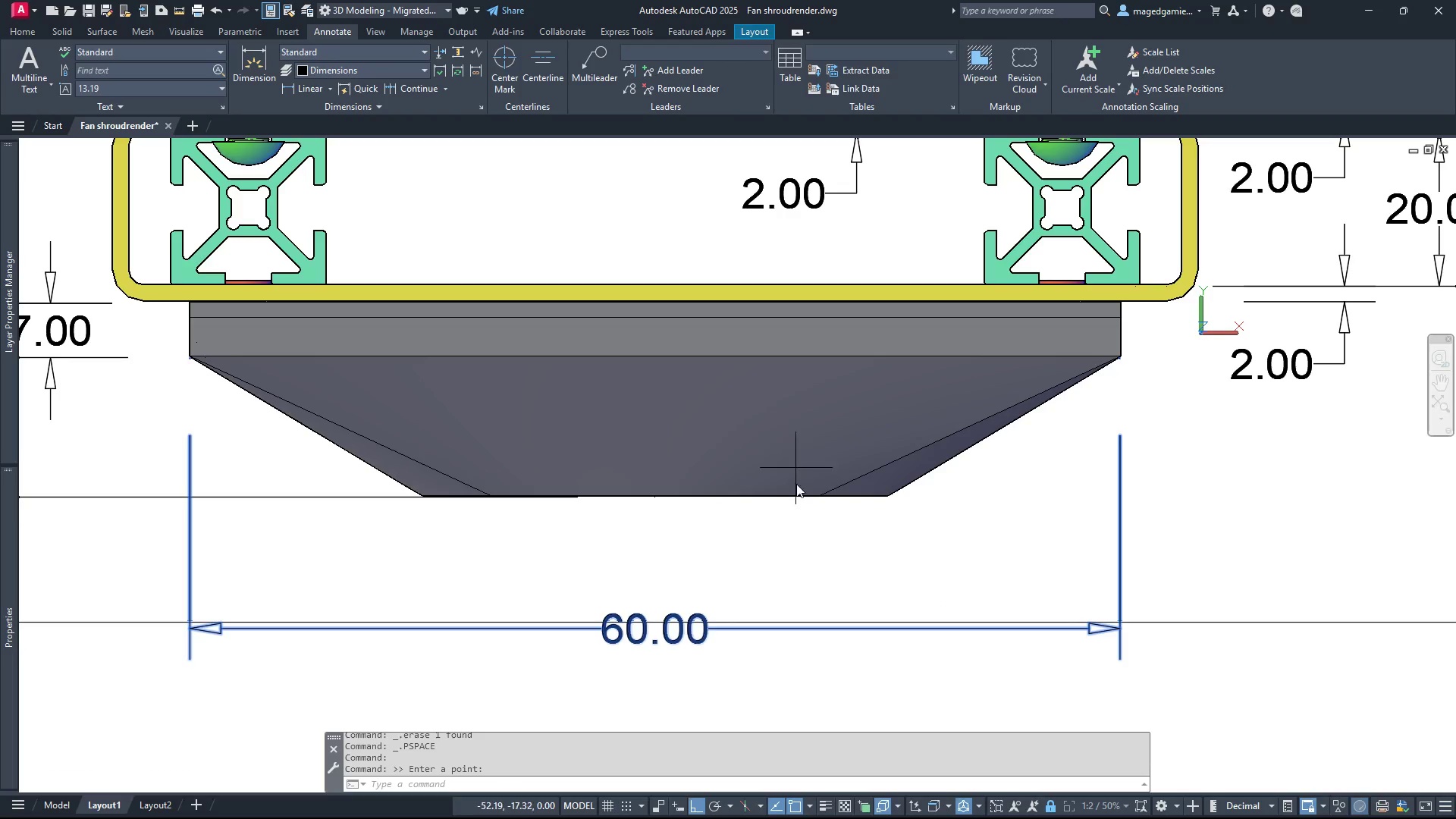 
scroll: coordinate [889, 544], scroll_direction: down, amount: 2.0
 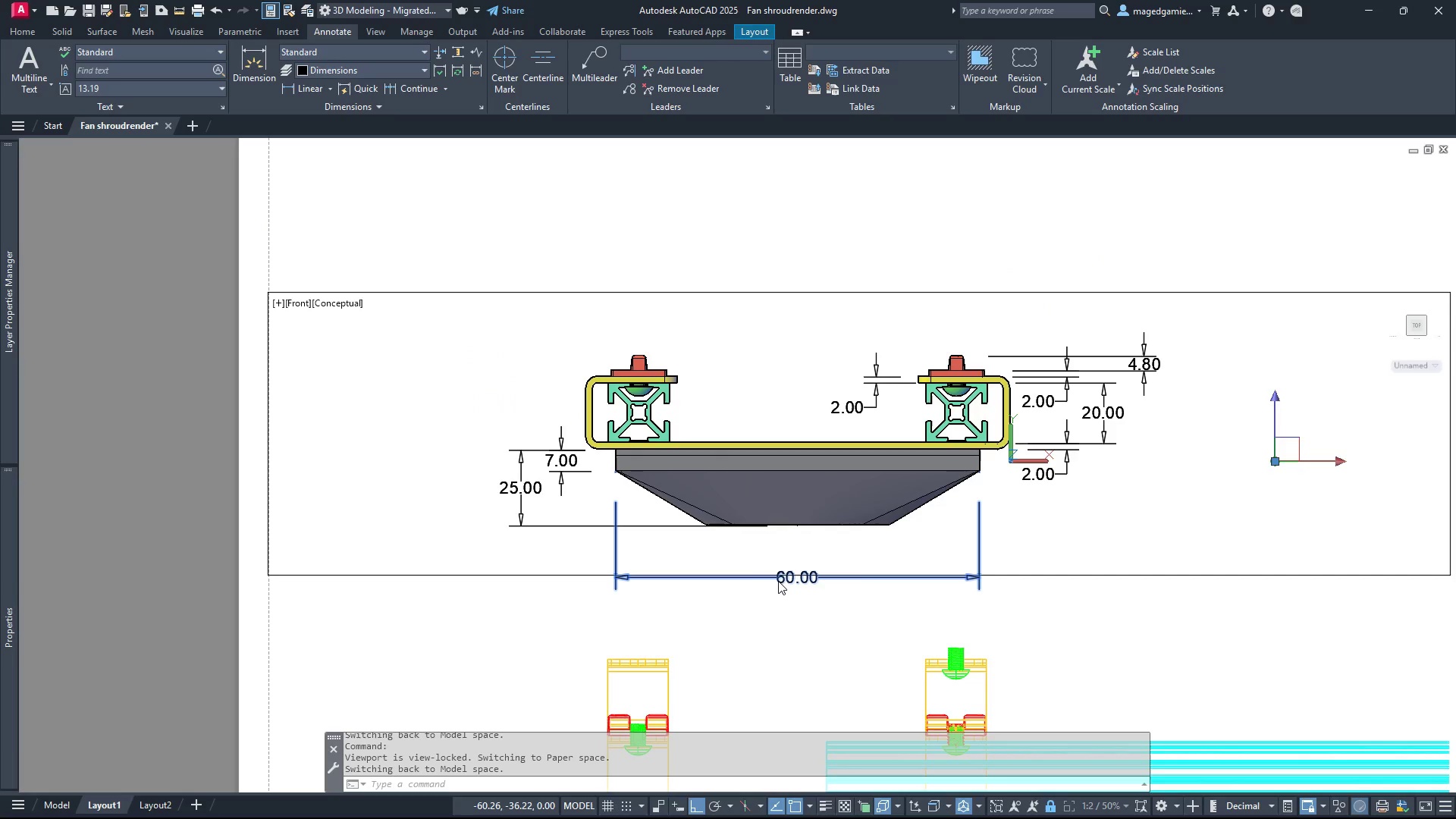 
double_click([778, 581])
 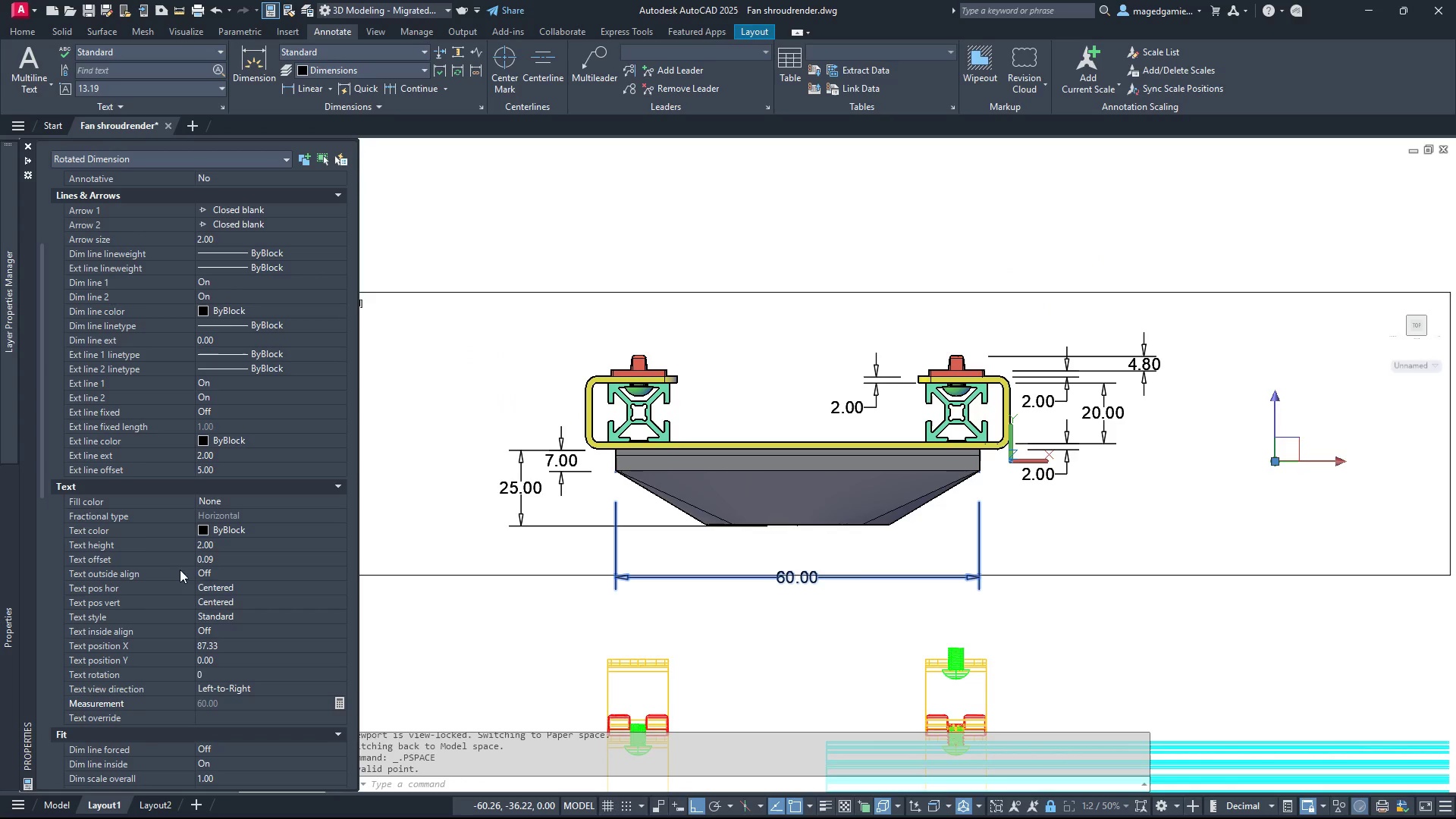 
scroll: coordinate [264, 654], scroll_direction: down, amount: 2.0
 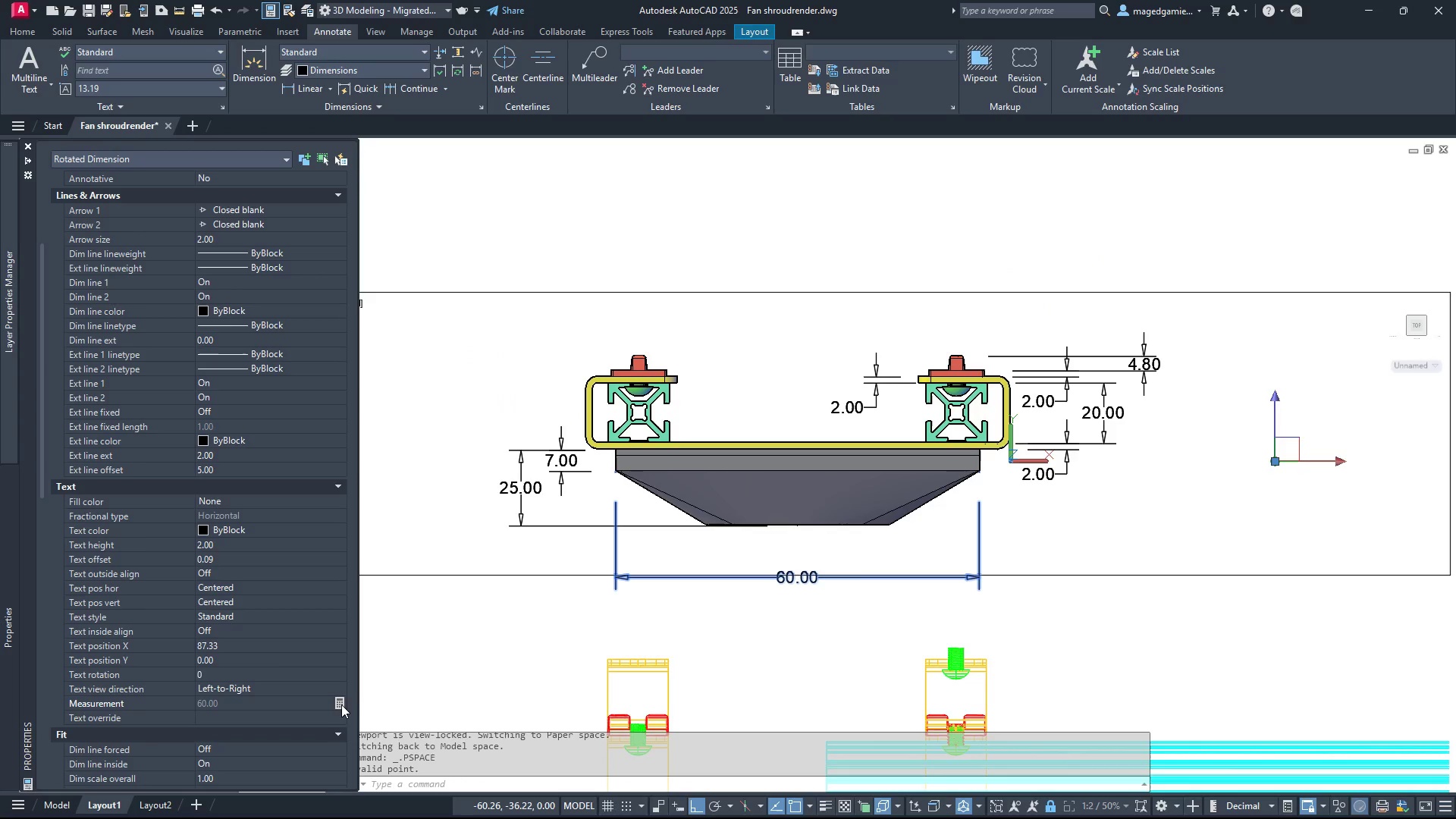 
left_click([339, 704])
 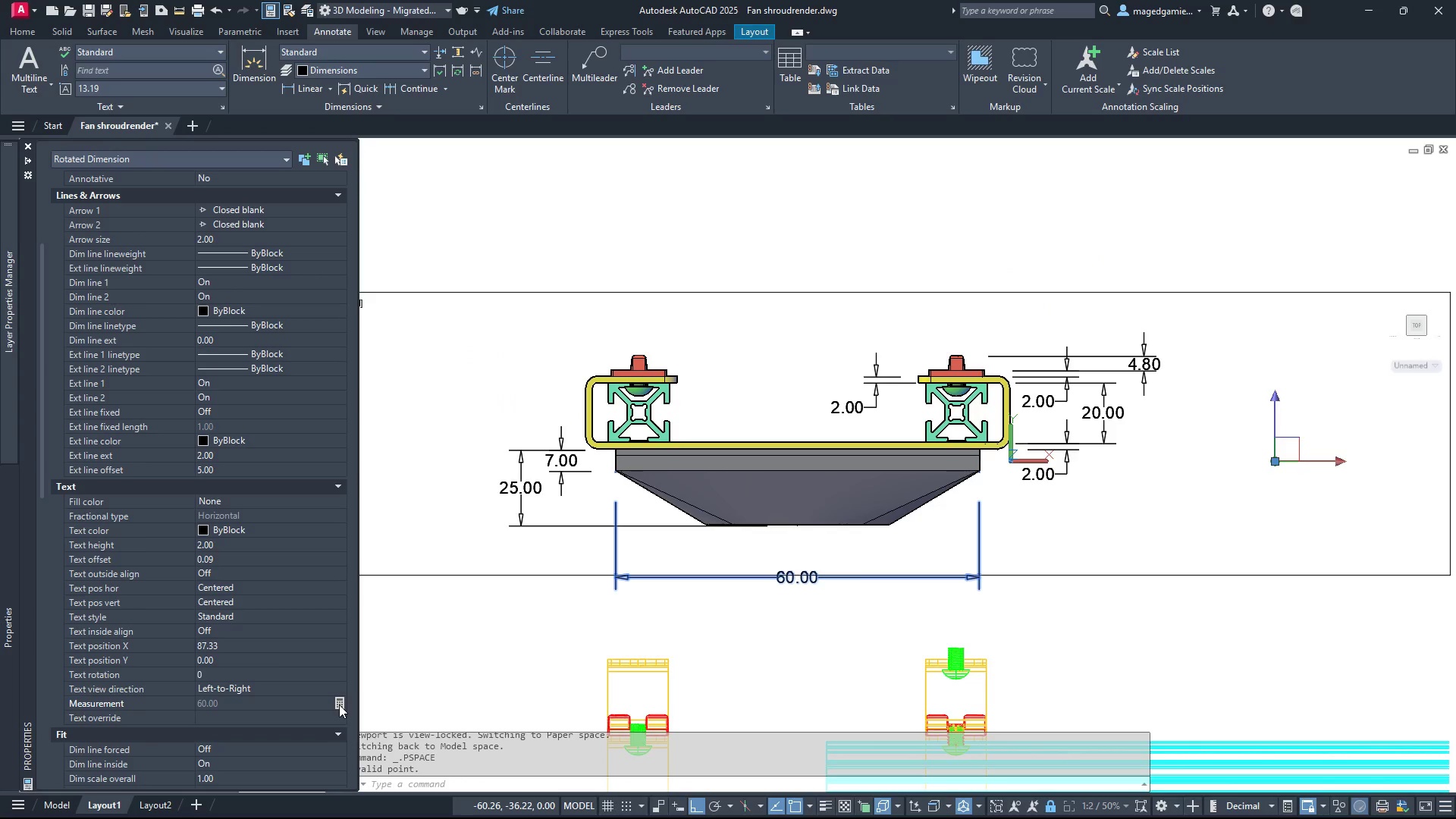 
left_click([339, 704])
 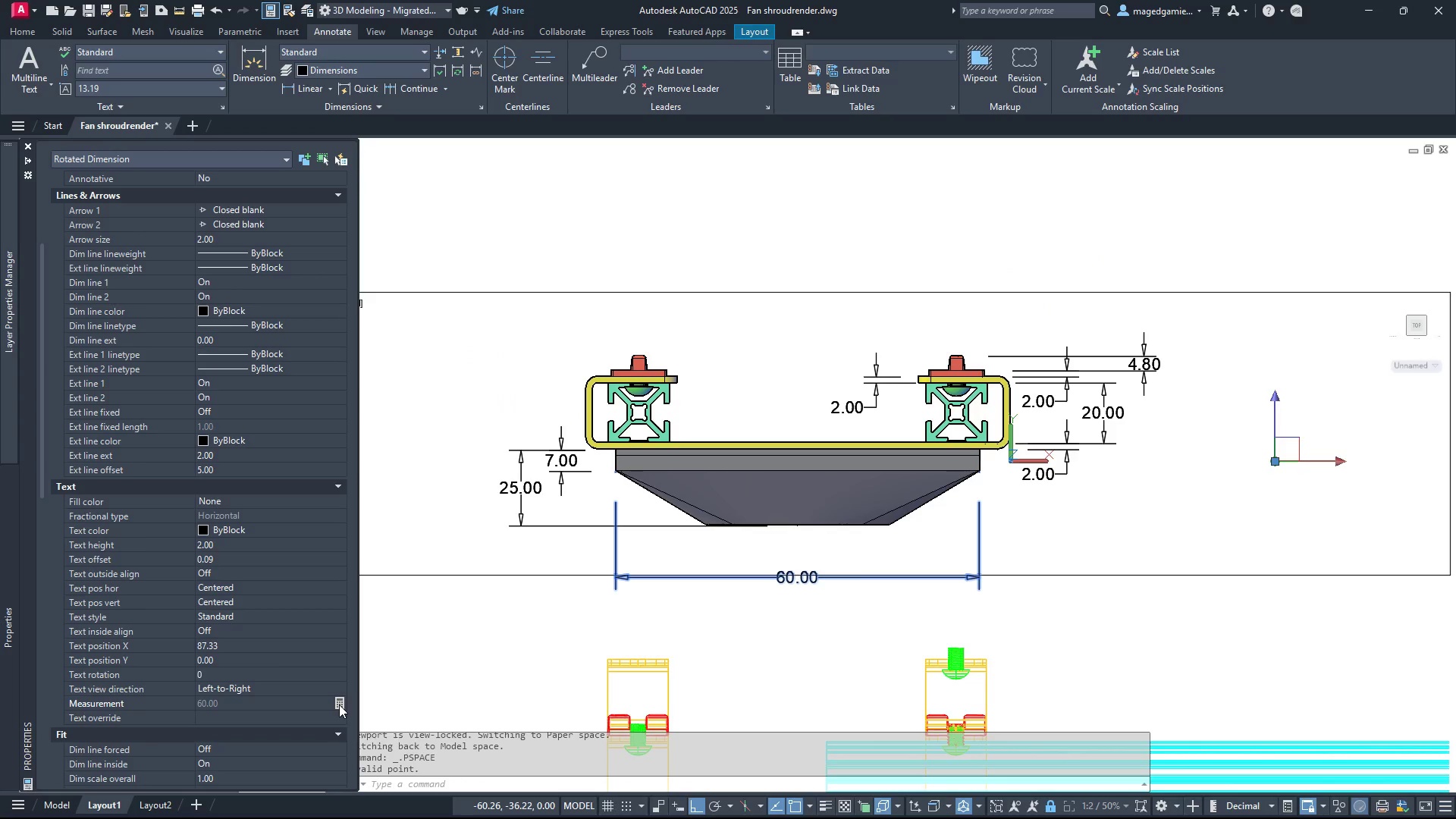 
left_click([339, 704])
 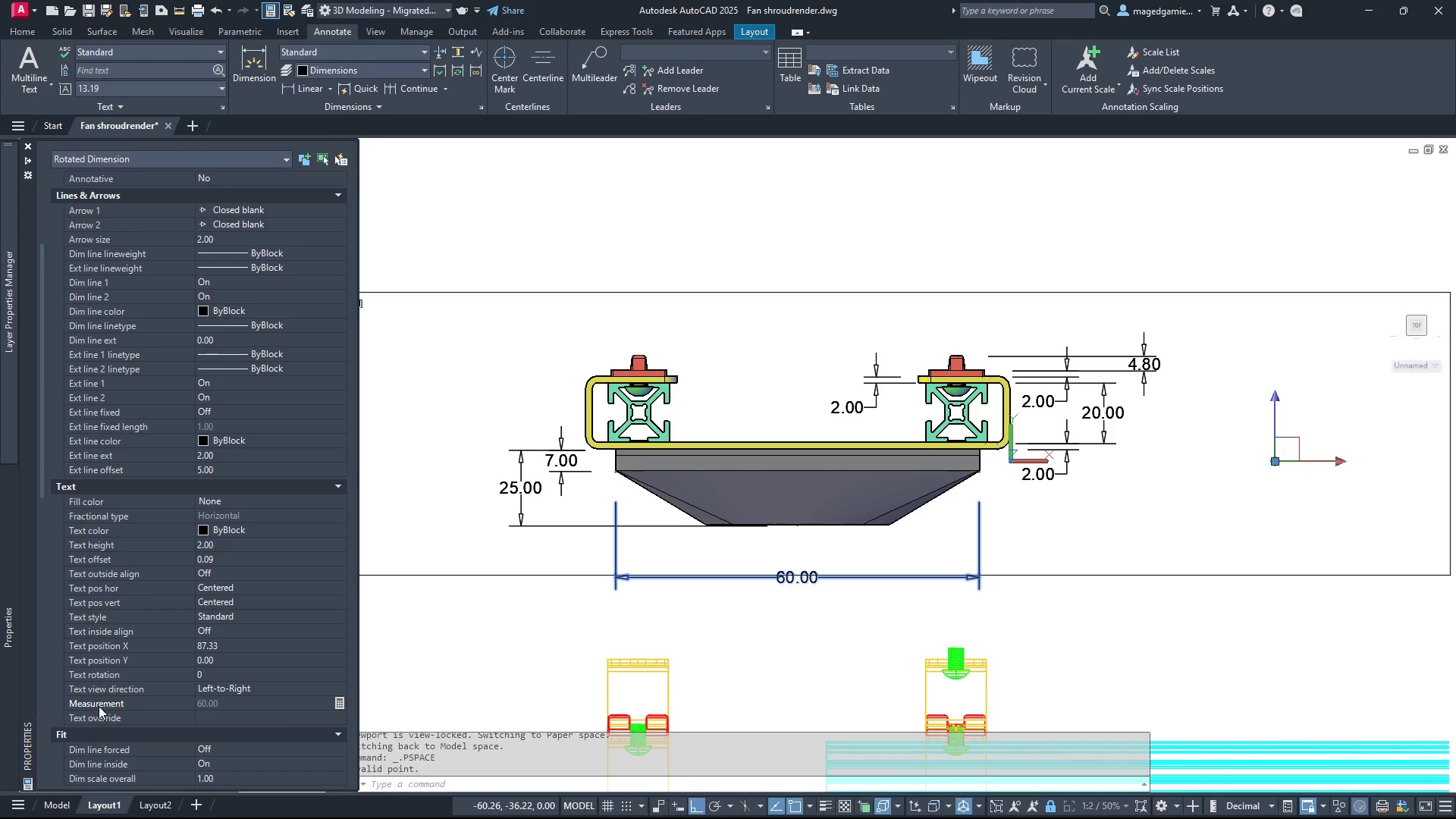 
left_click([338, 702])
 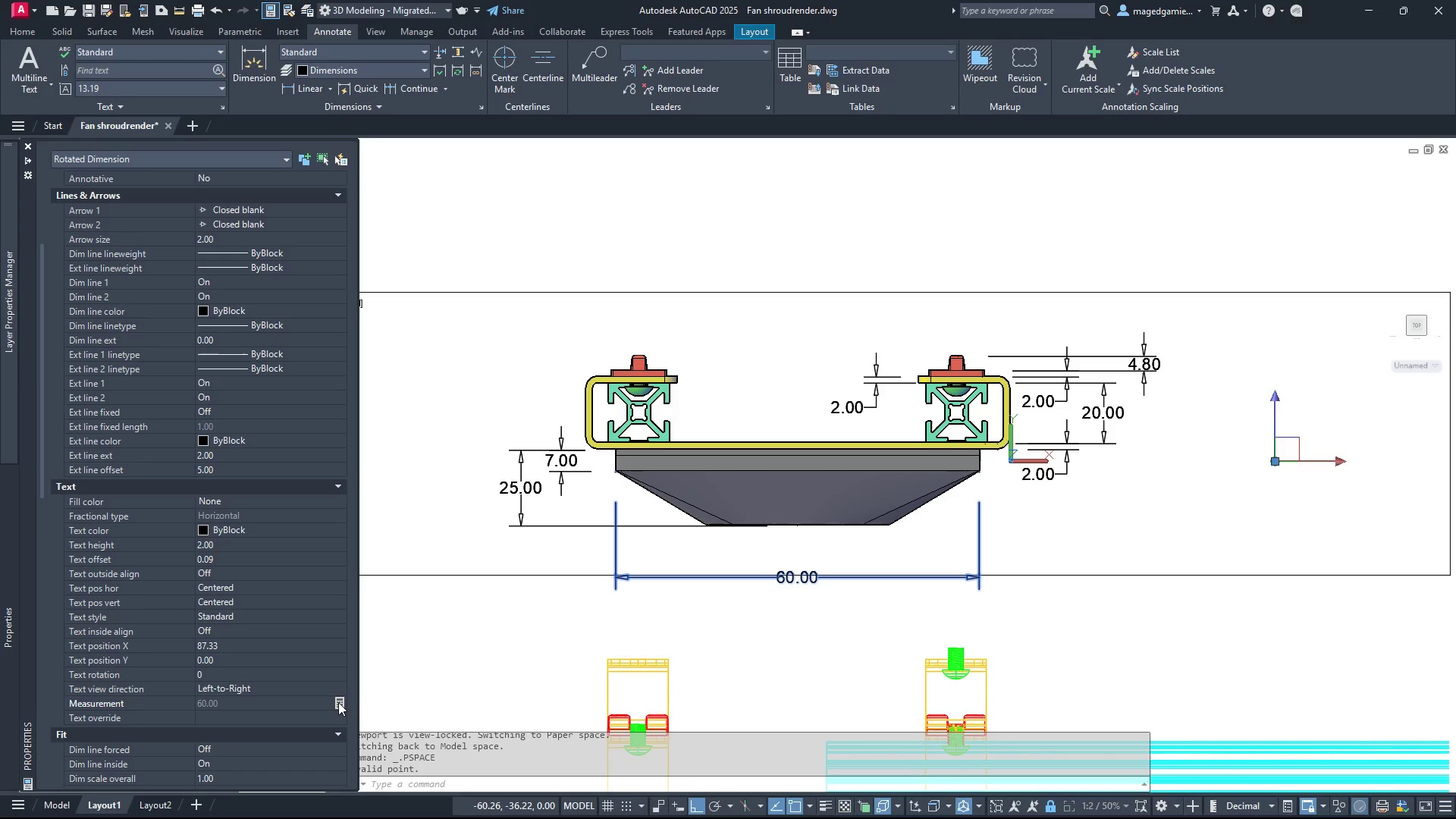 
key(Escape)
 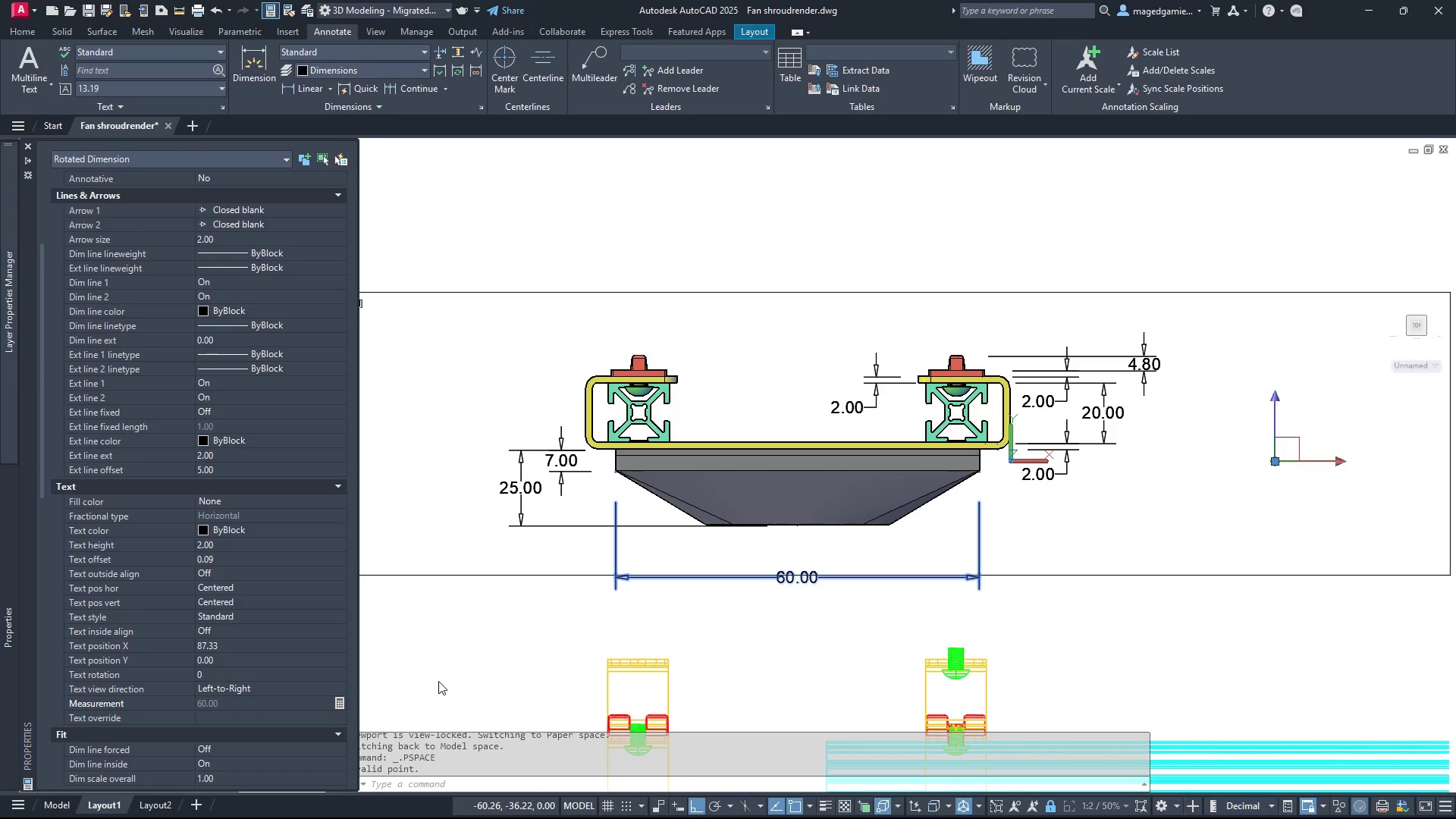 
key(Escape)
 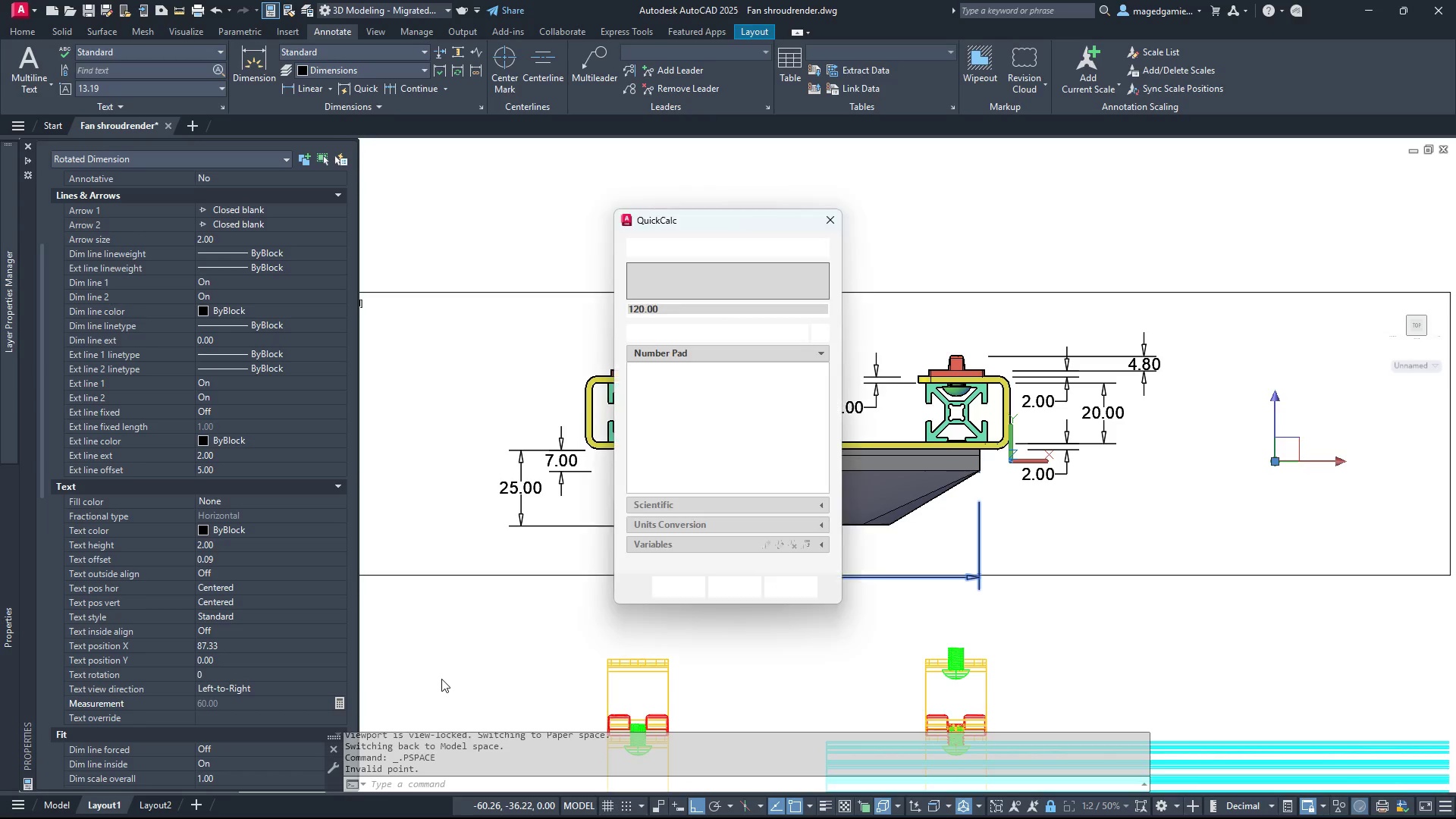 
key(Escape)
 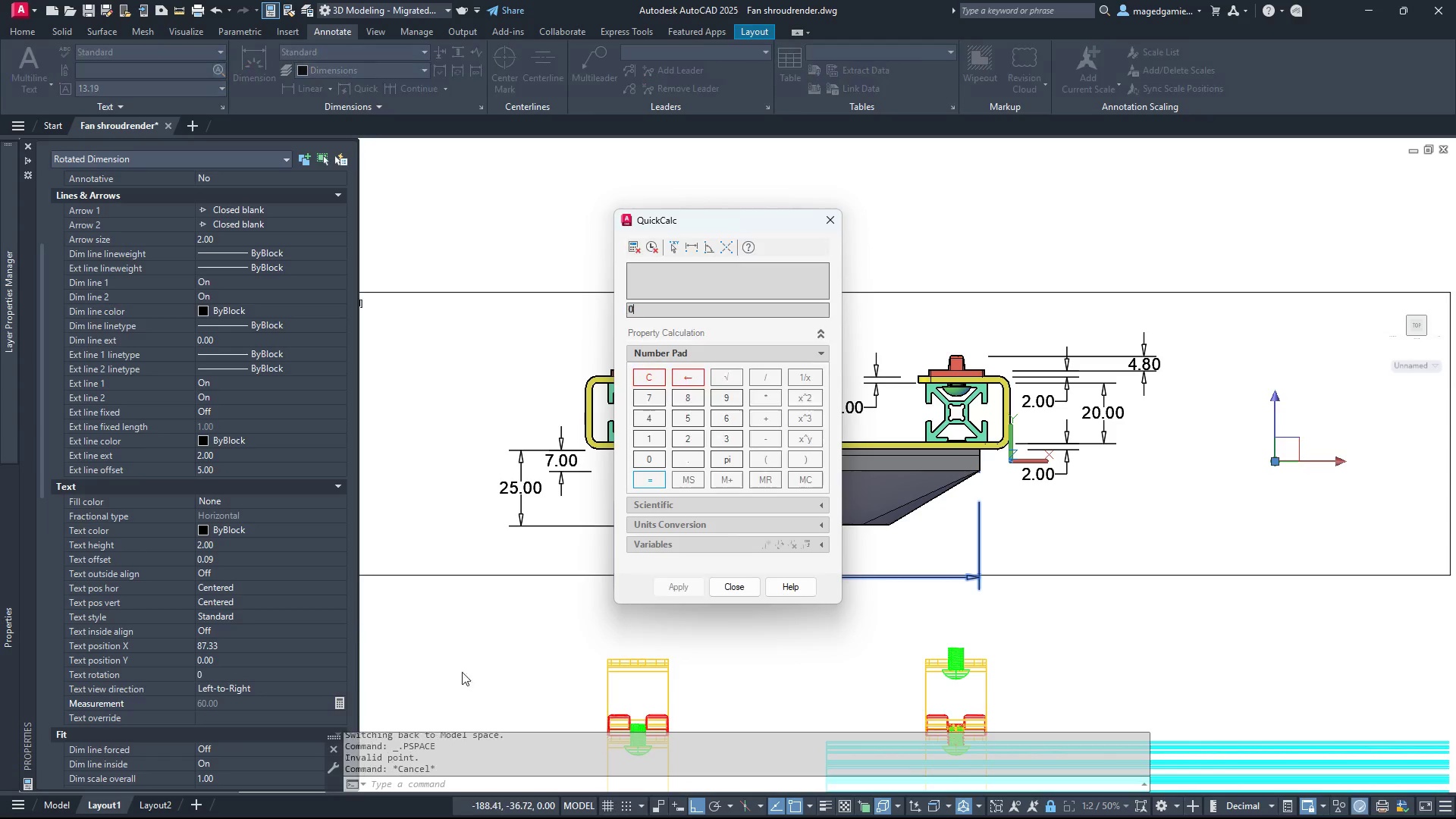 
key(Escape)
 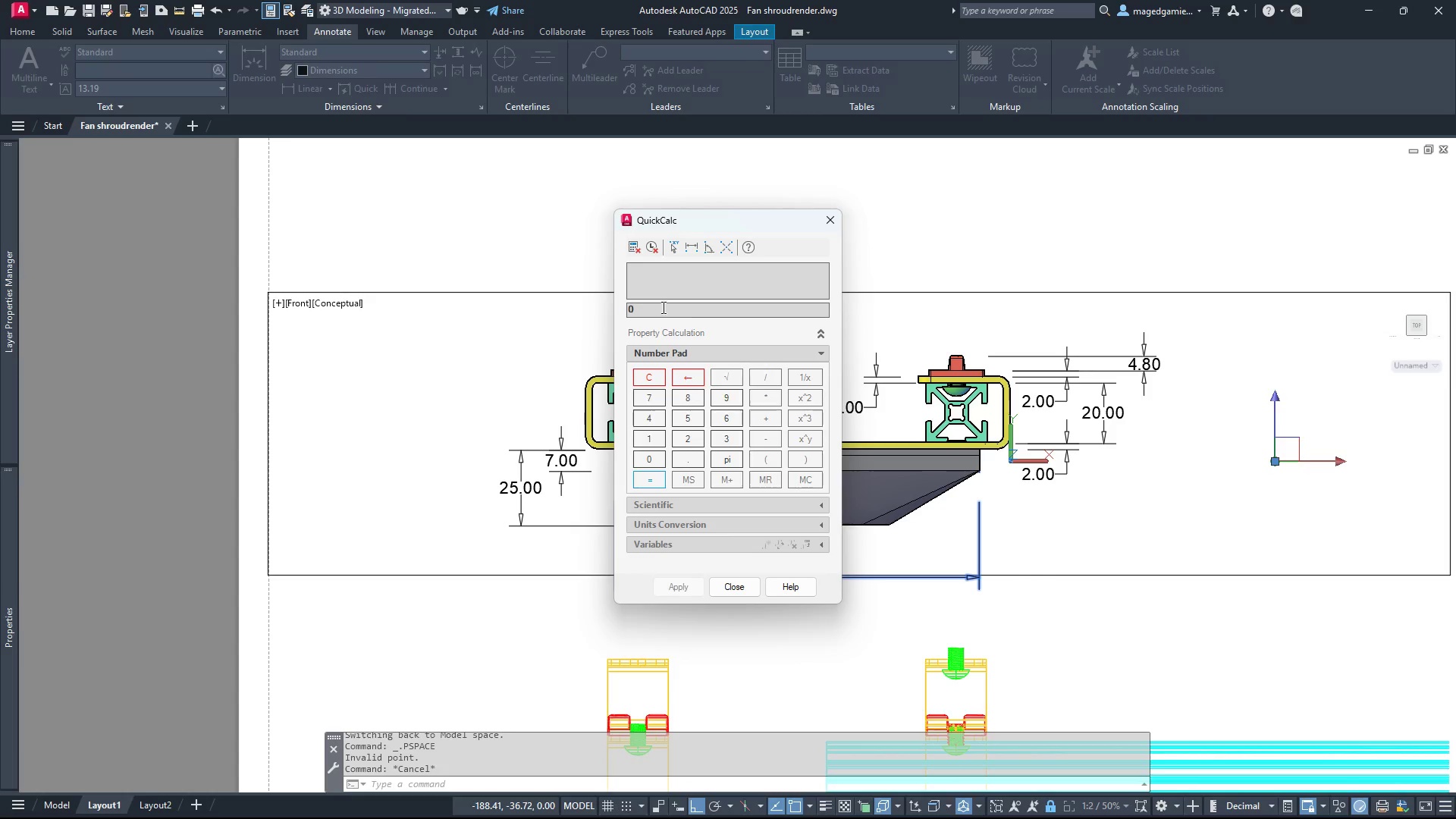 
left_click_drag(start_coordinate=[635, 306], to_coordinate=[628, 306])
 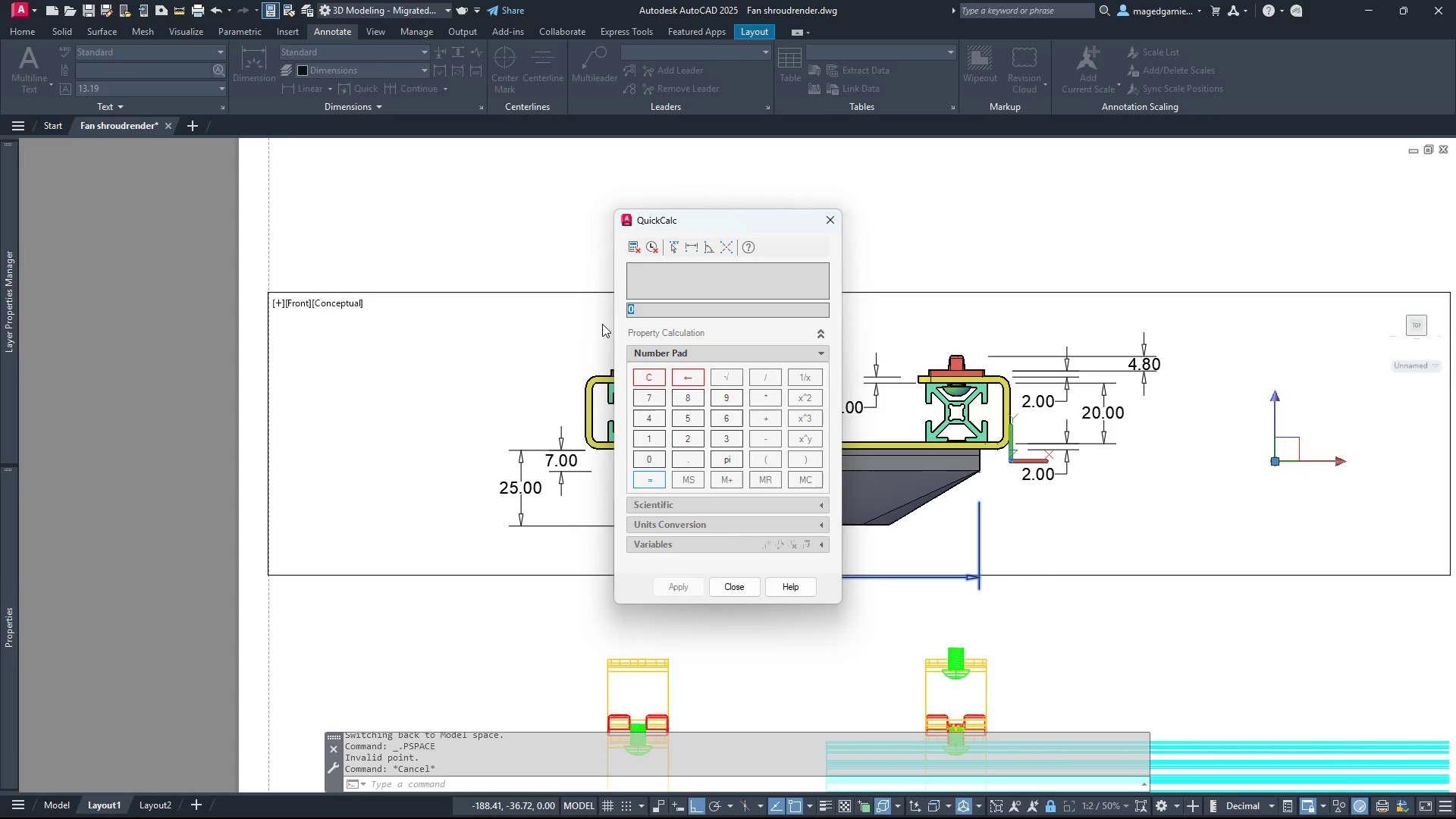 
type(qw)
 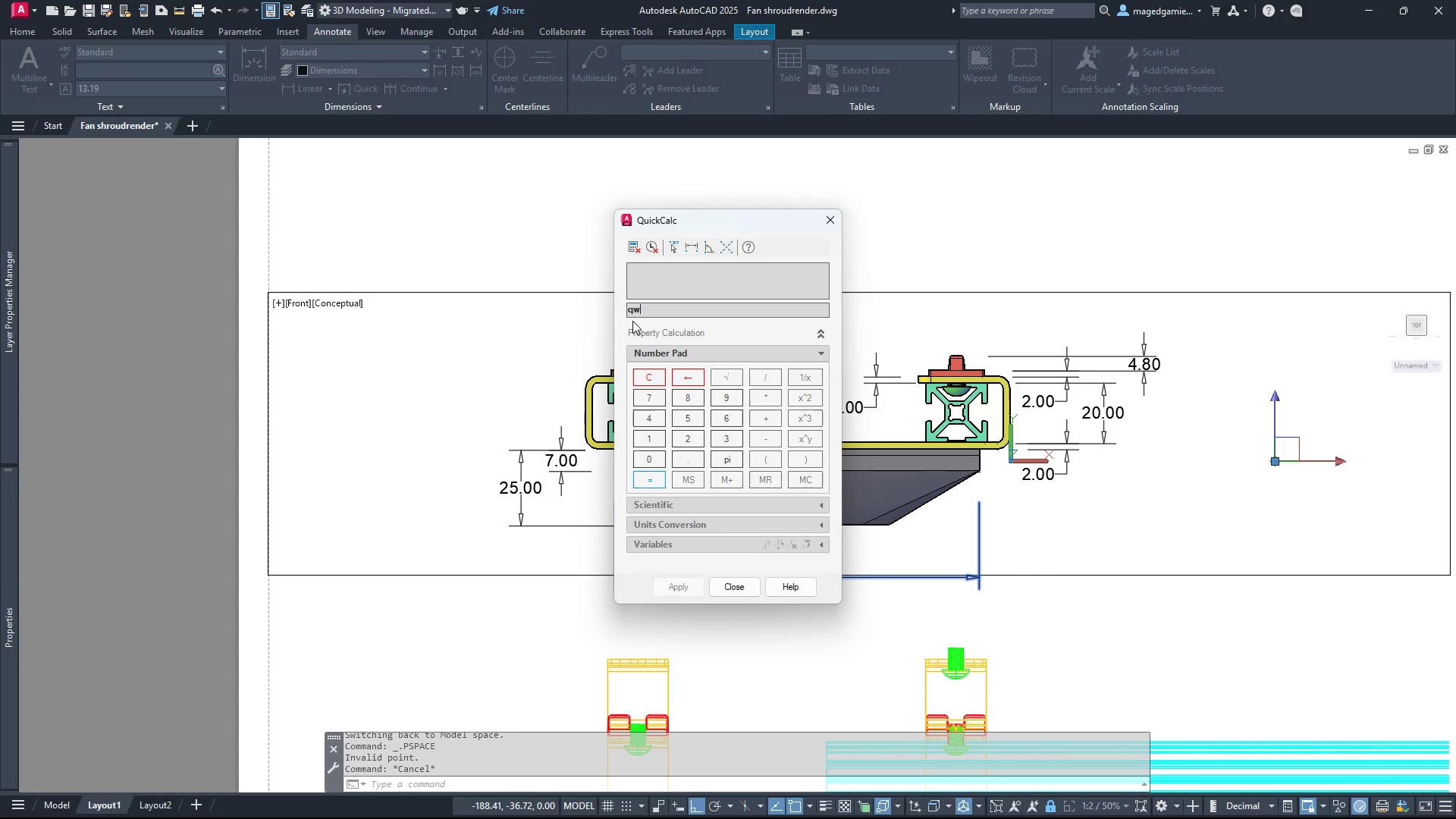 
key(Backspace)
key(Backspace)
type(120)
 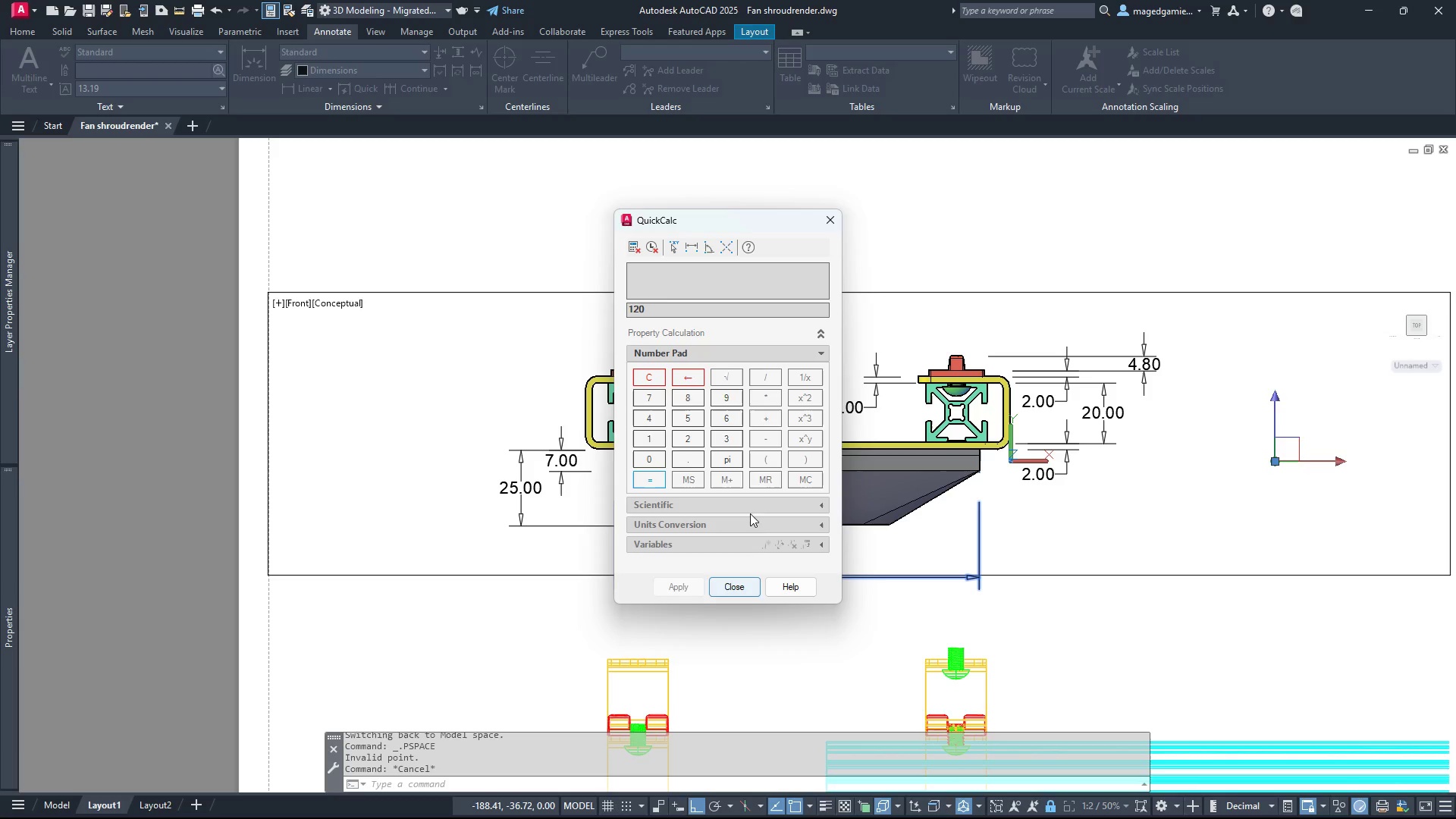 
left_click([659, 309])
 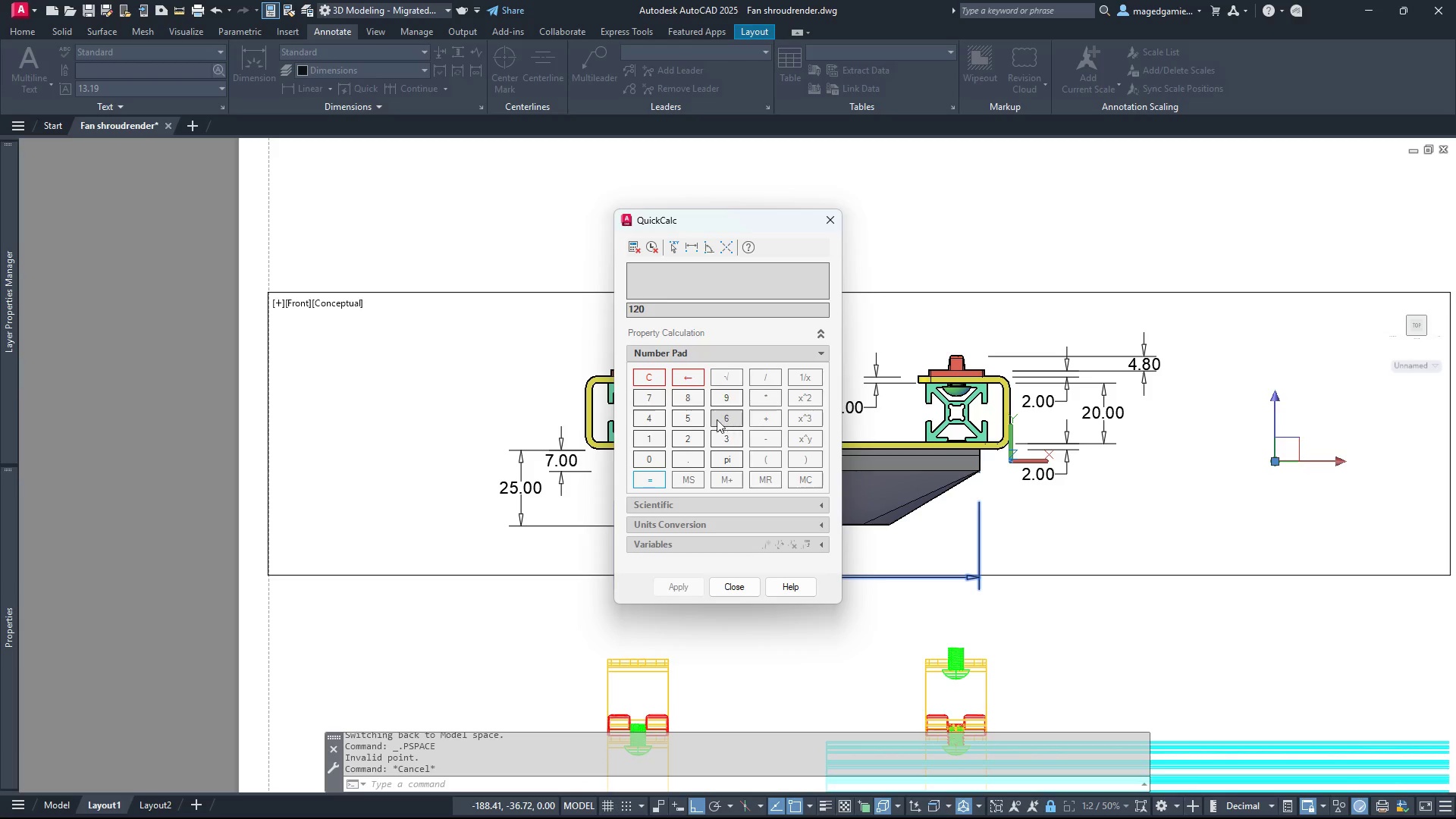 
left_click([739, 585])
 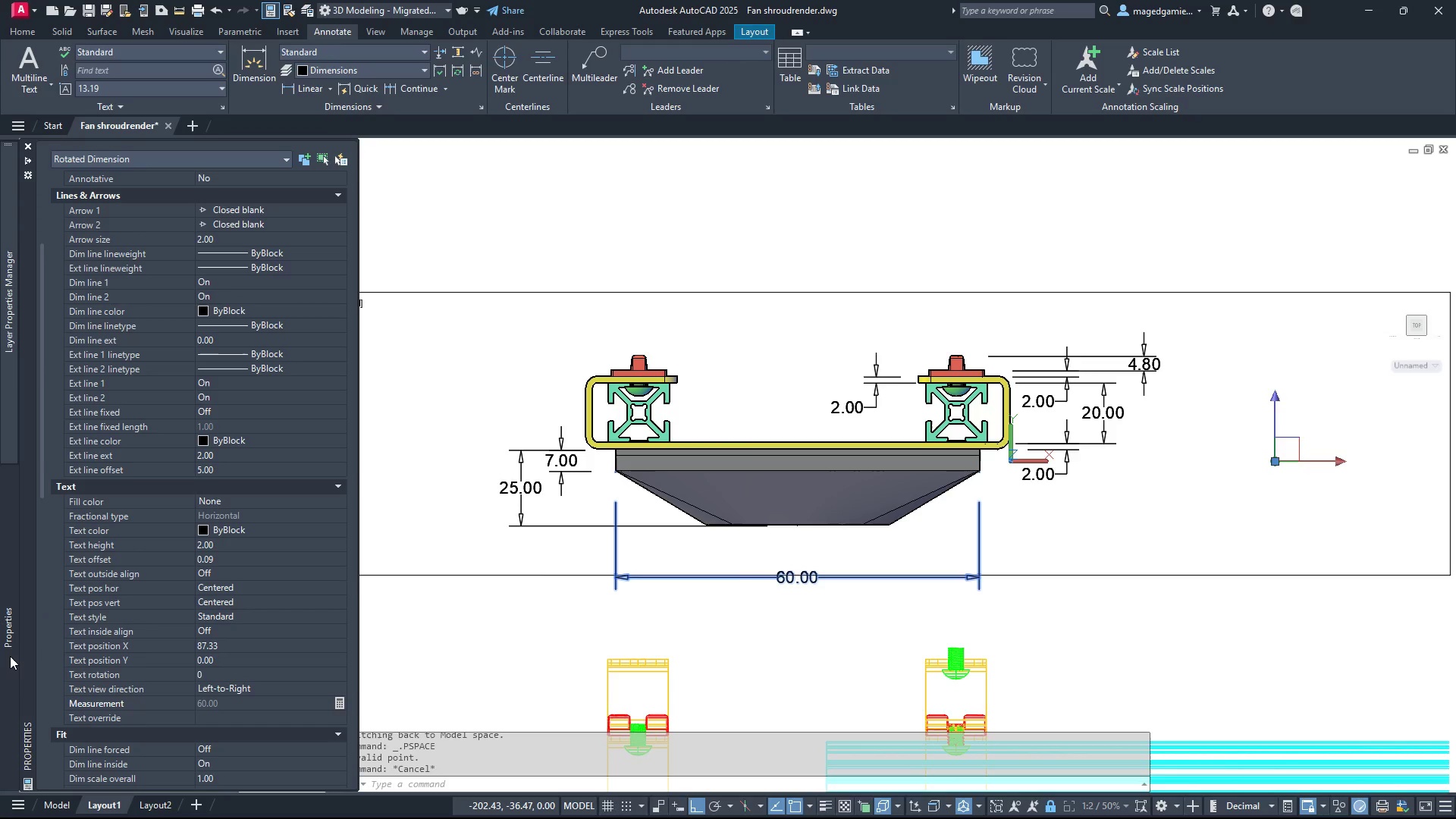 
scroll: coordinate [129, 629], scroll_direction: down, amount: 3.0
 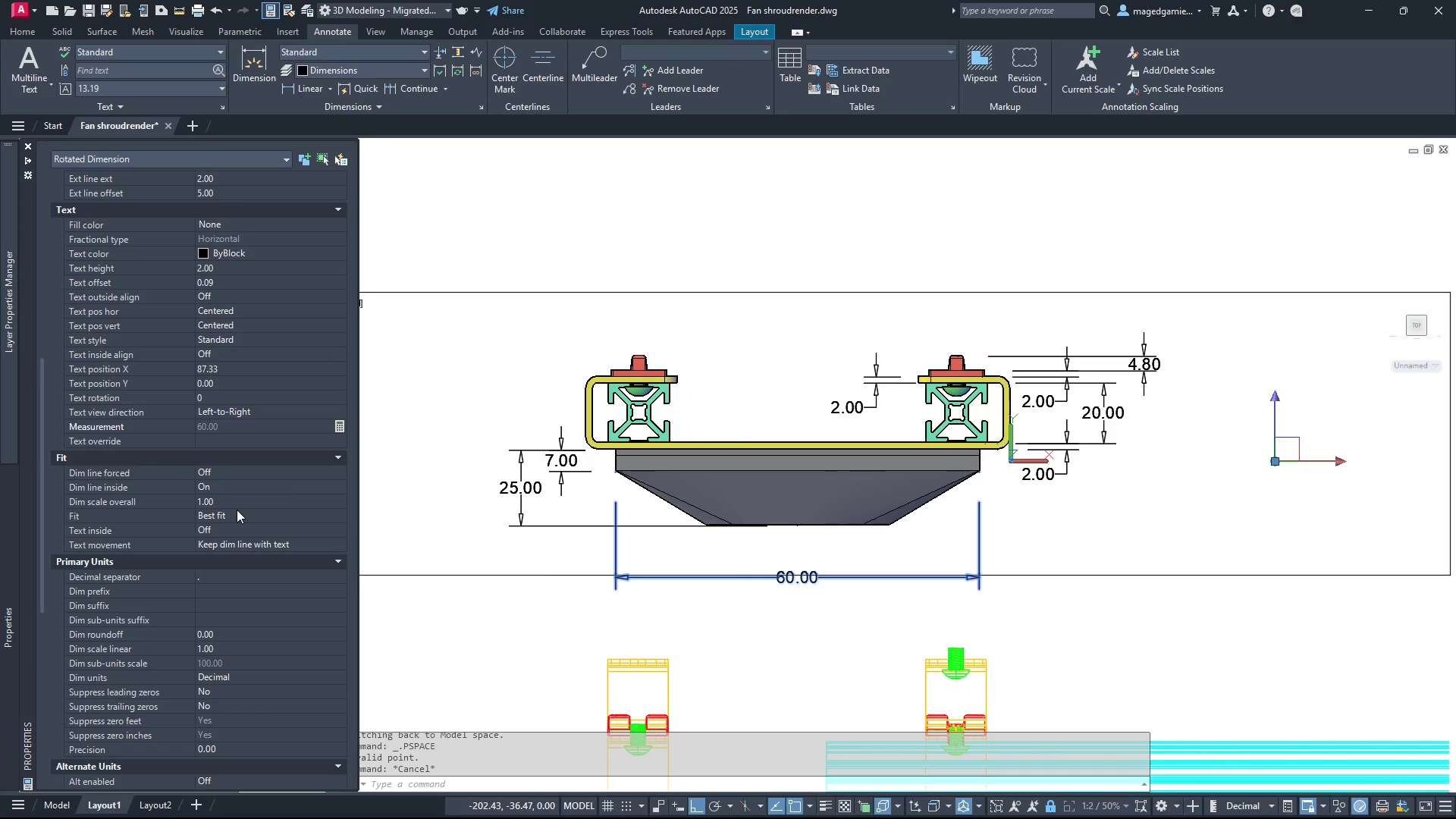 
wait(6.17)
 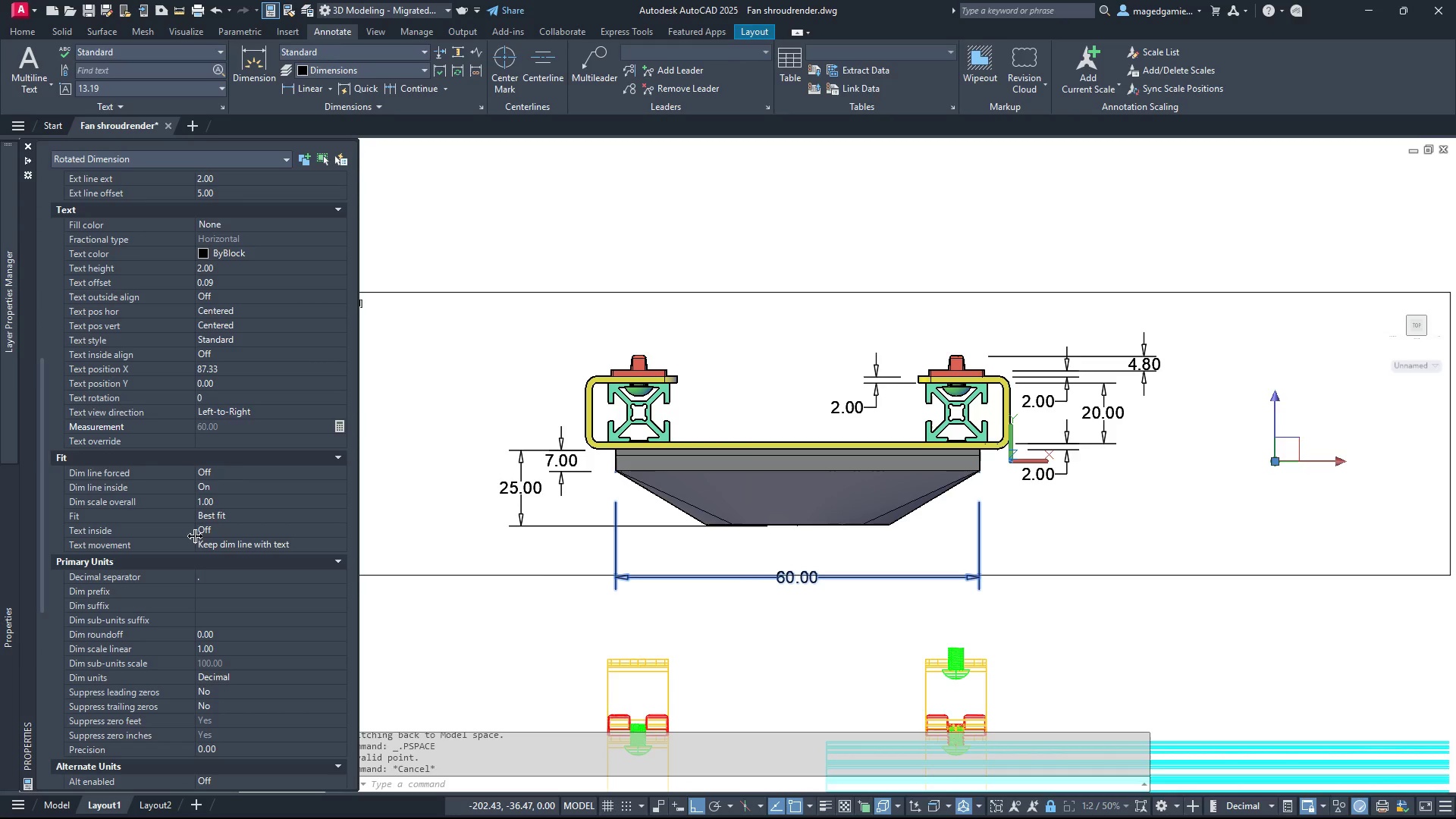 
left_click([212, 501])
 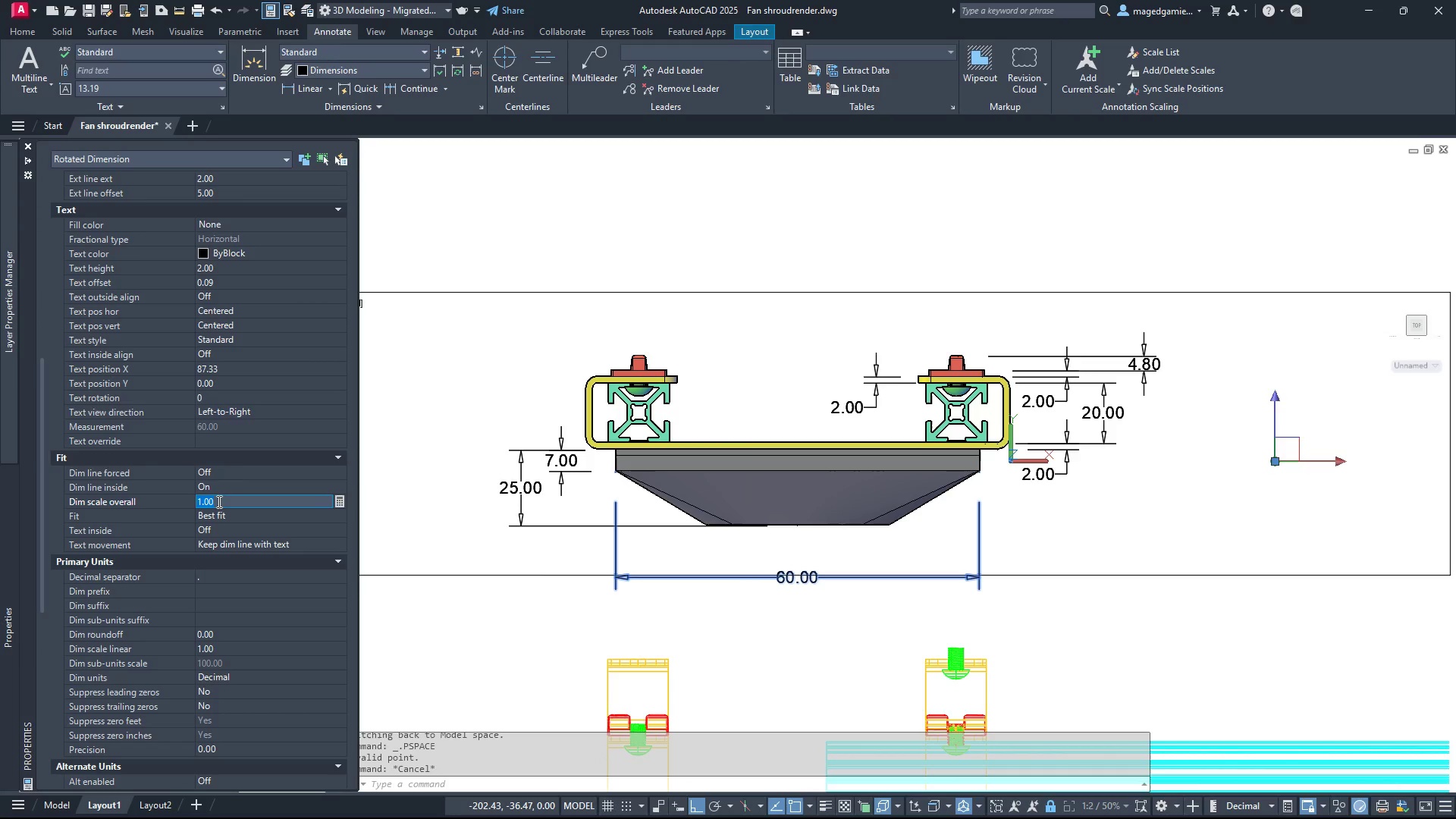 
left_click_drag(start_coordinate=[218, 501], to_coordinate=[186, 500])
 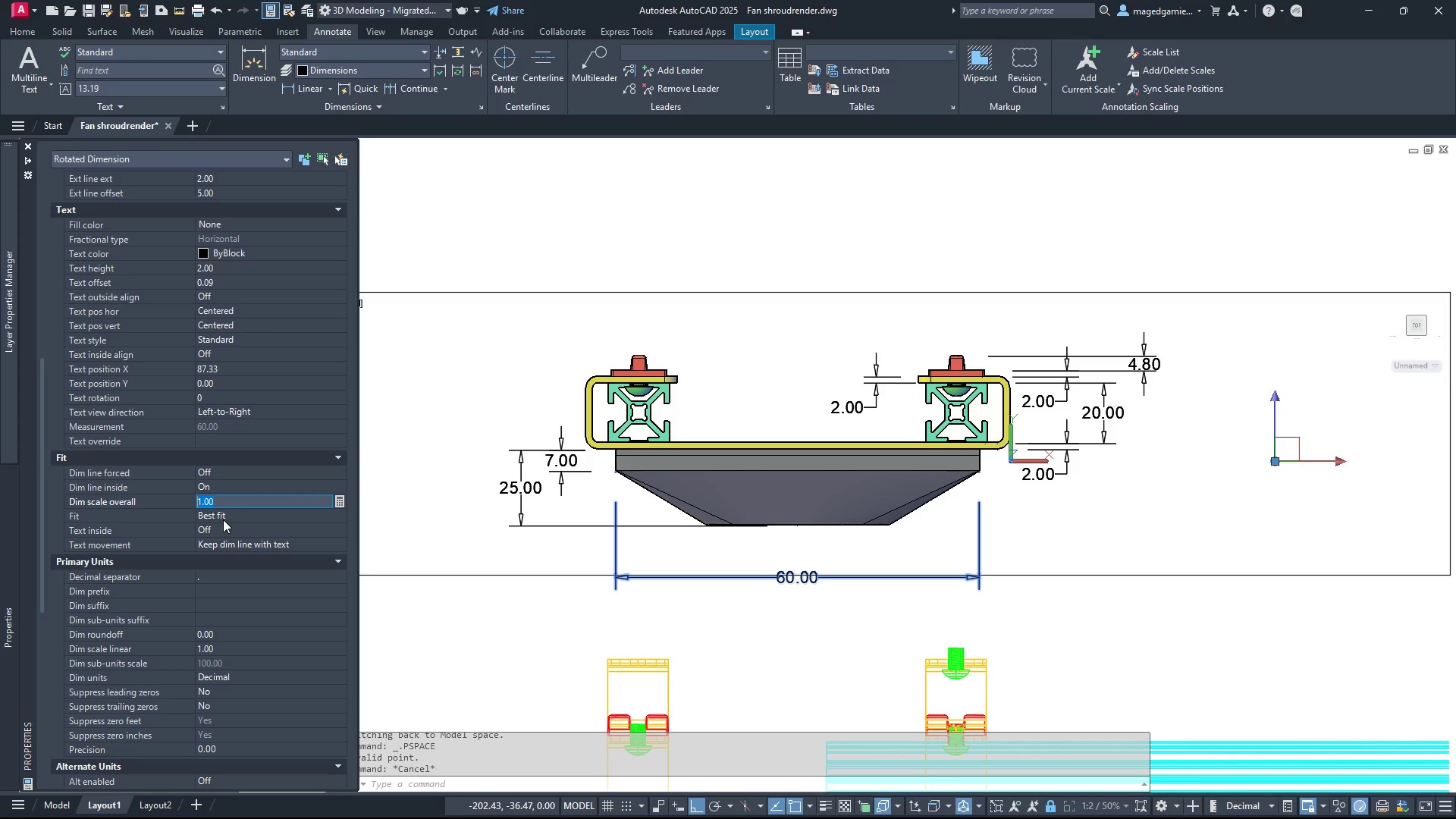 
key(2)
 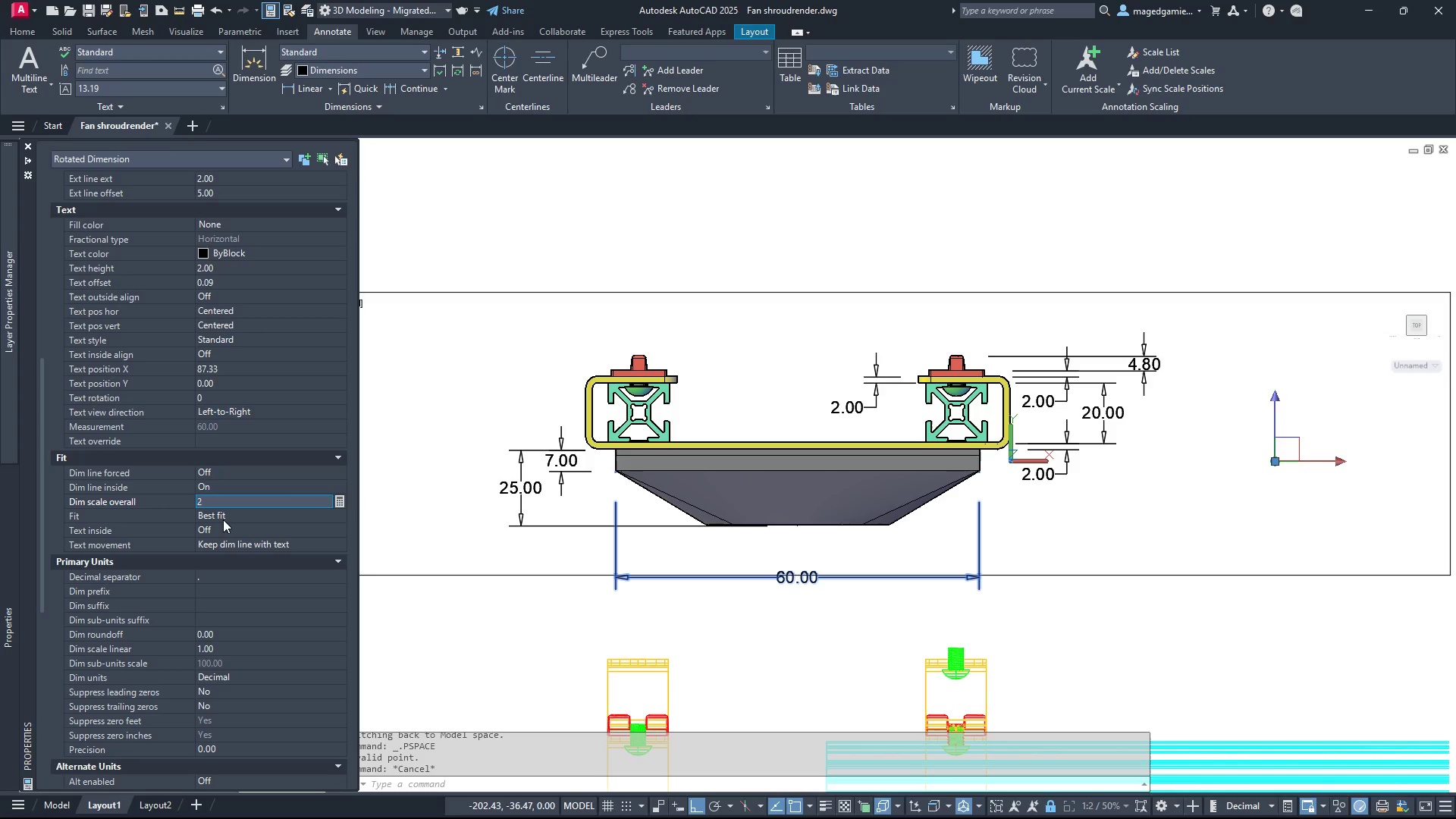 
key(Enter)
 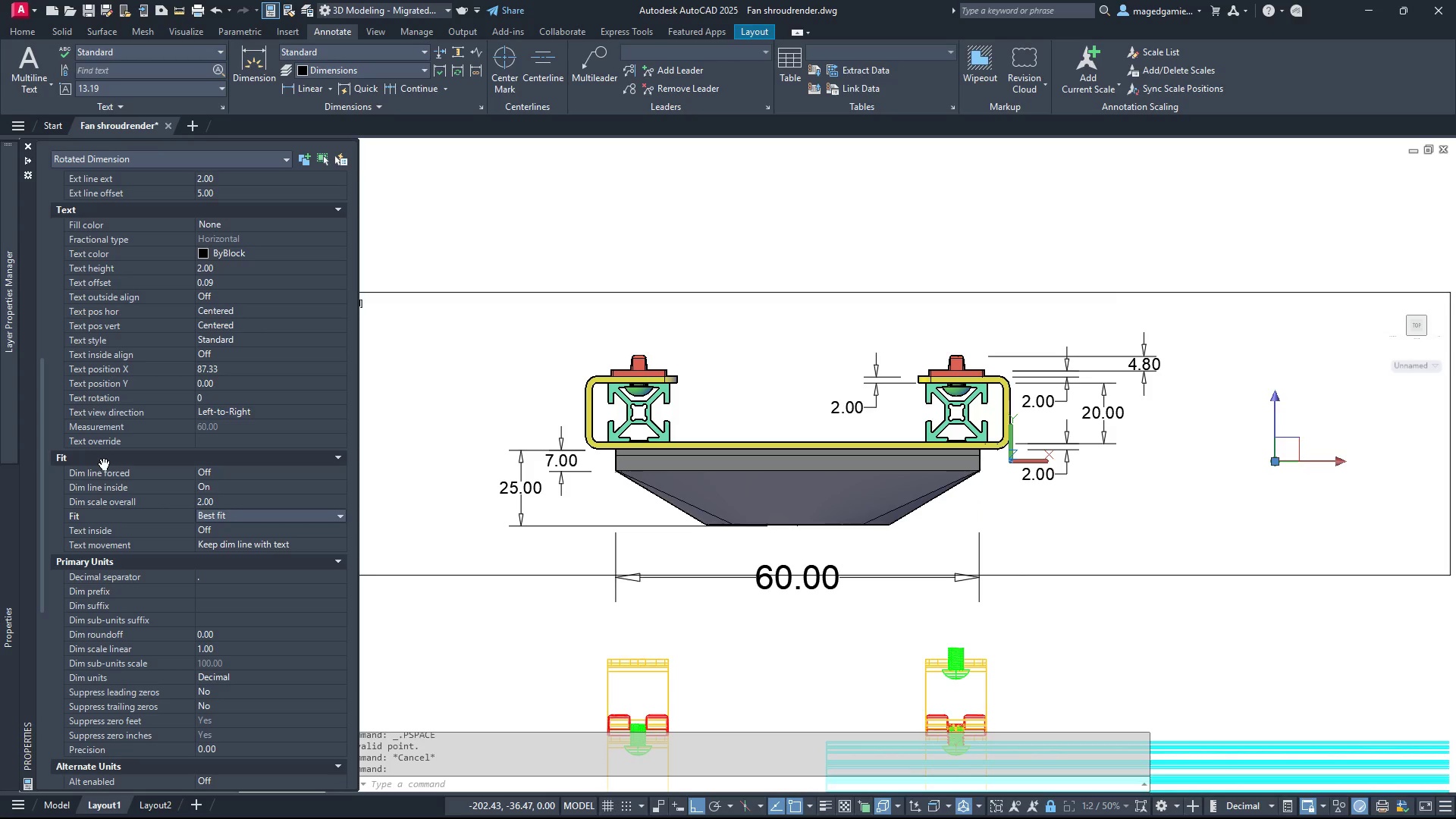 
left_click([305, 517])
 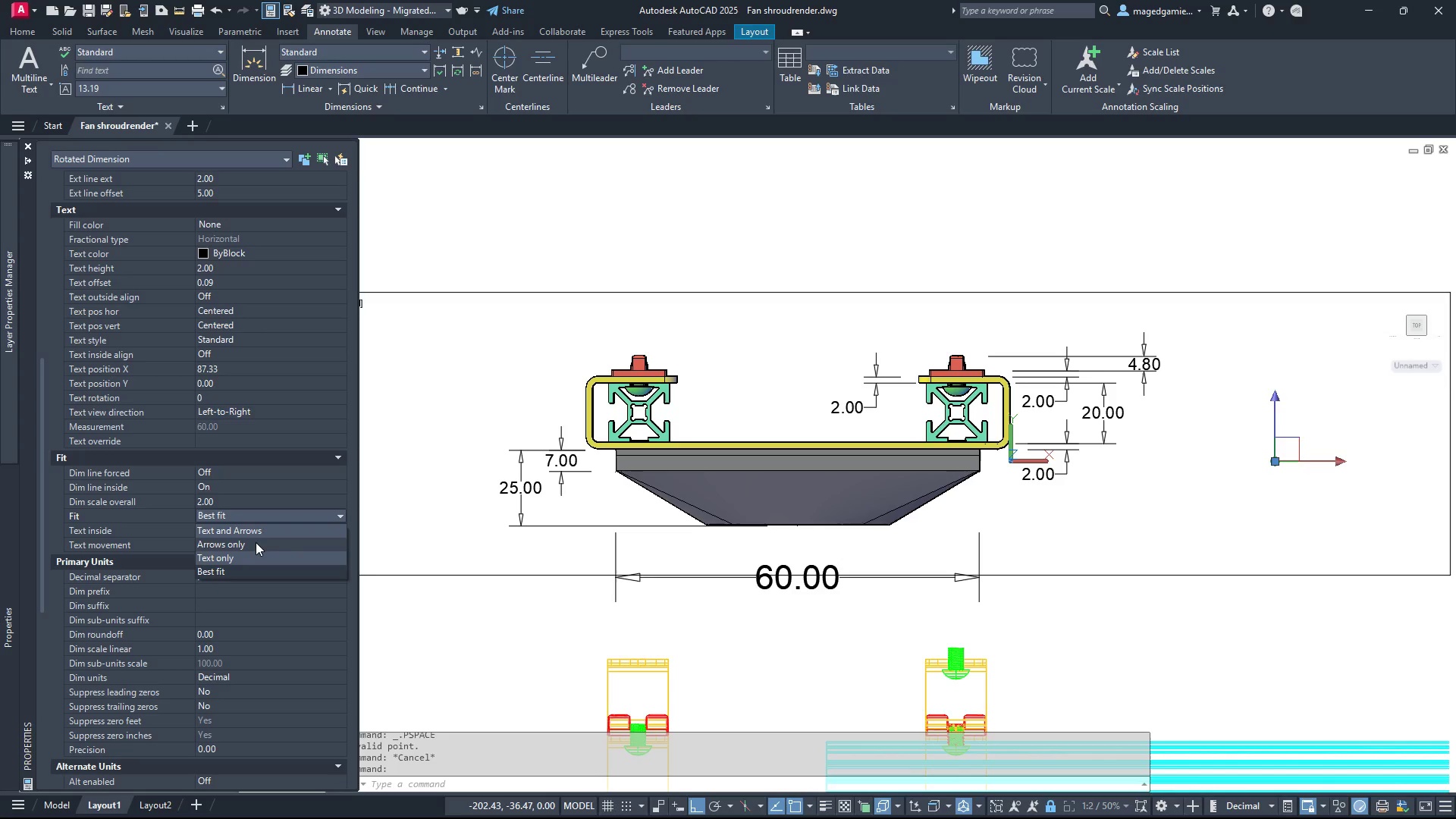 
wait(5.7)
 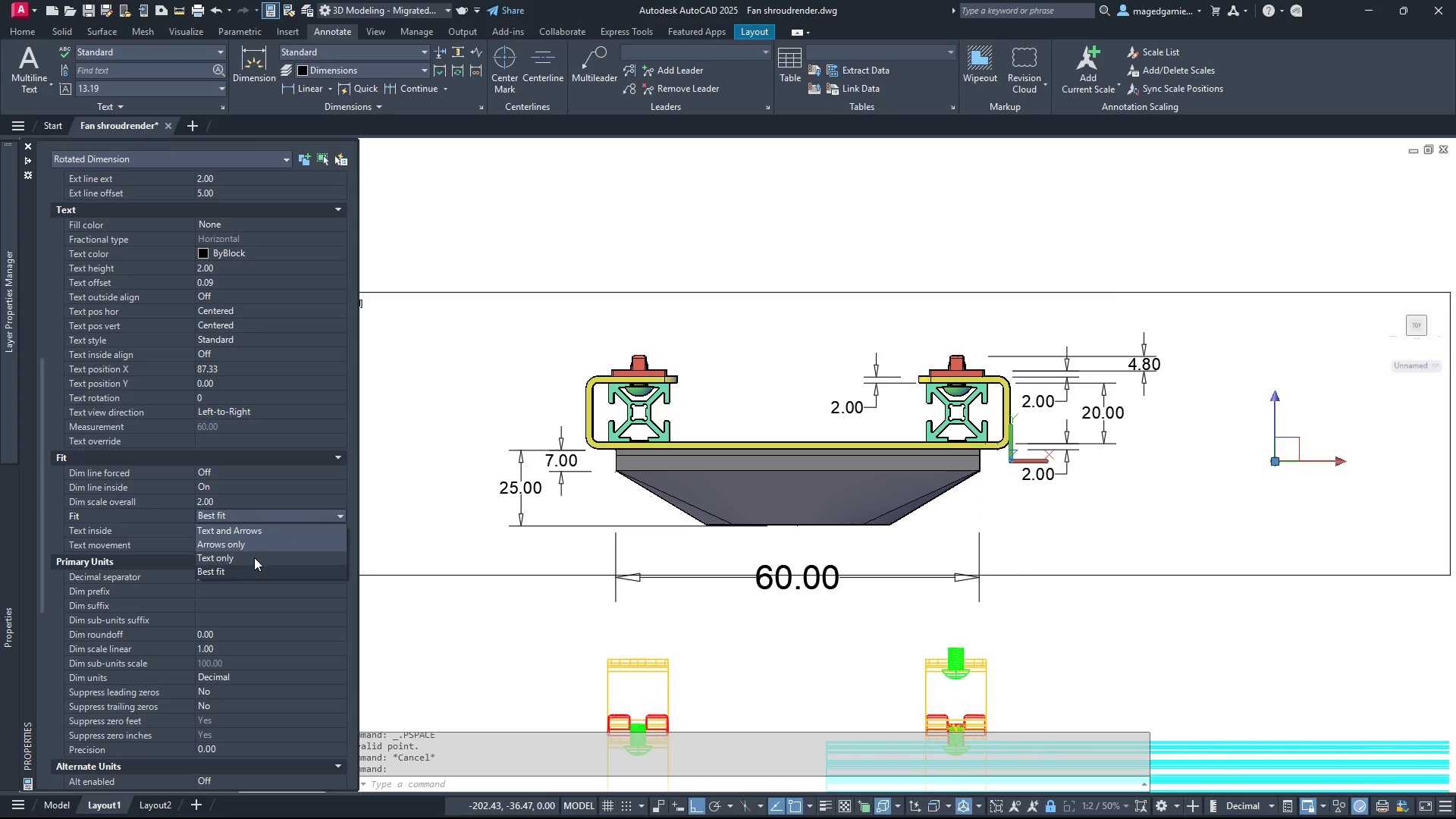 
left_click([252, 515])
 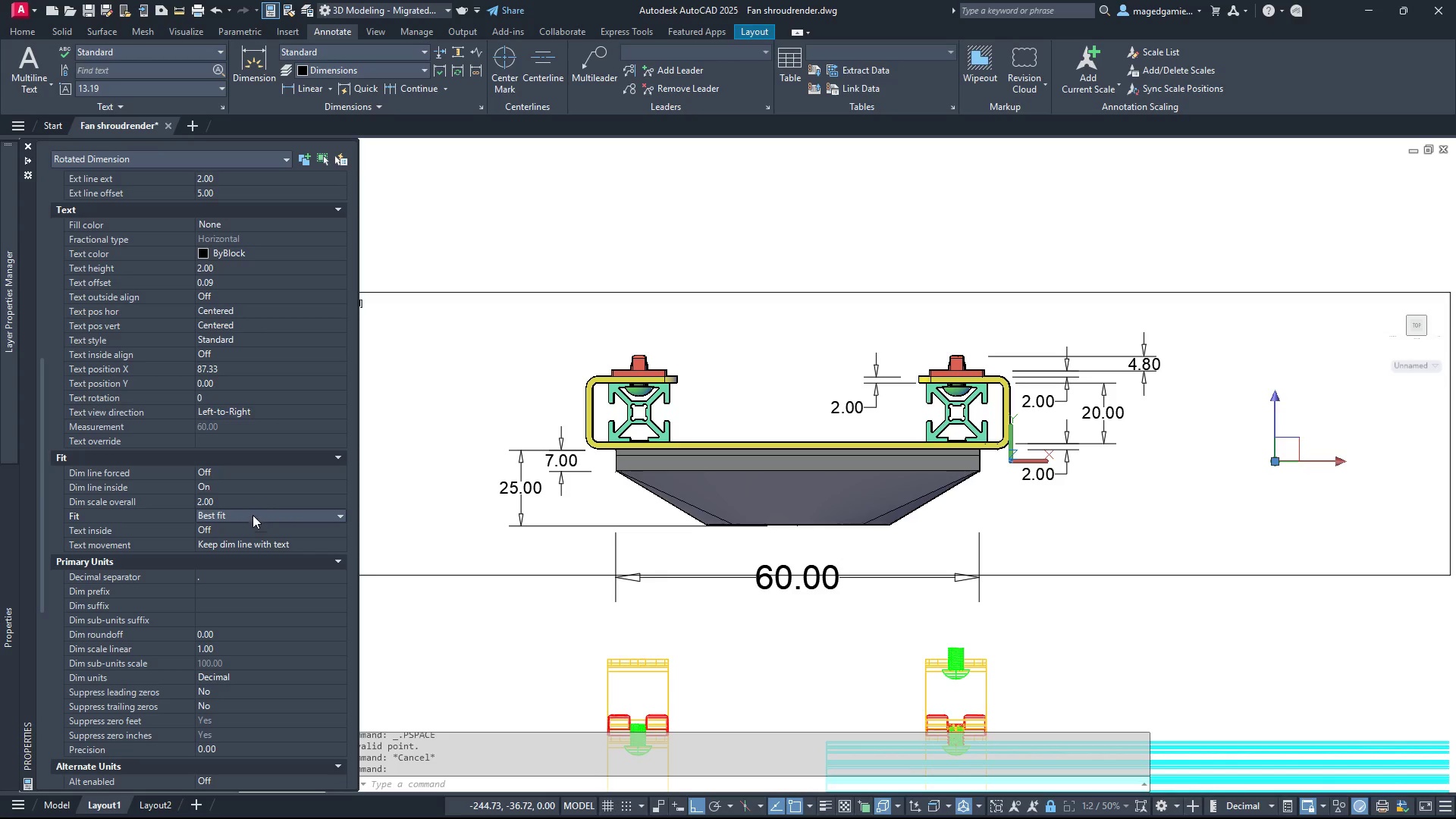 
left_click([224, 500])
 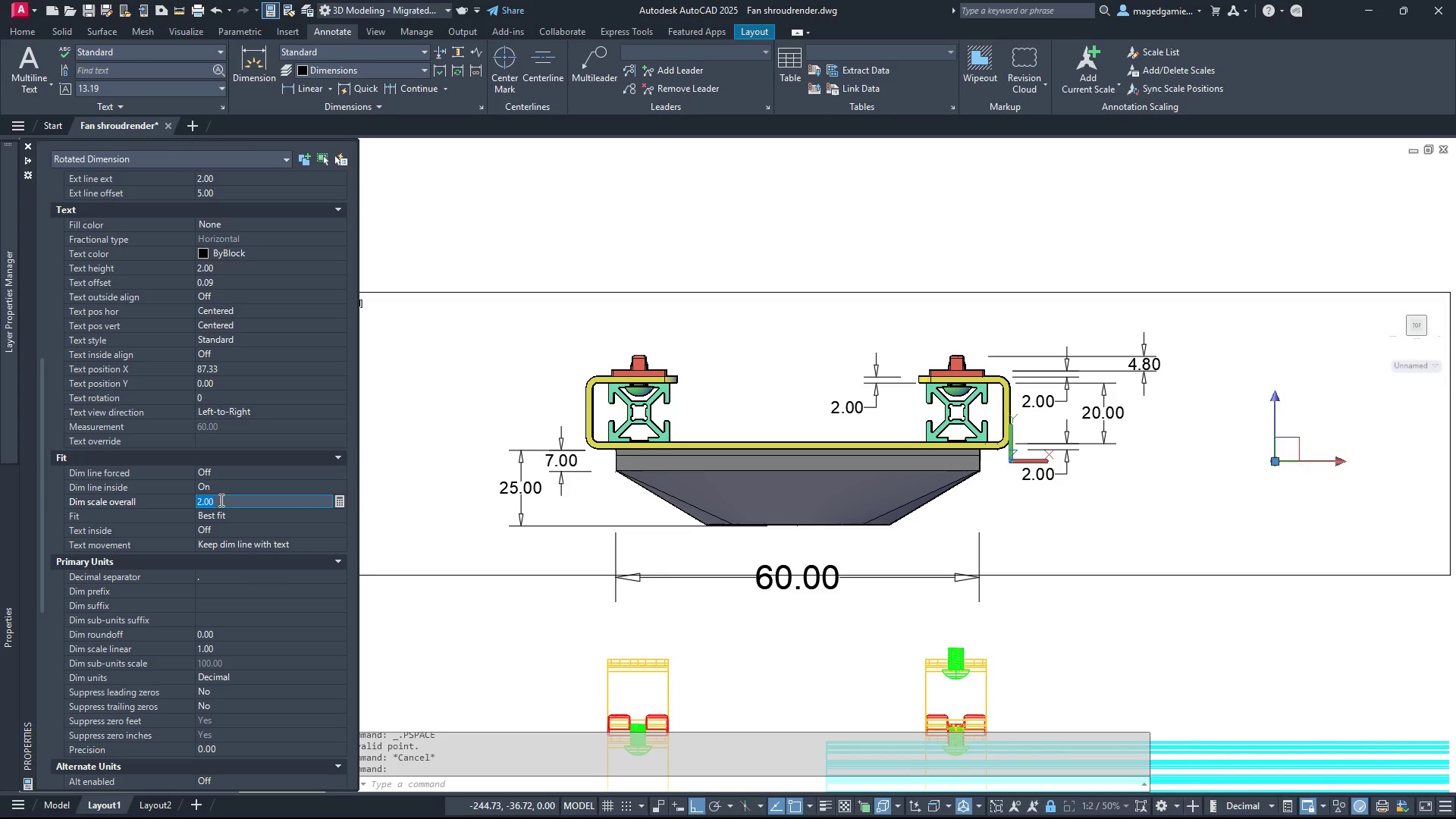 
key(1)
 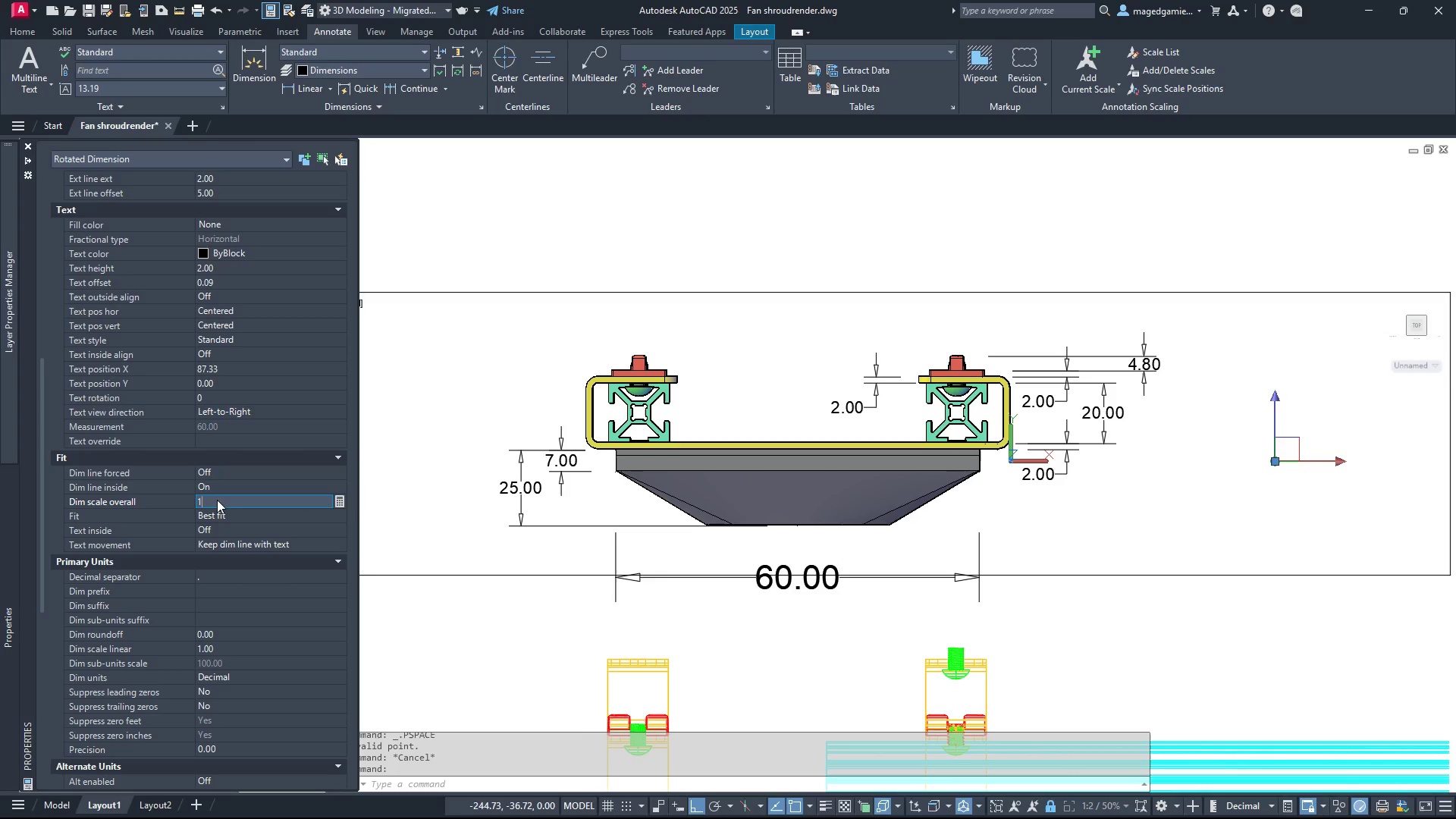 
key(Enter)
 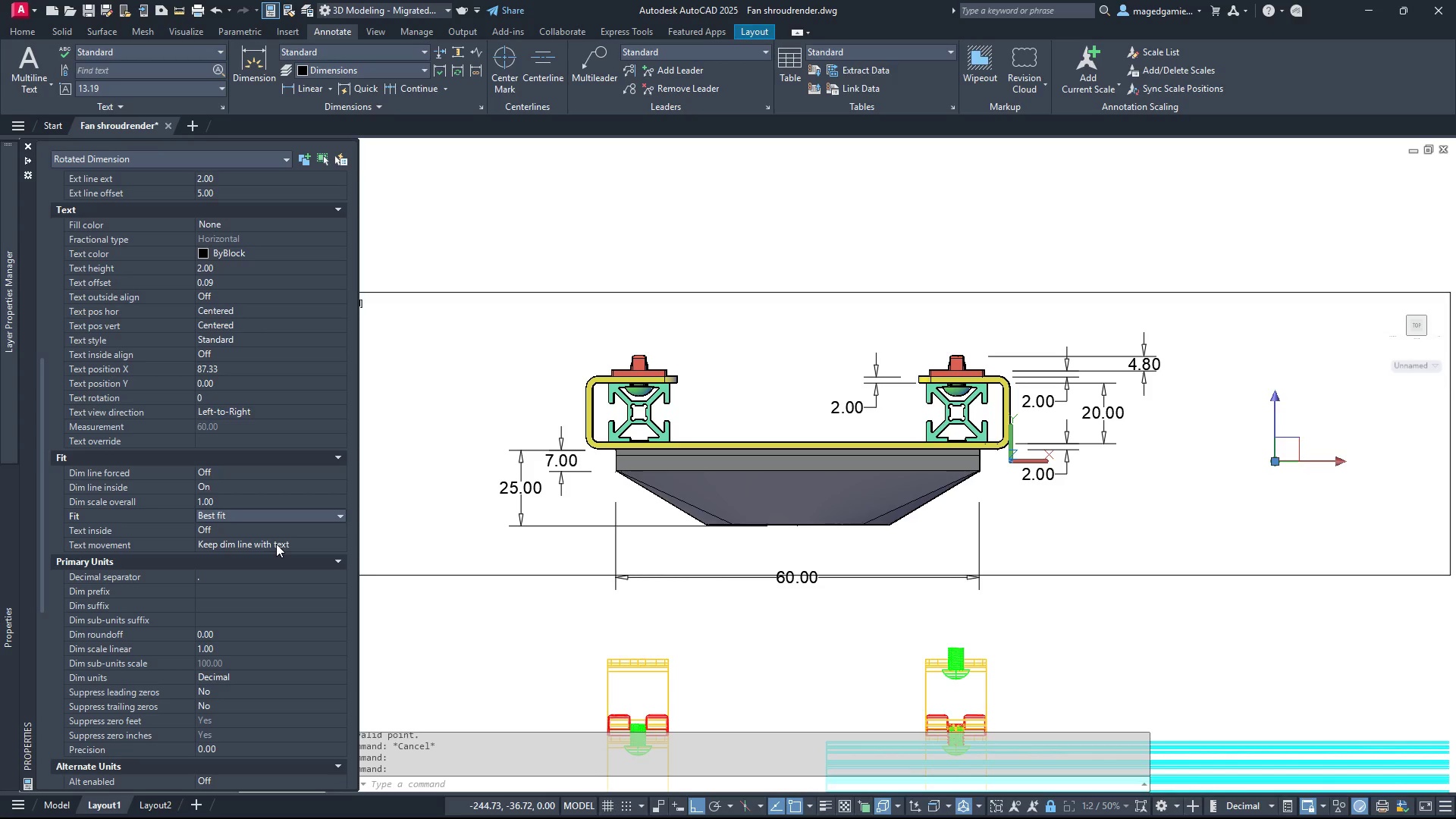 
wait(7.11)
 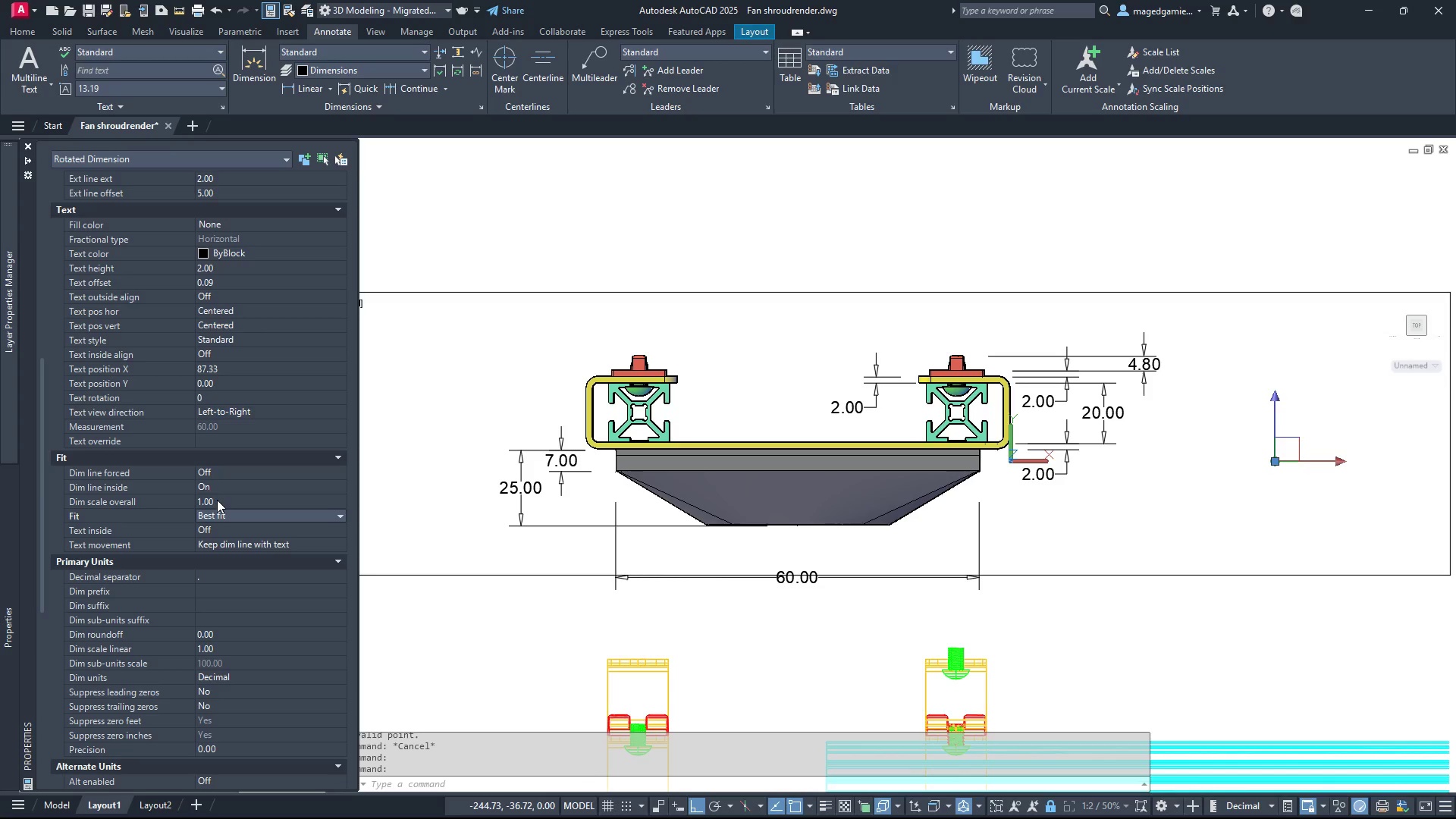 
scroll: coordinate [276, 552], scroll_direction: down, amount: 1.0
 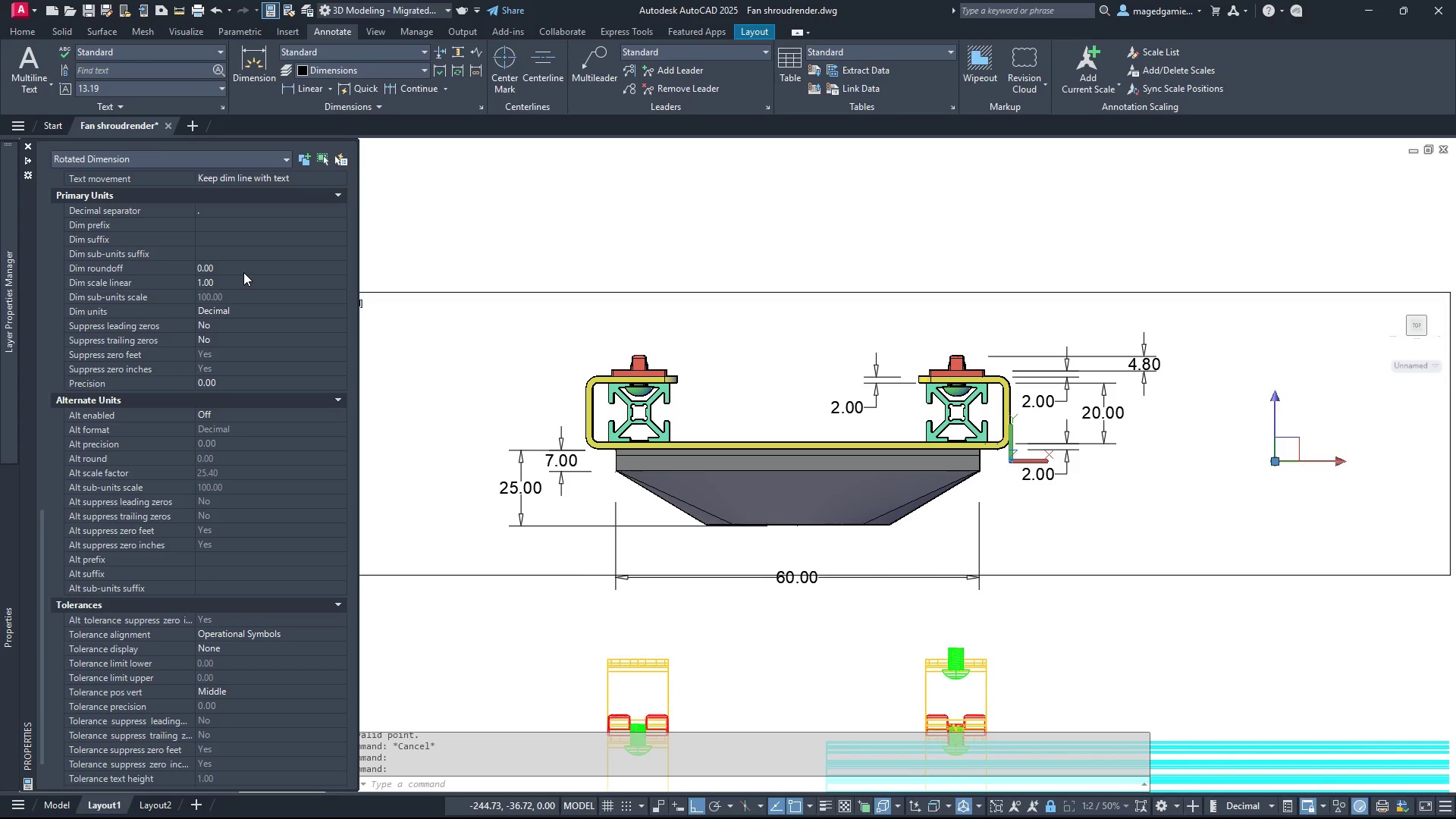 
wait(9.88)
 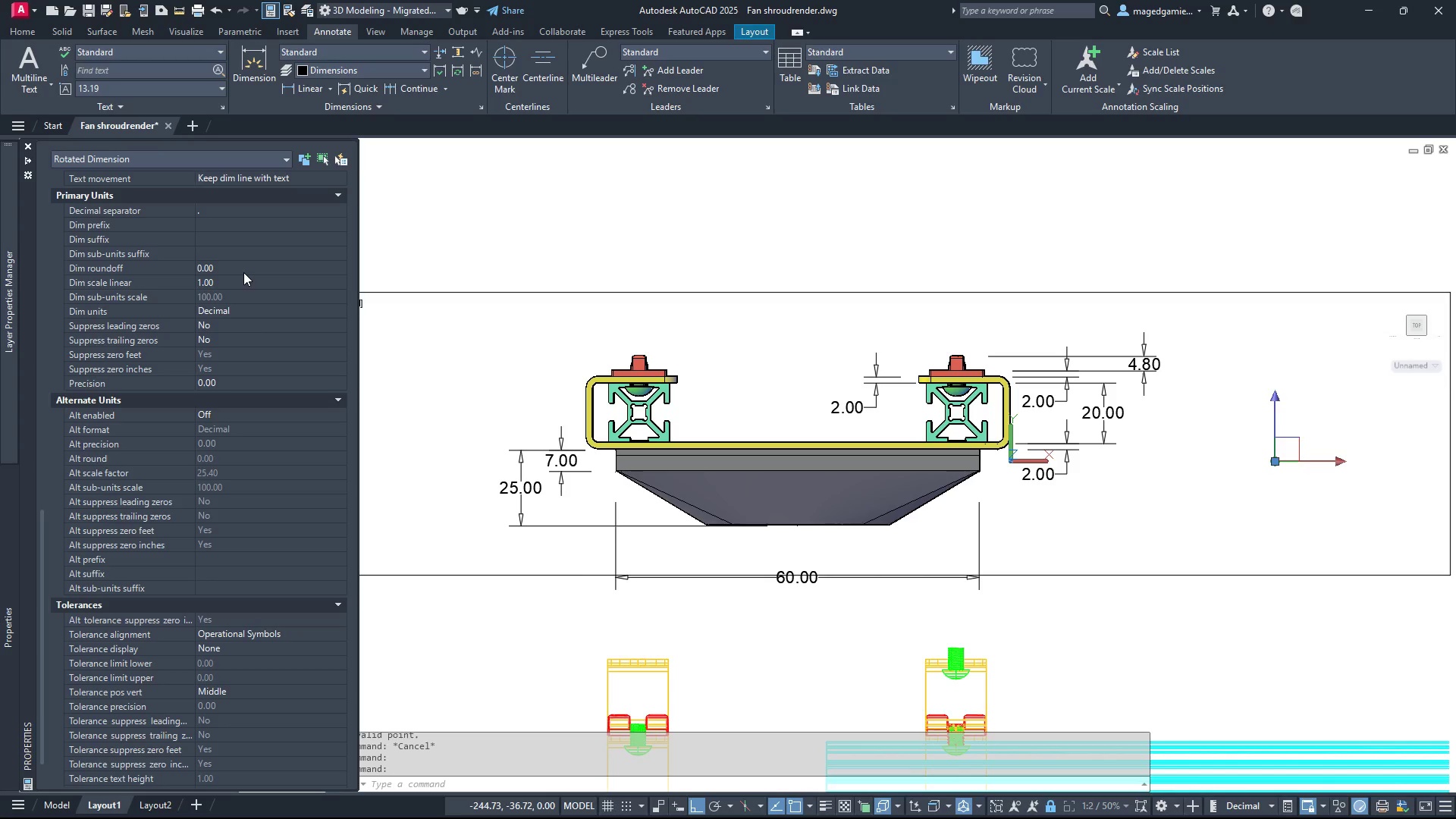 
left_click([210, 280])
 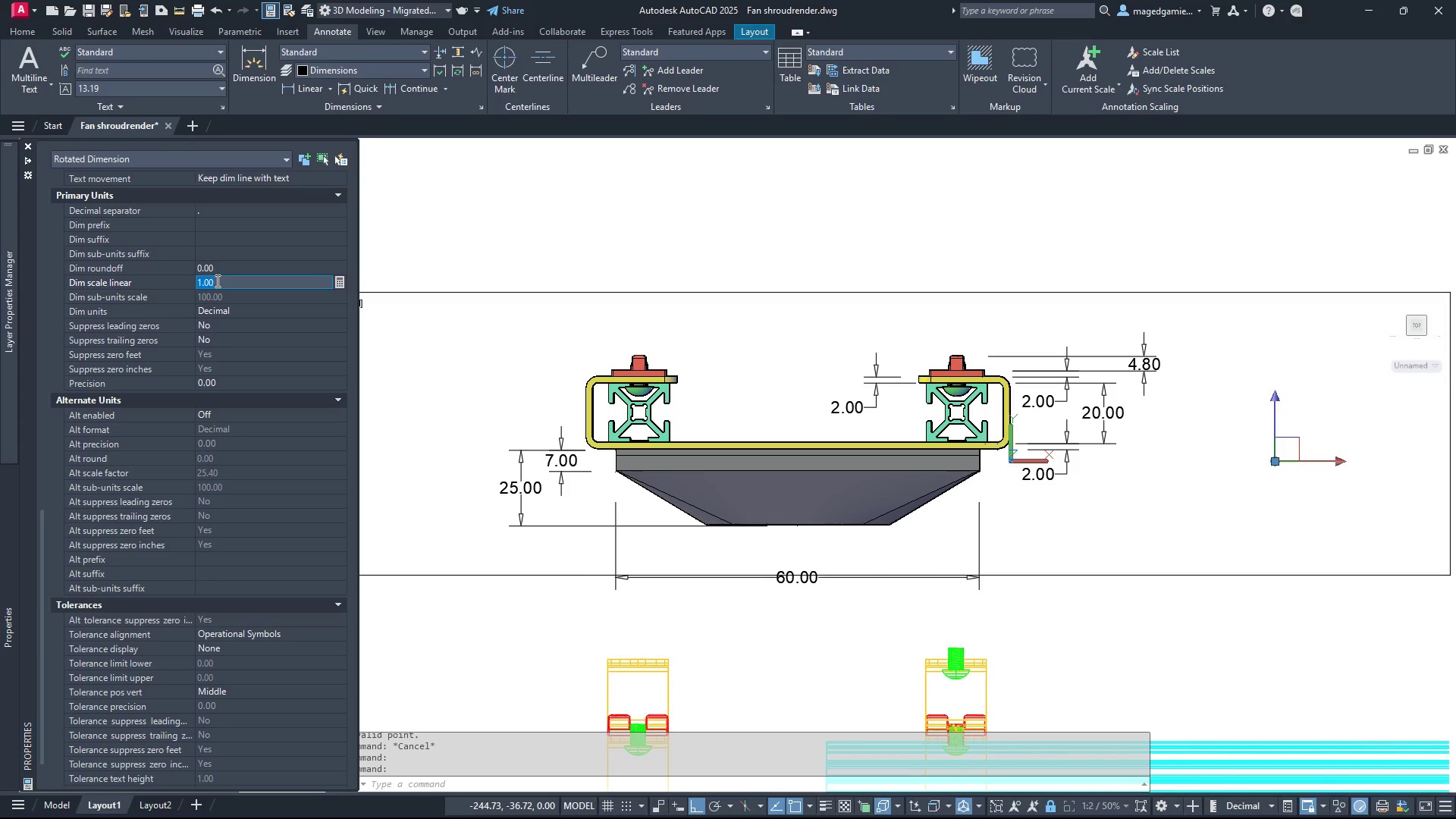 
left_click_drag(start_coordinate=[218, 281], to_coordinate=[190, 283])
 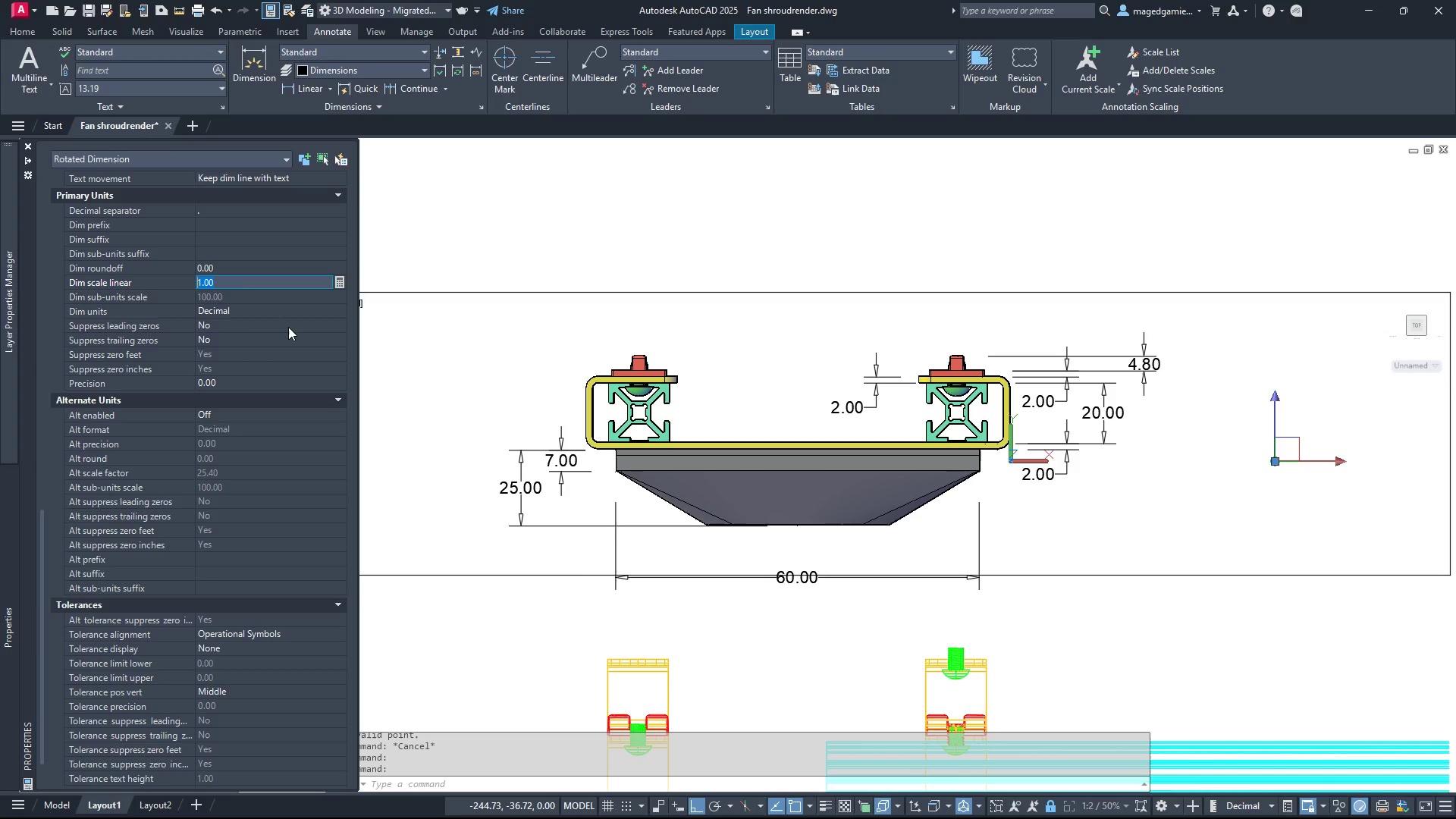 
key(2)
 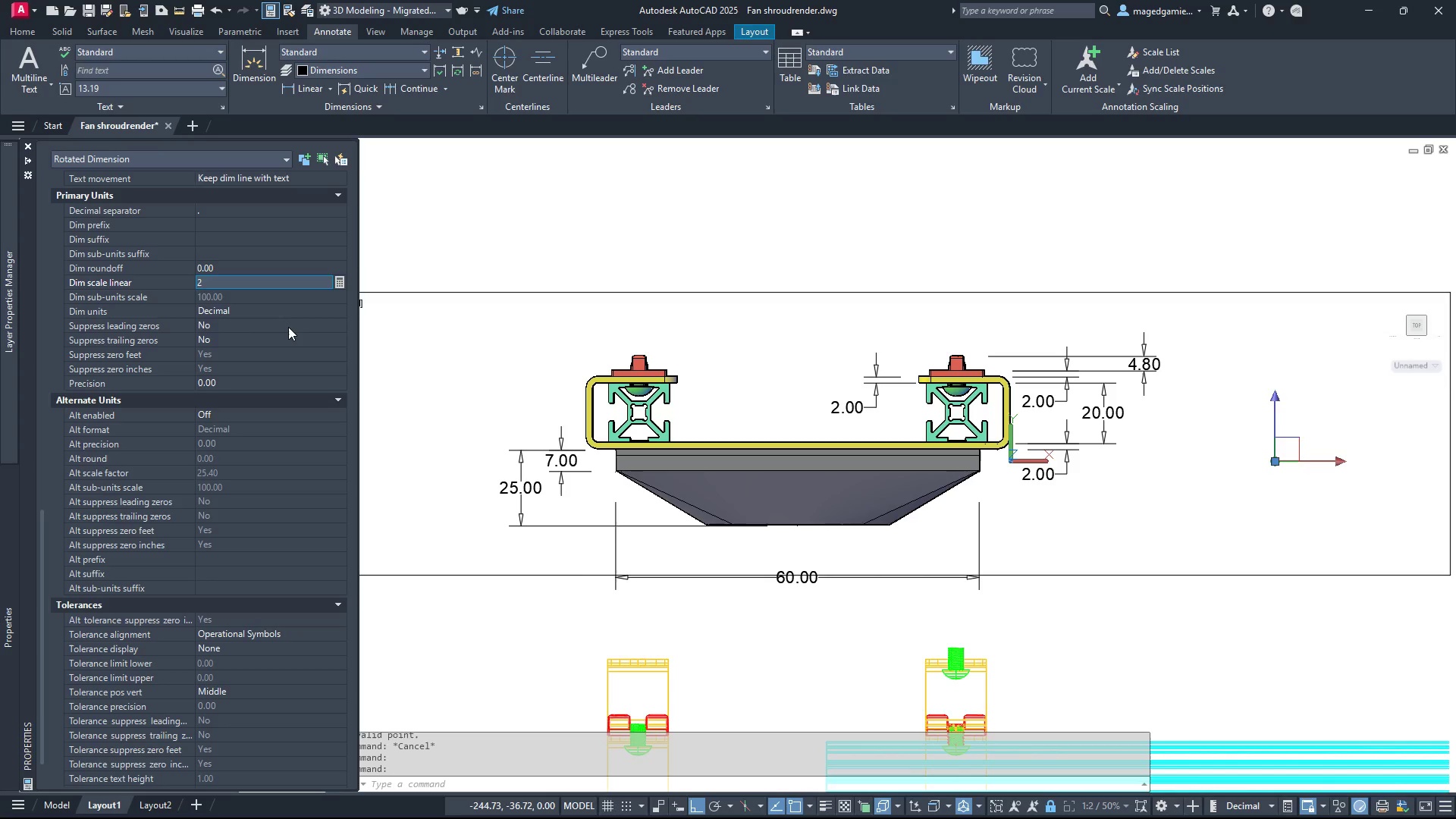 
key(Enter)
 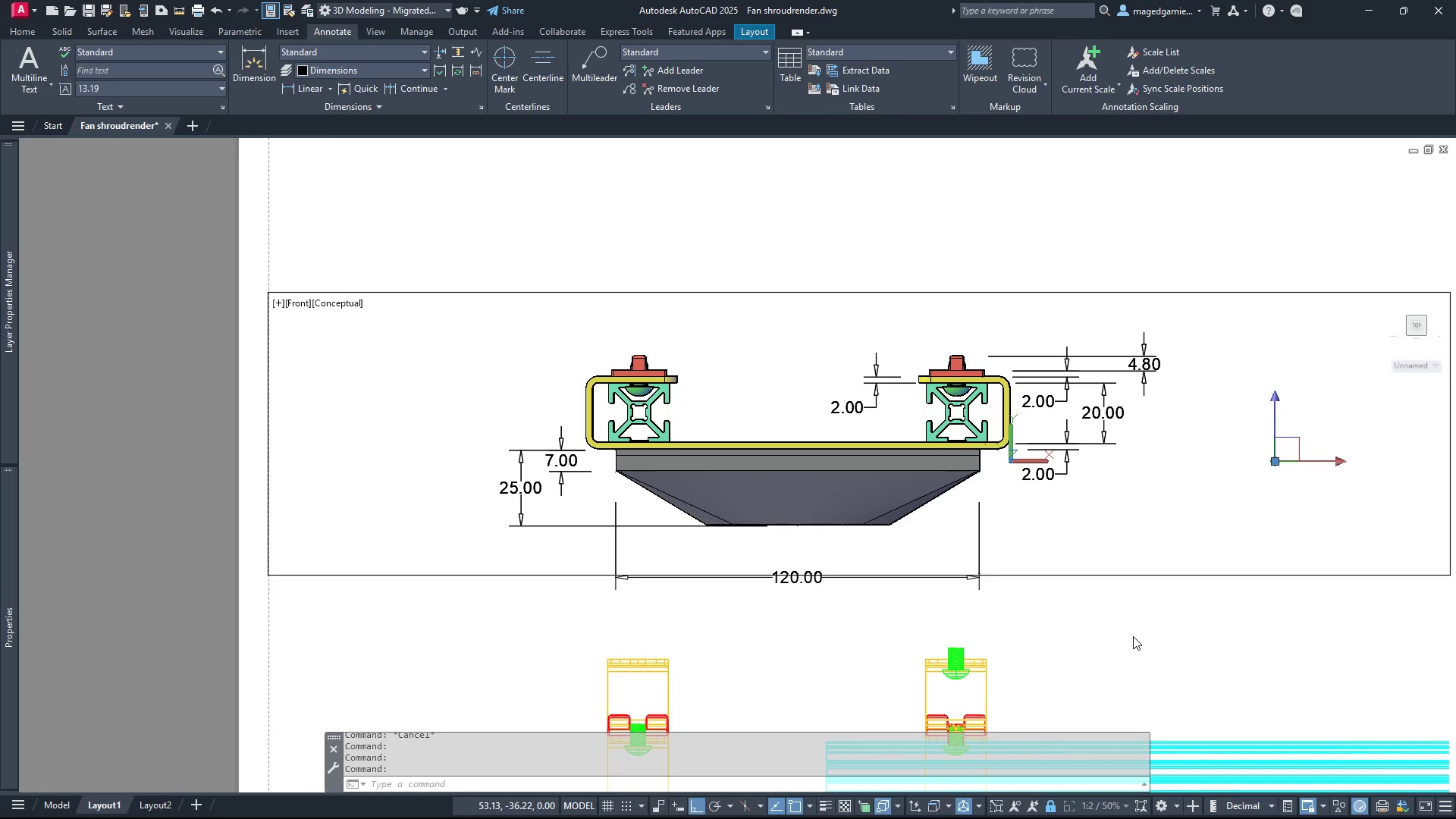 
wait(7.19)
 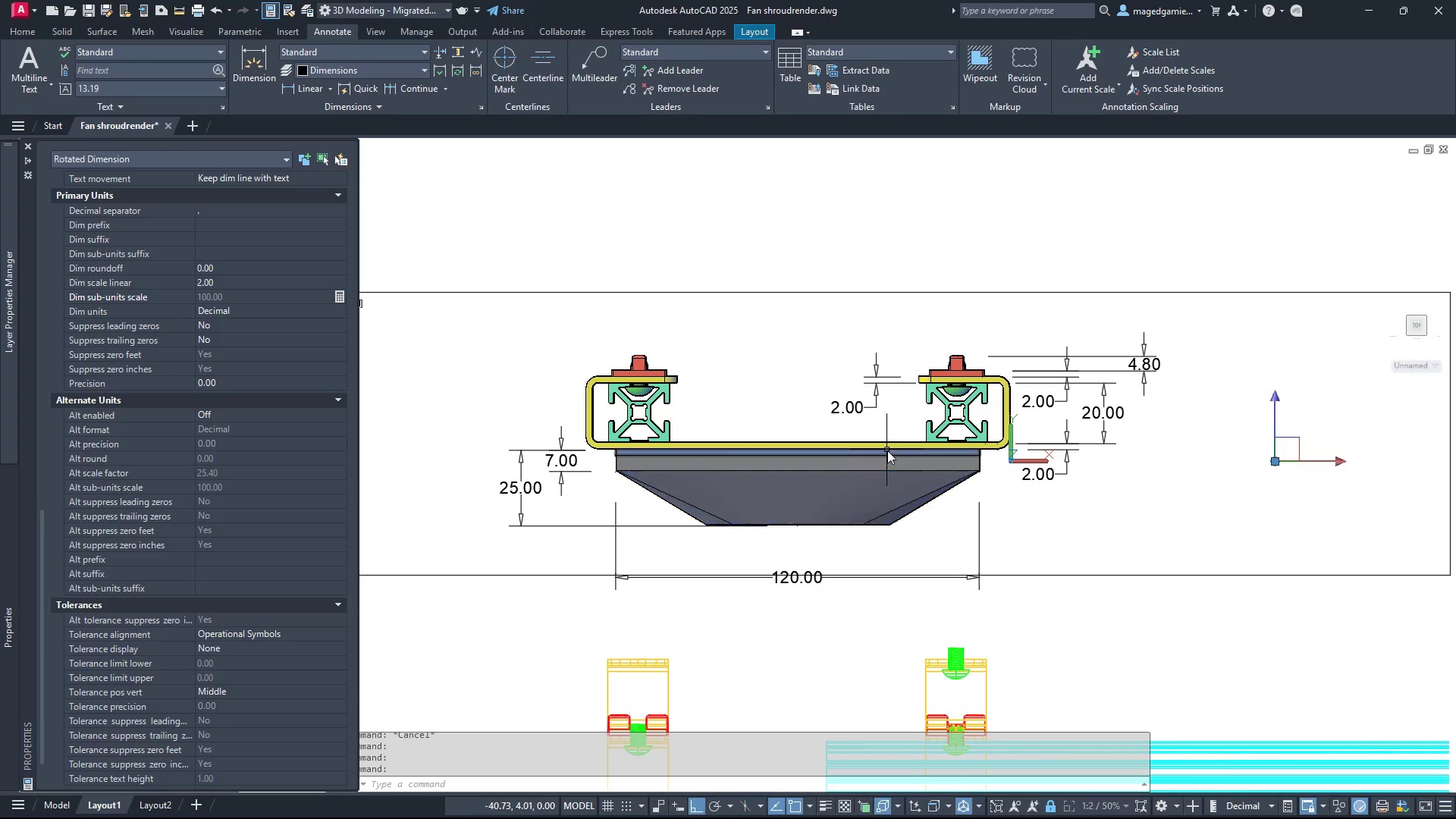 
scroll: coordinate [1133, 636], scroll_direction: down, amount: 1.0
 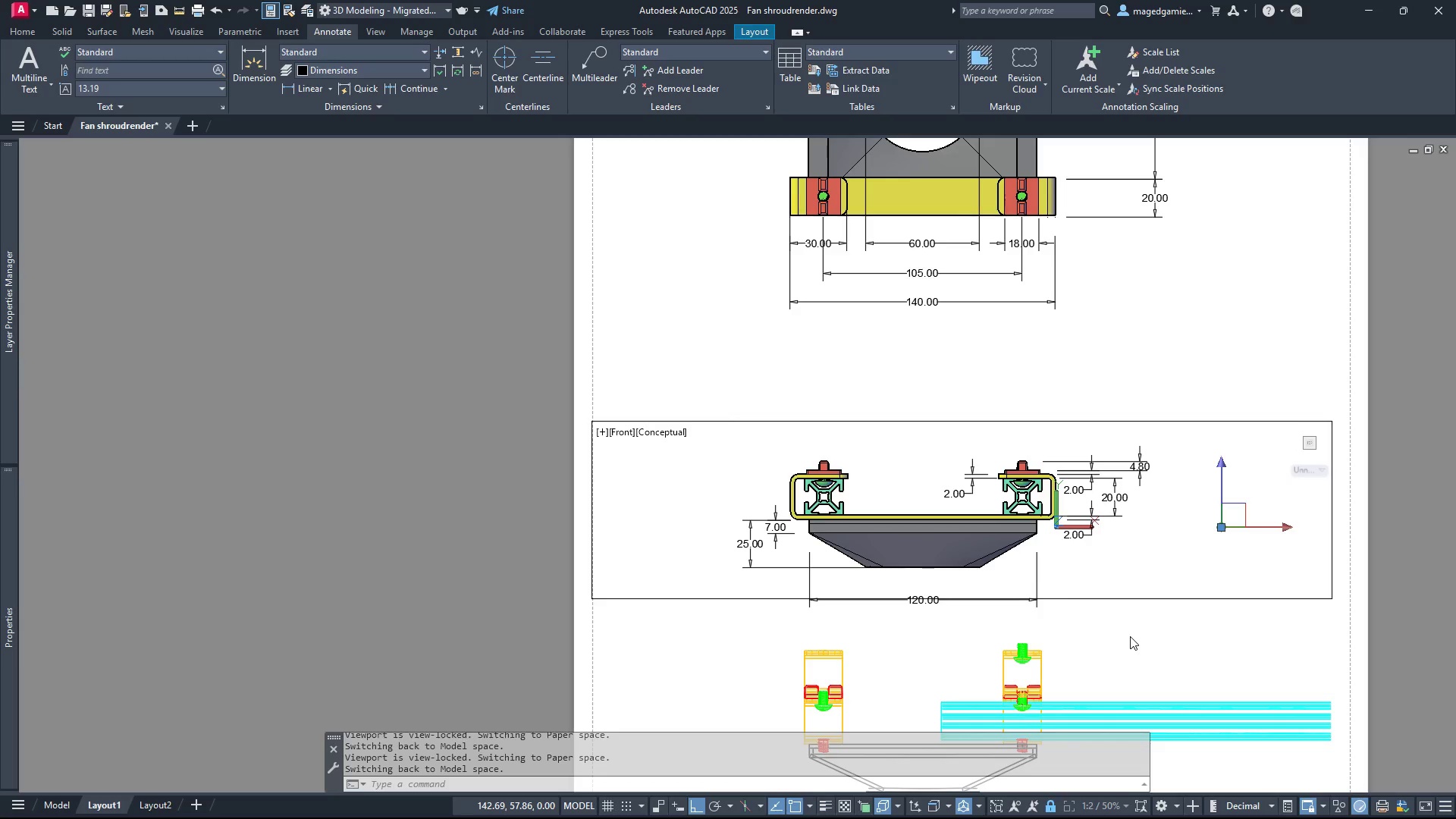 
wait(6.1)
 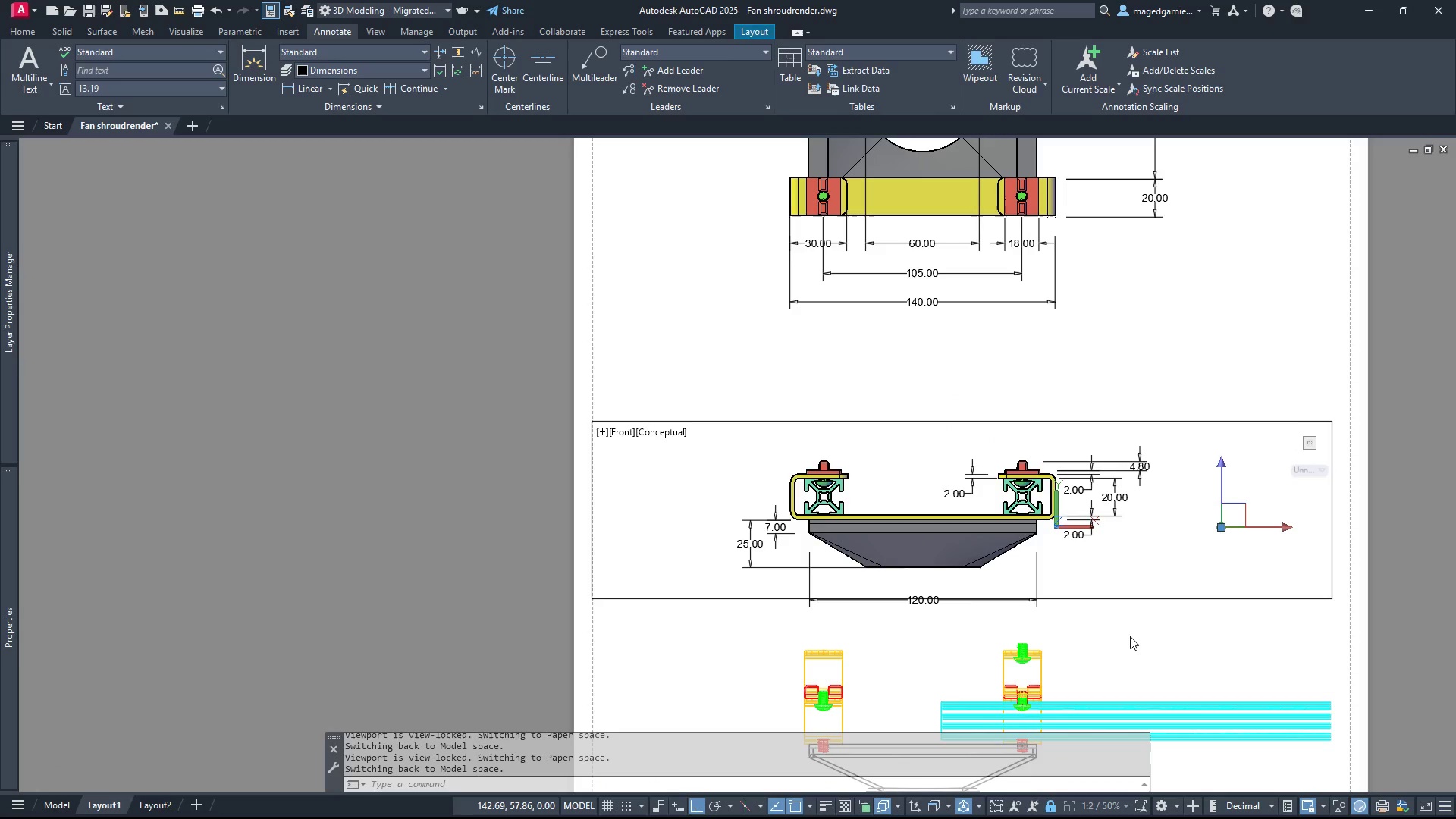 
double_click([1181, 638])
 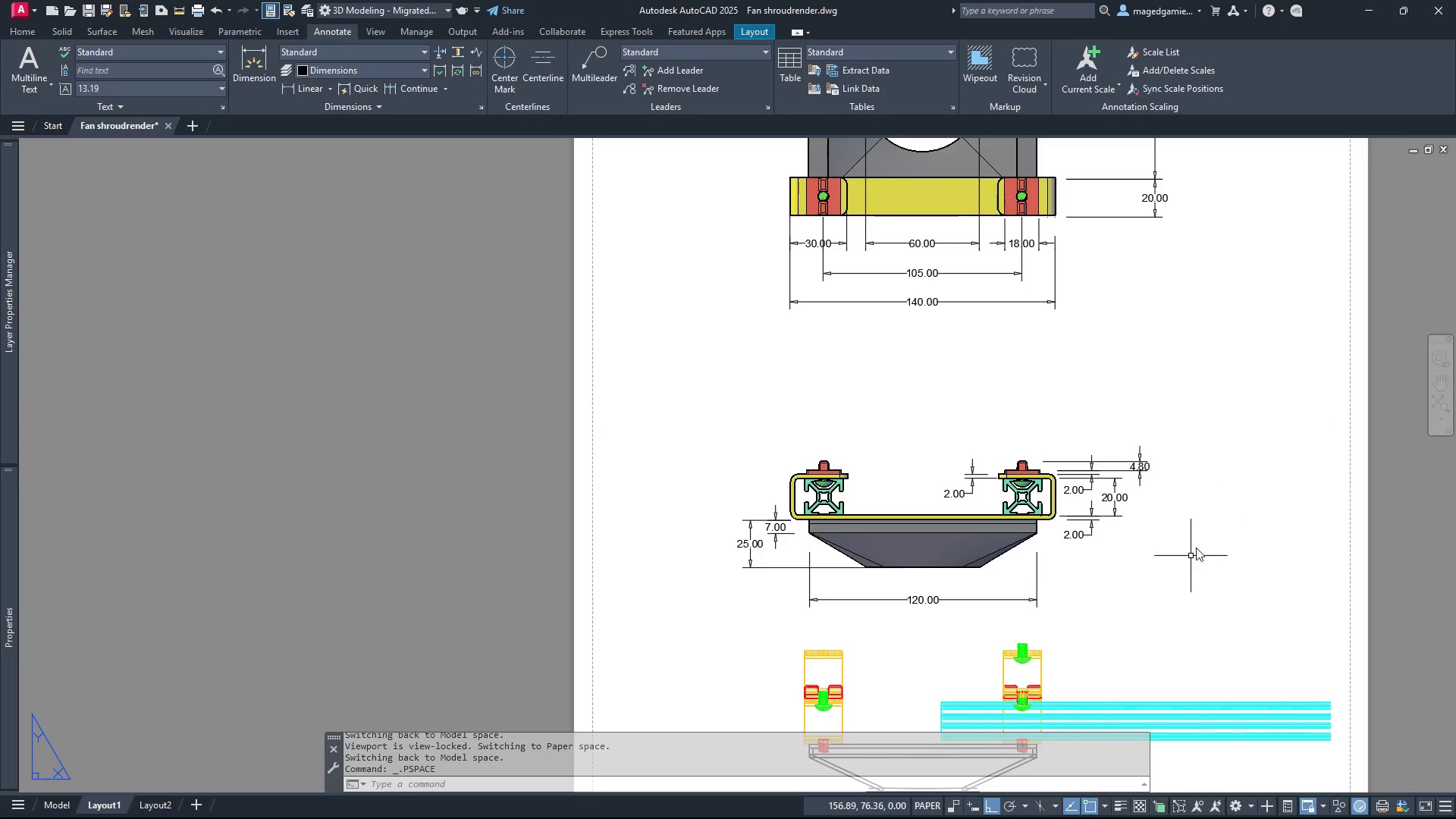 
double_click([1214, 519])
 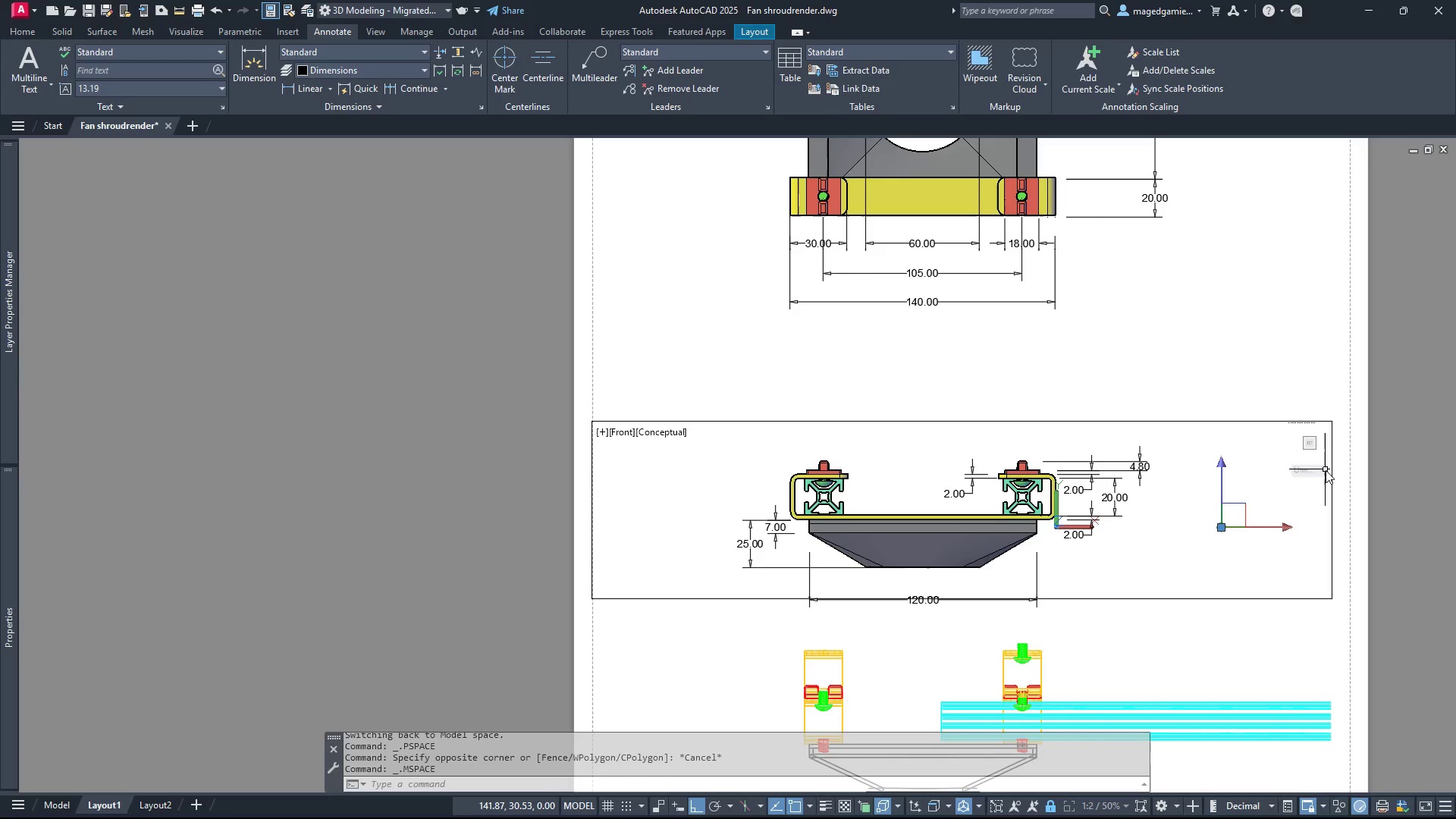 
scroll: coordinate [1310, 497], scroll_direction: up, amount: 2.0
 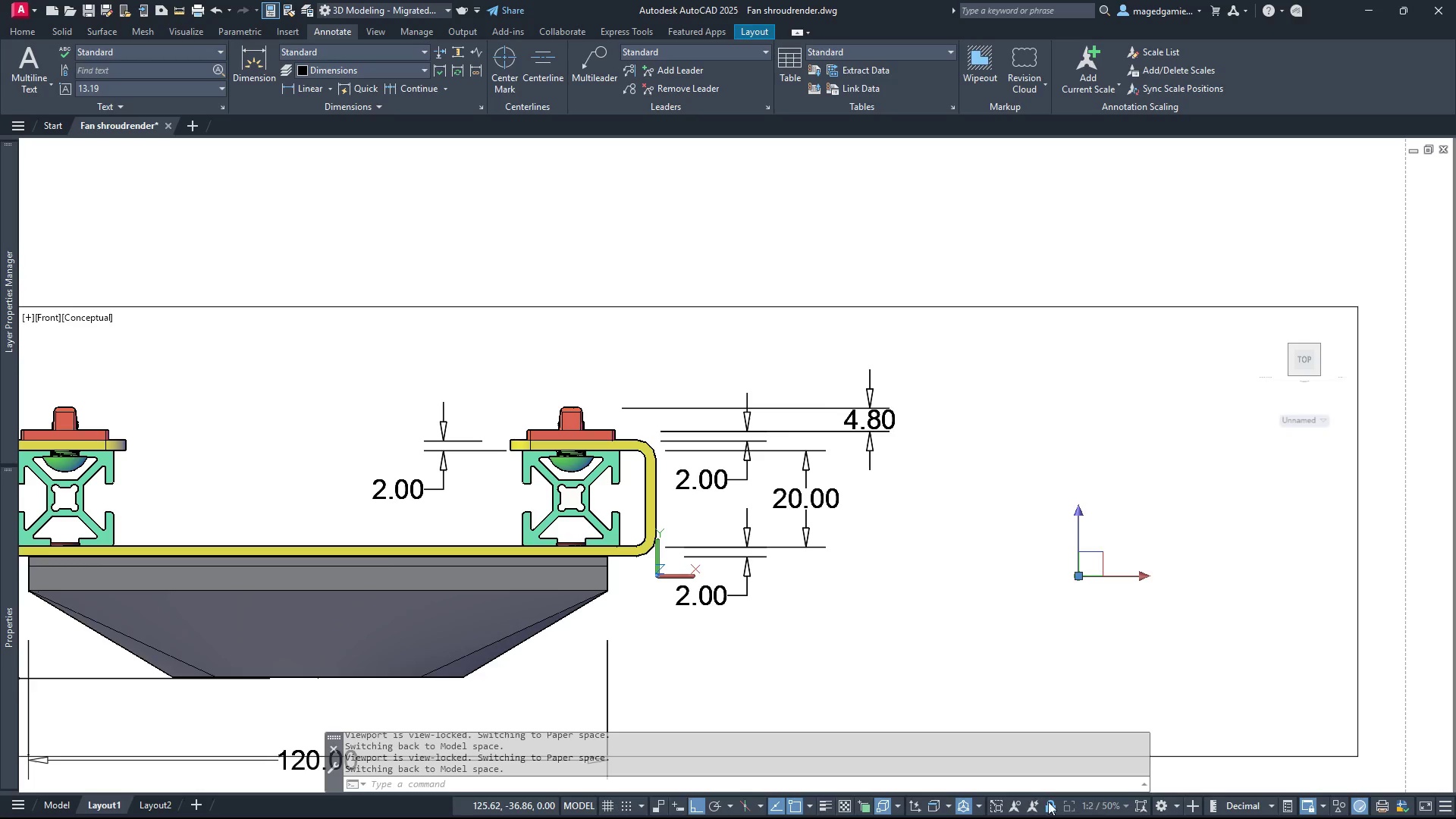 
left_click([1050, 802])
 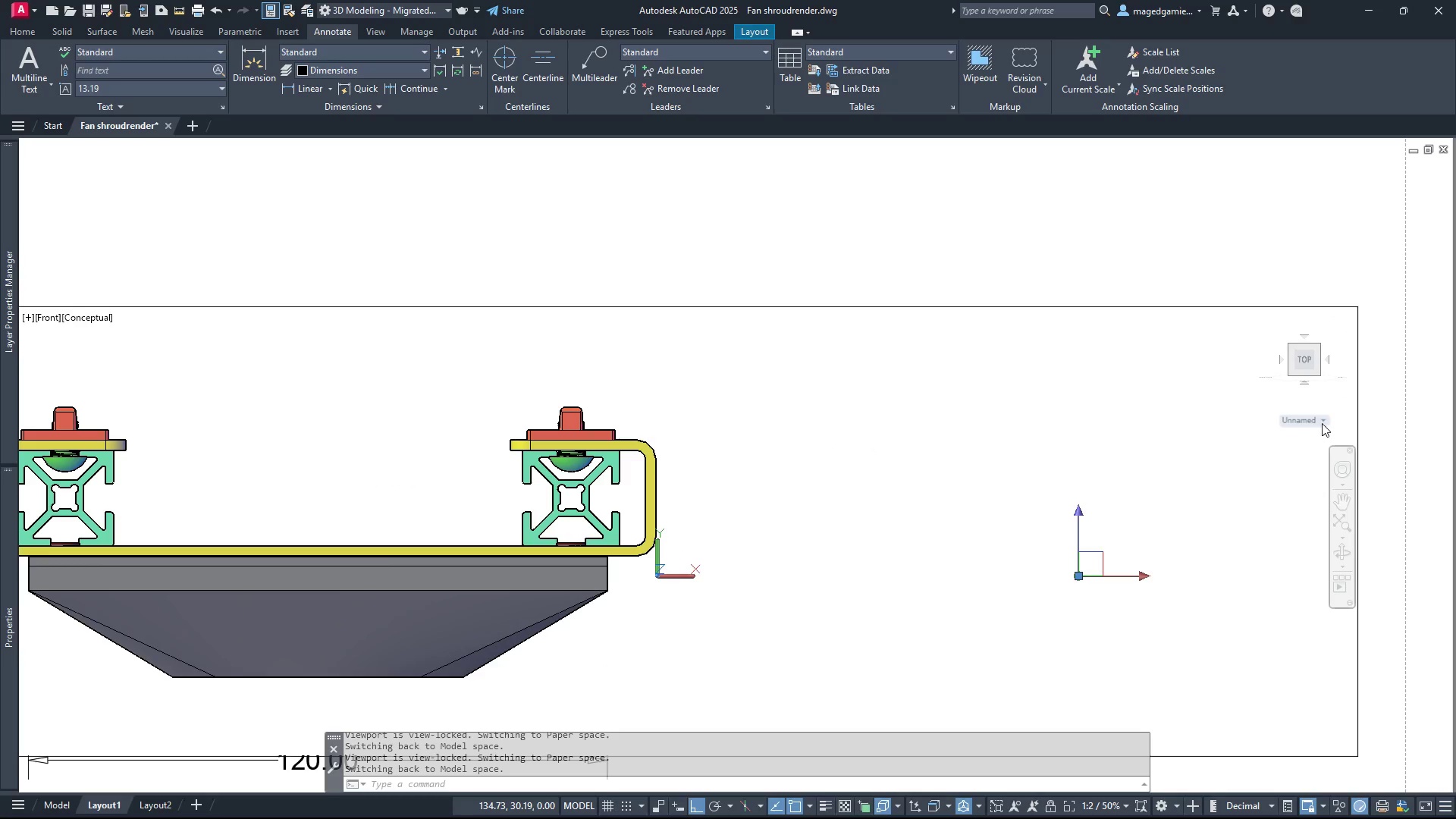 
left_click([1322, 422])
 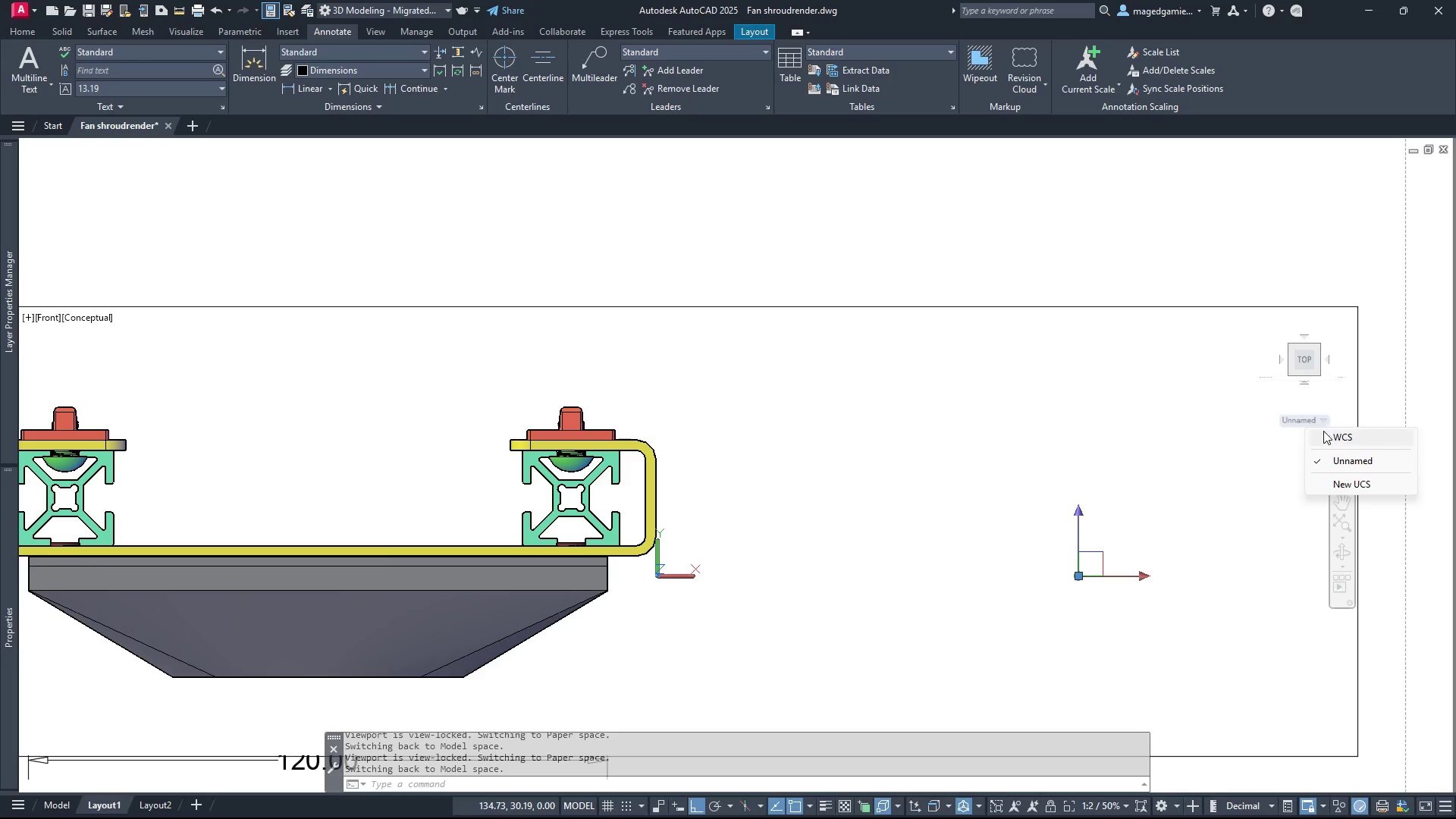 
left_click([1329, 435])
 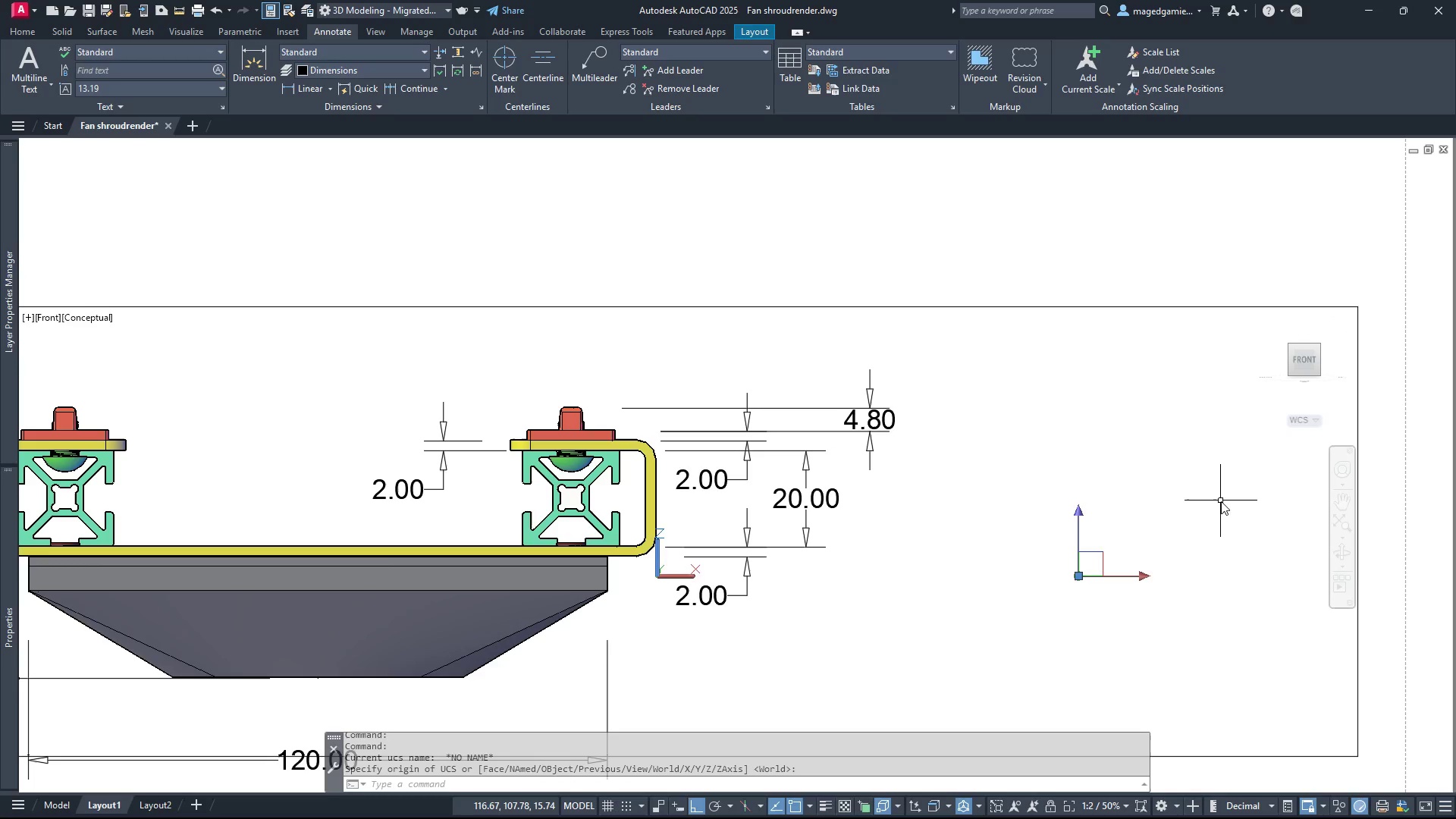 
wait(8.98)
 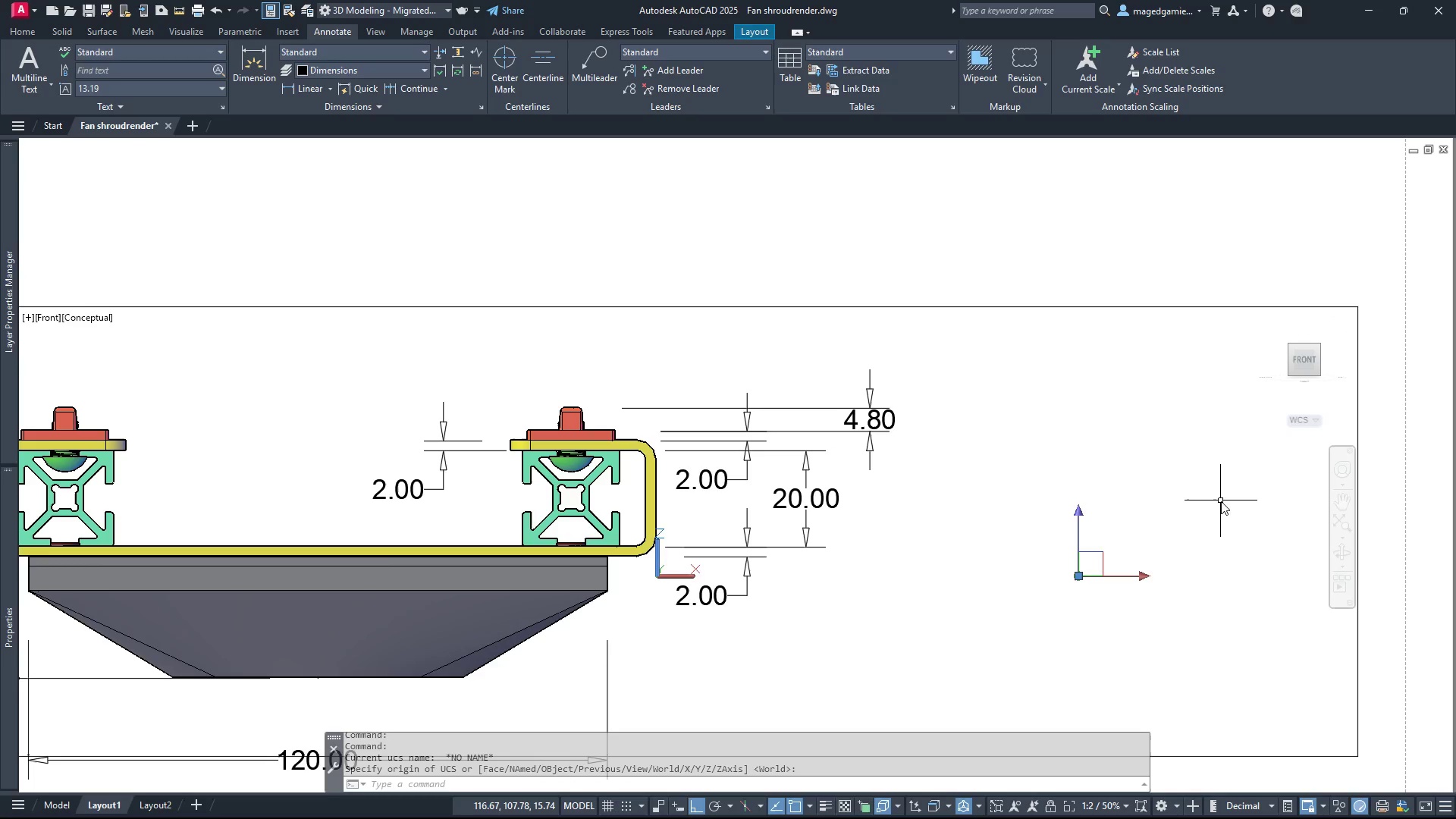 
left_click([1050, 805])
 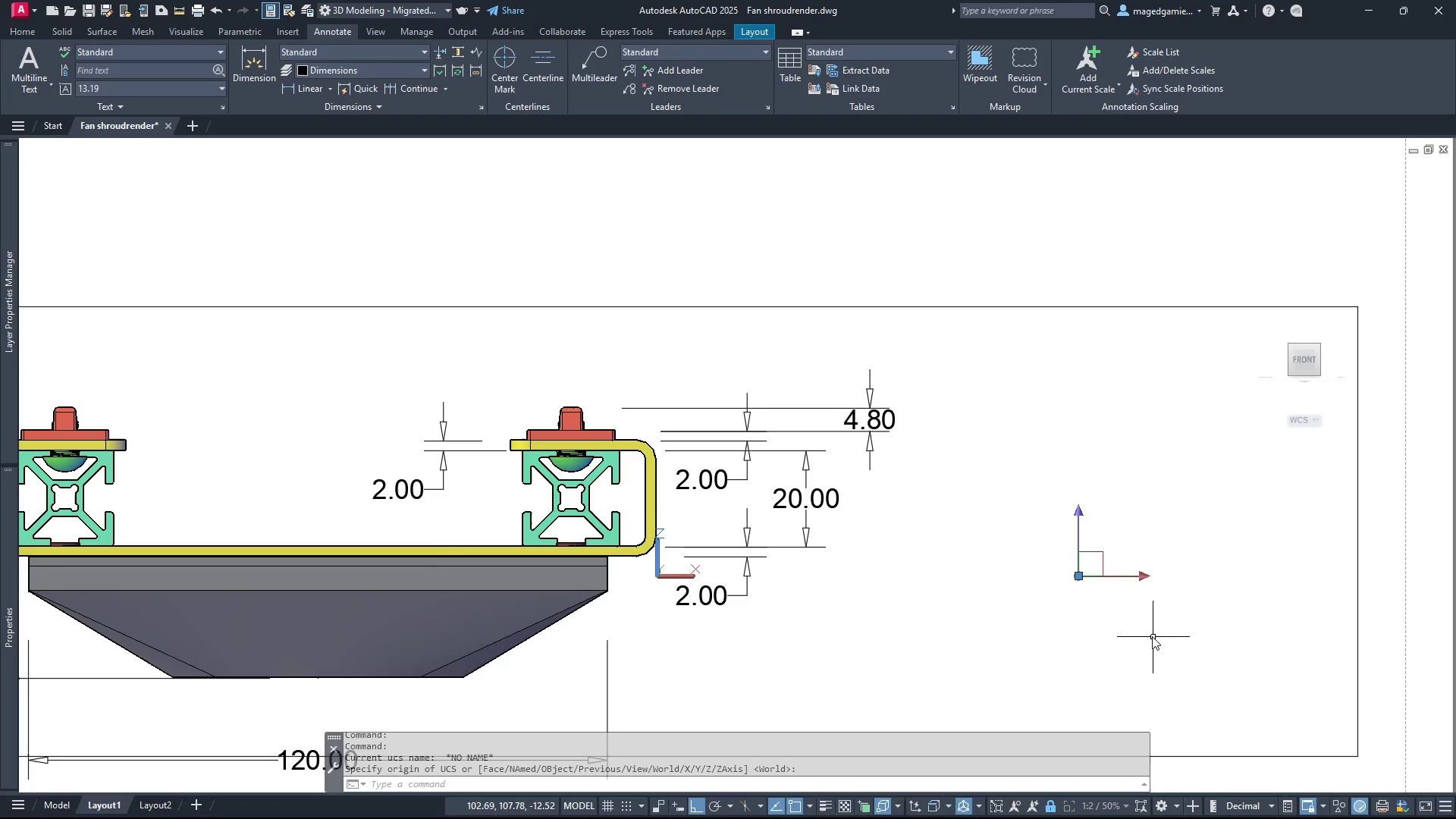 
scroll: coordinate [1150, 635], scroll_direction: down, amount: 2.0
 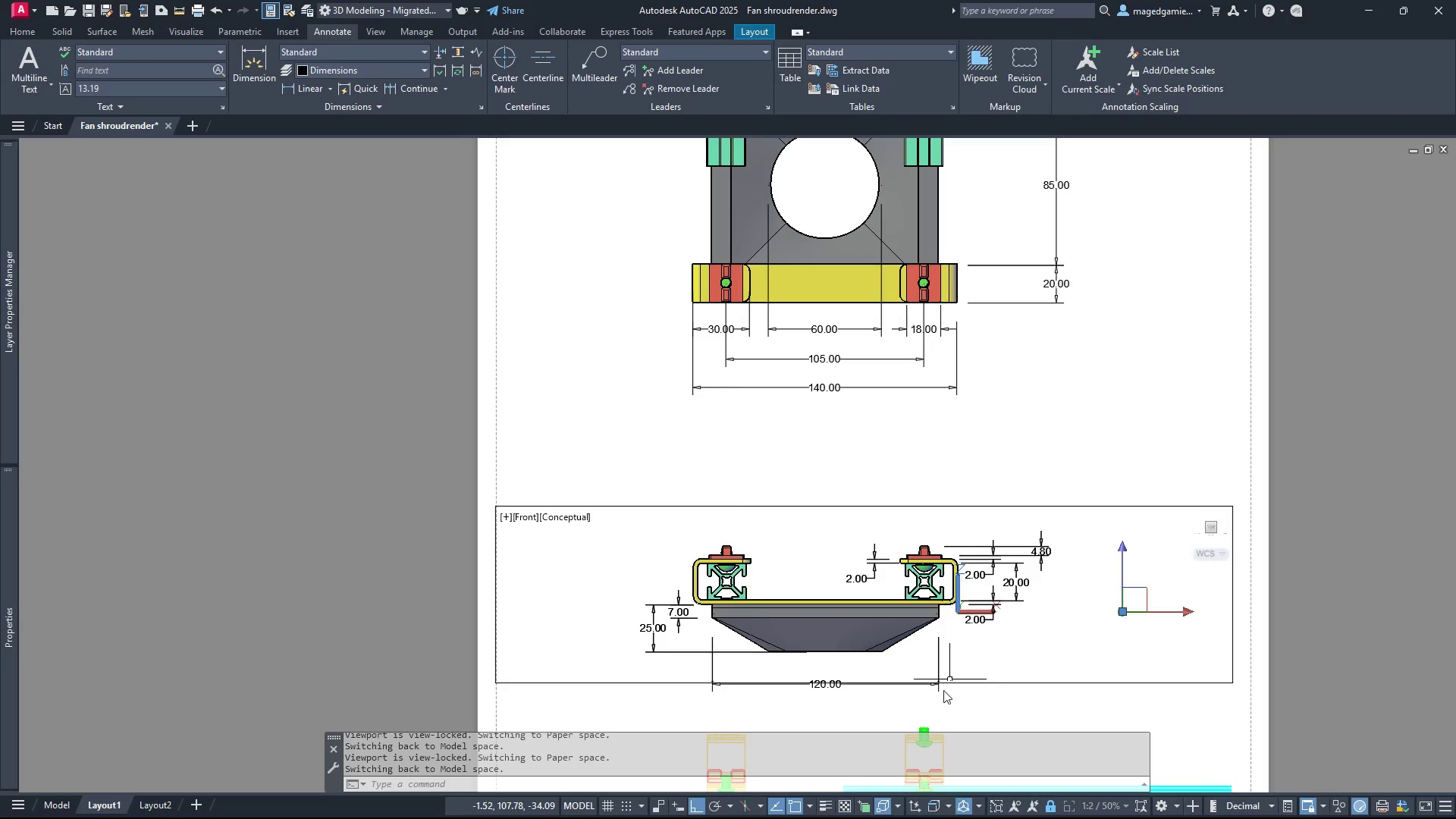 
scroll: coordinate [923, 709], scroll_direction: up, amount: 2.0
 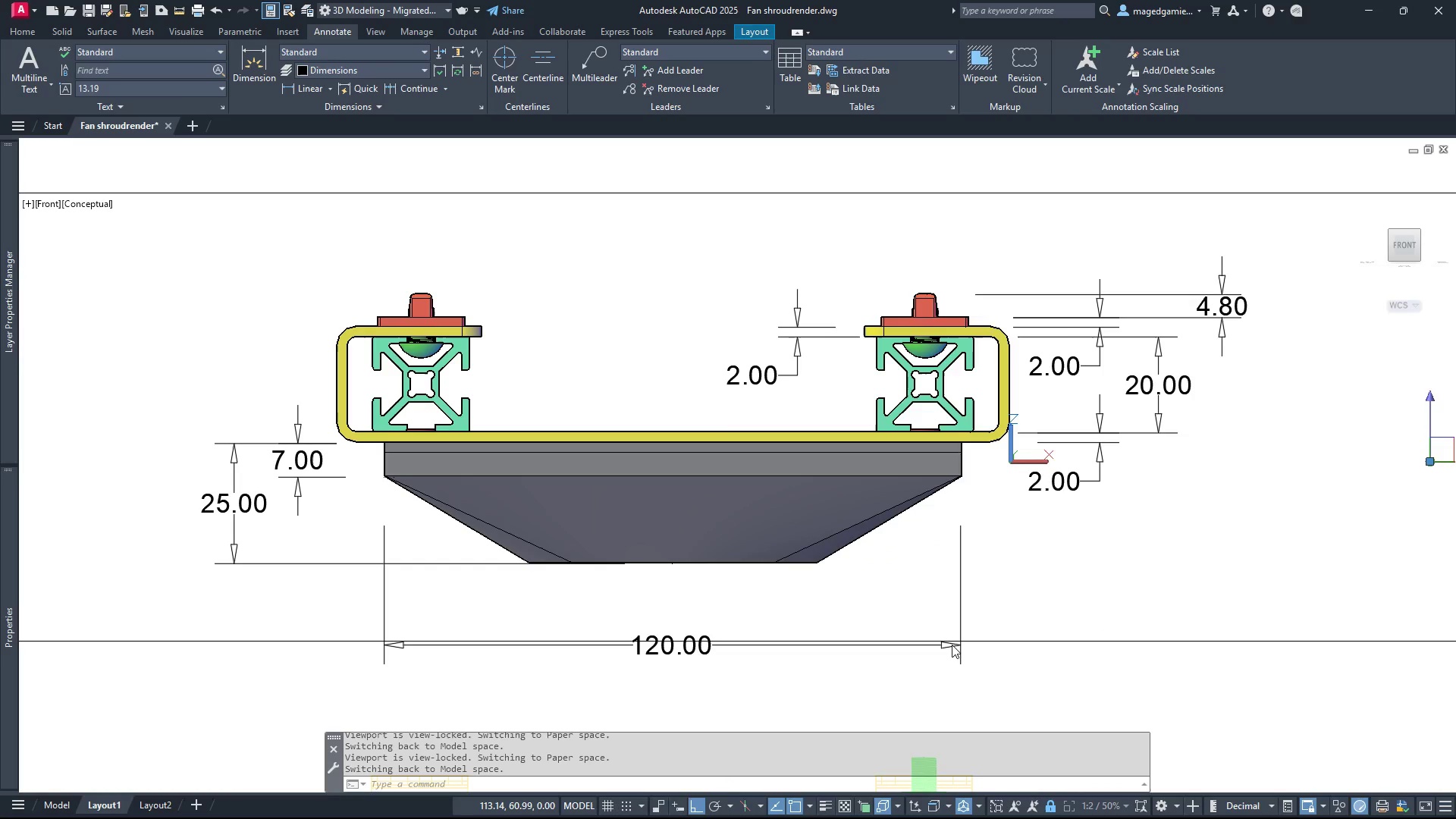 
left_click([952, 645])
 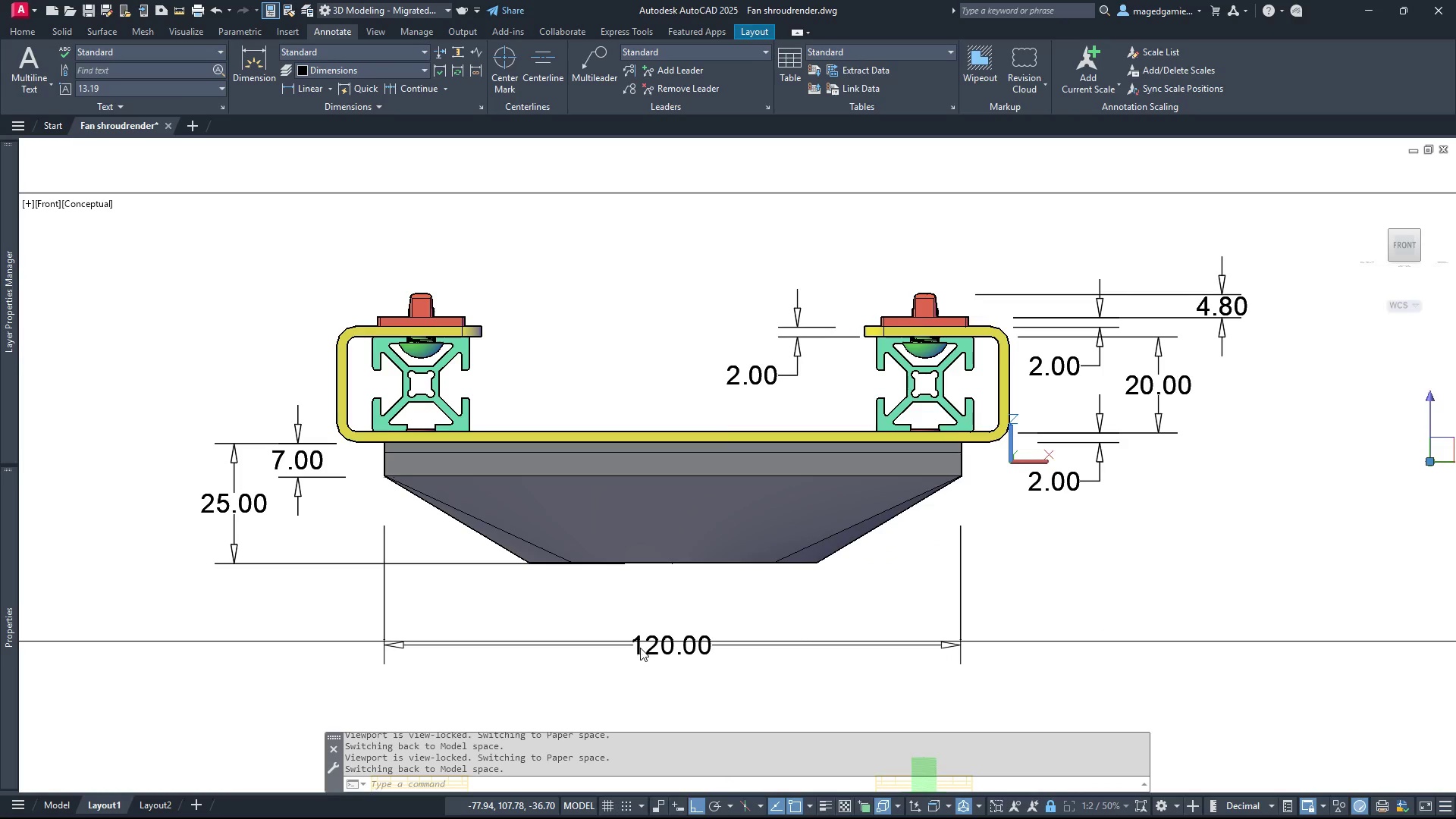 
double_click([640, 648])
 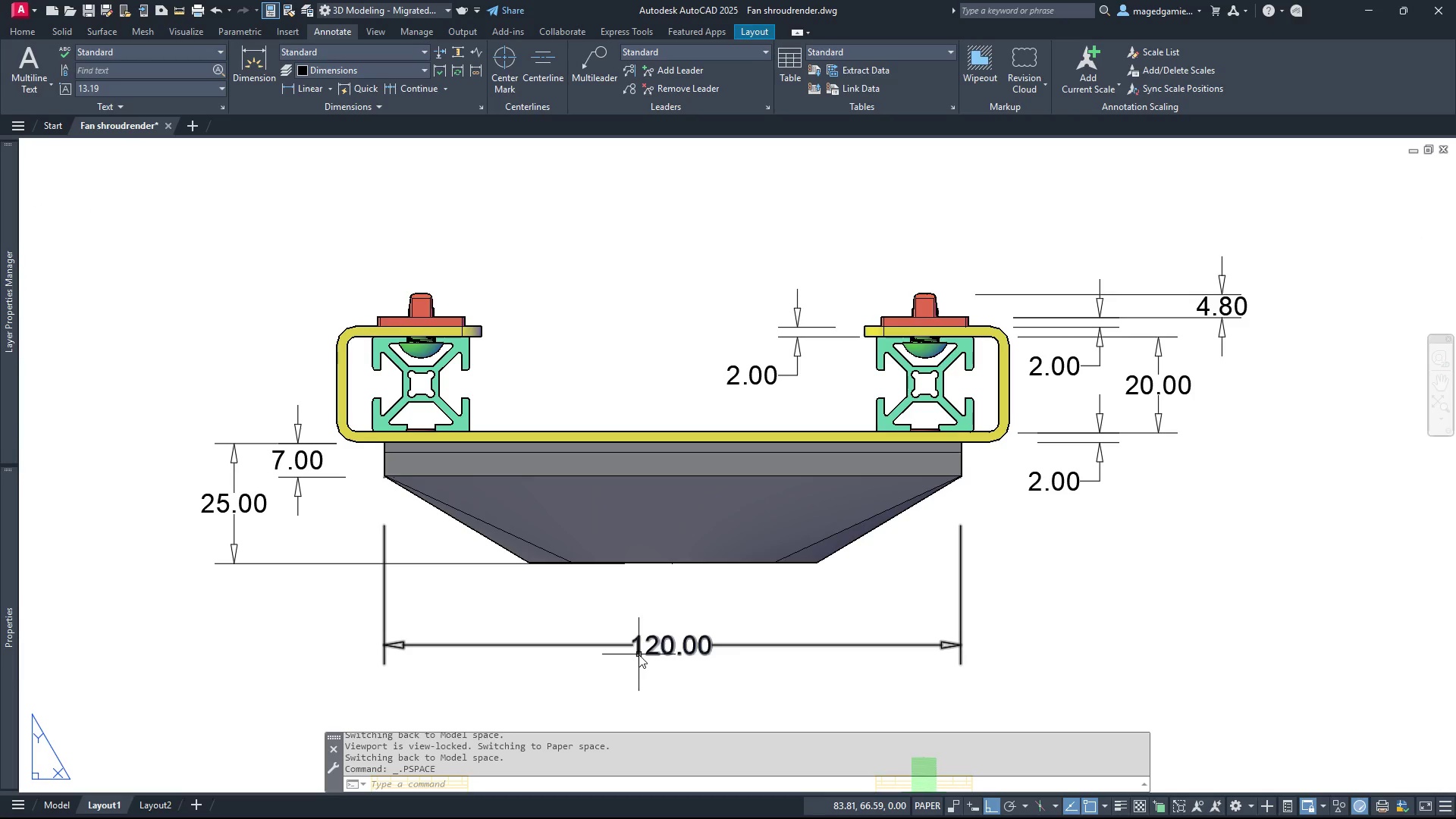 
left_click([639, 654])
 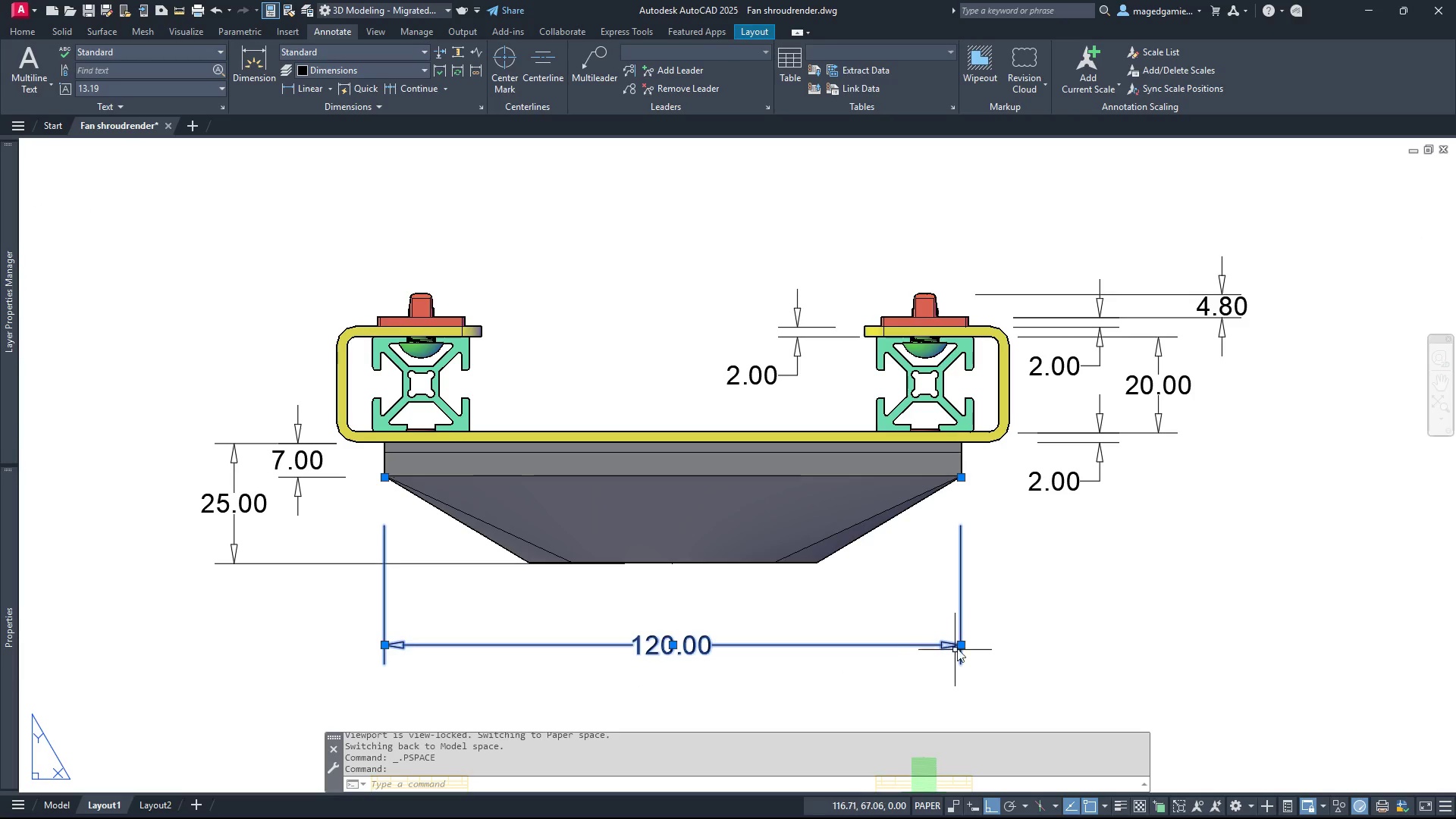 
left_click([964, 643])
 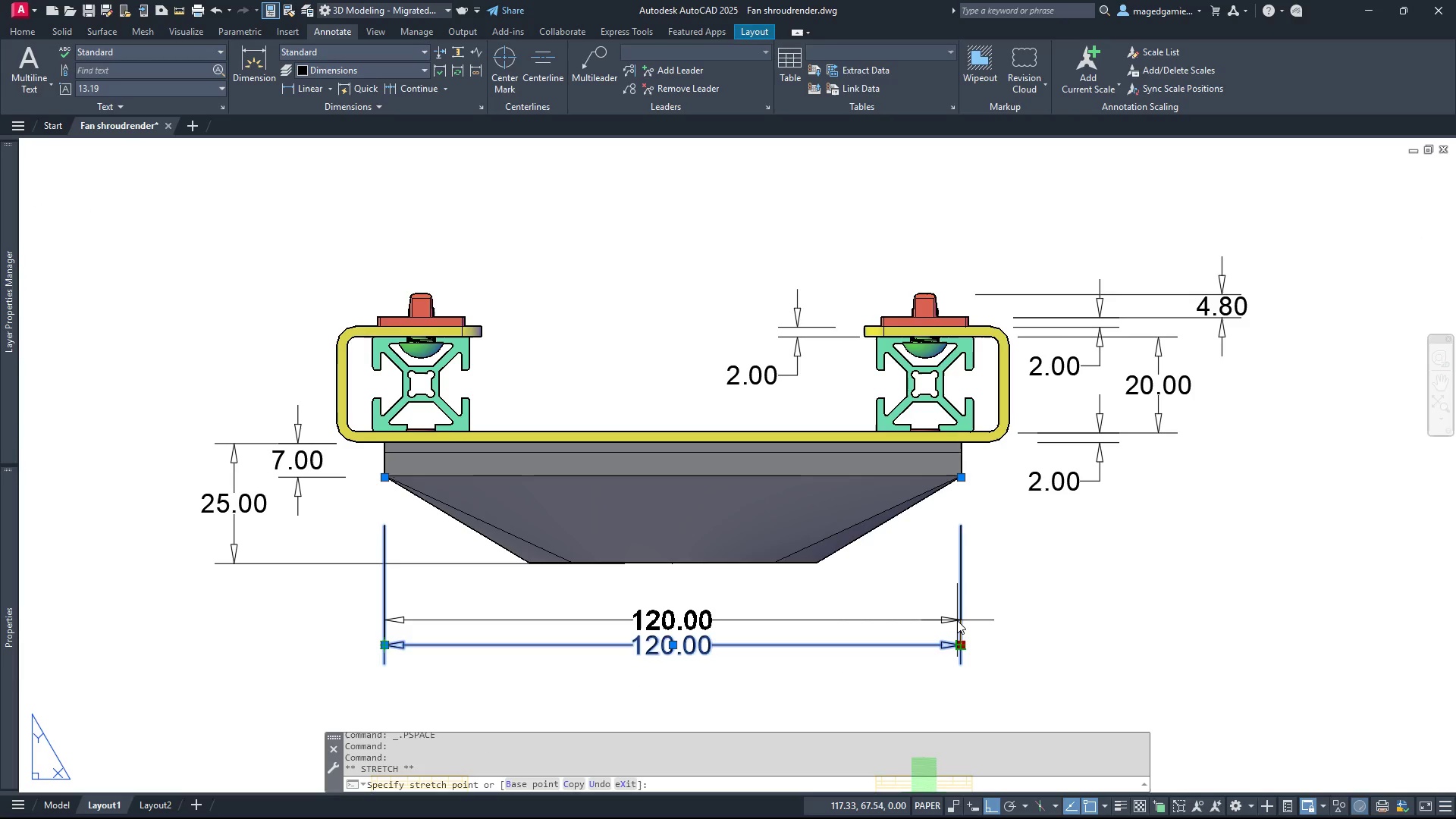 
left_click([957, 620])
 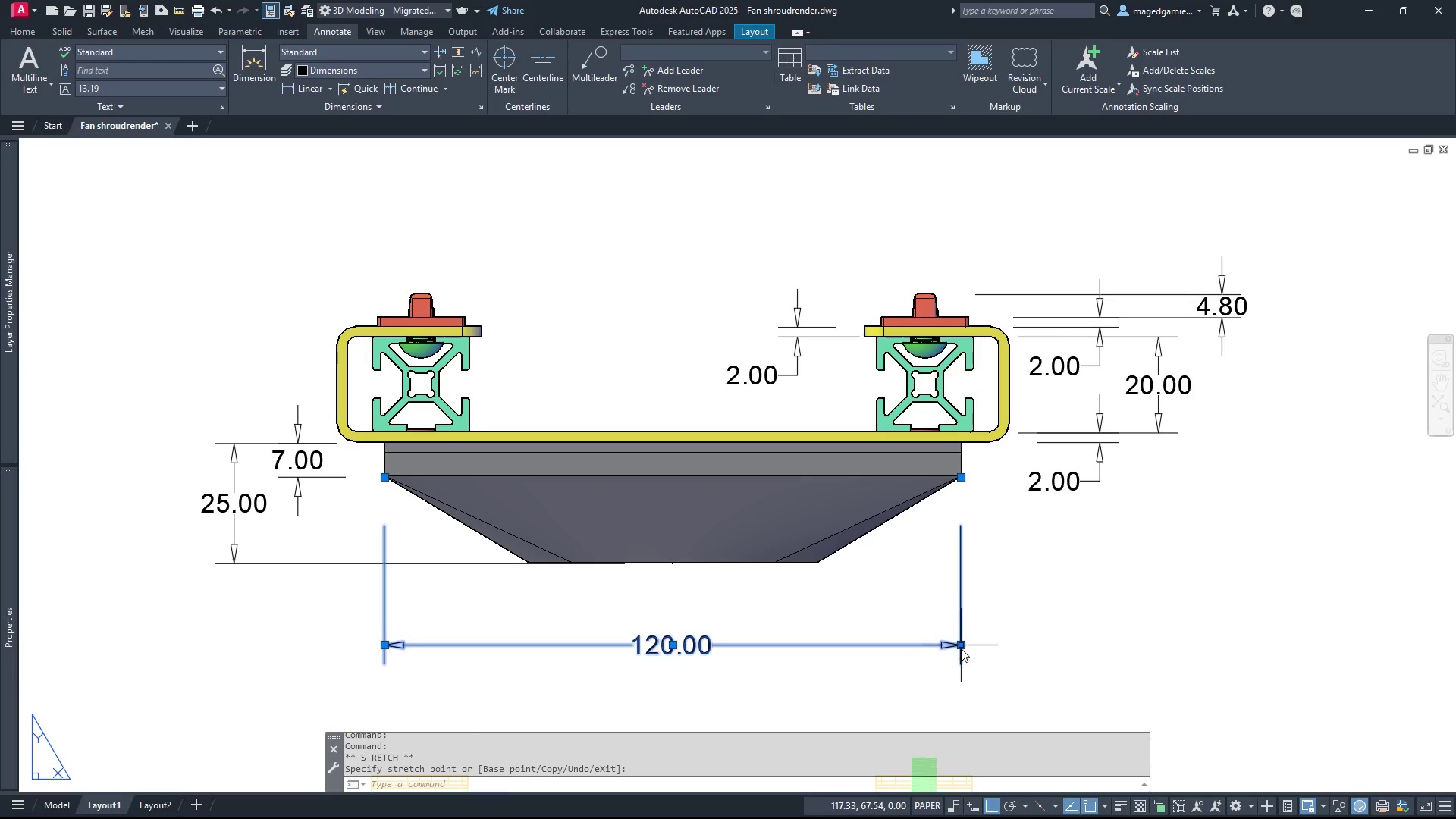 
left_click([961, 648])
 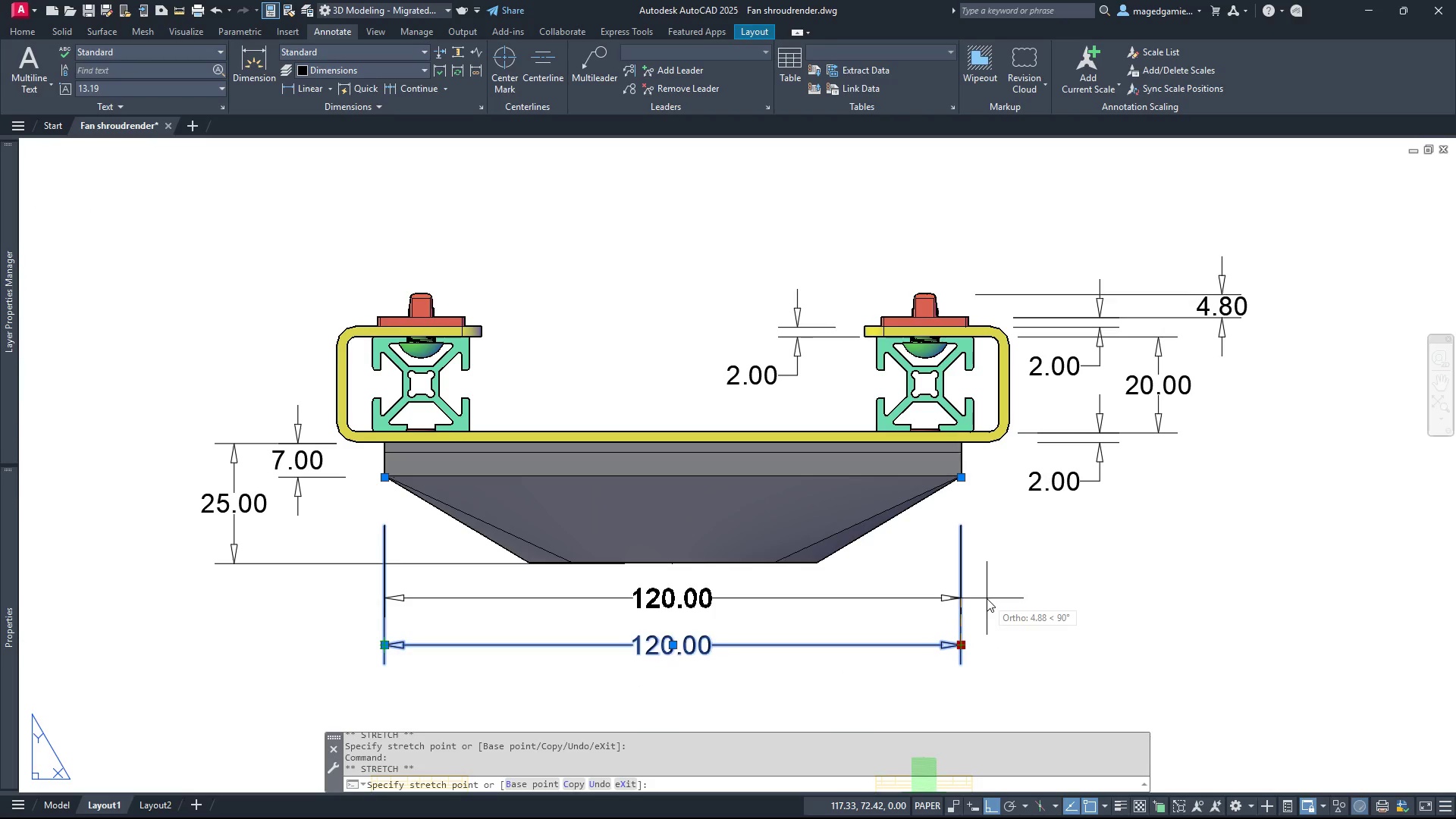 
wait(5.34)
 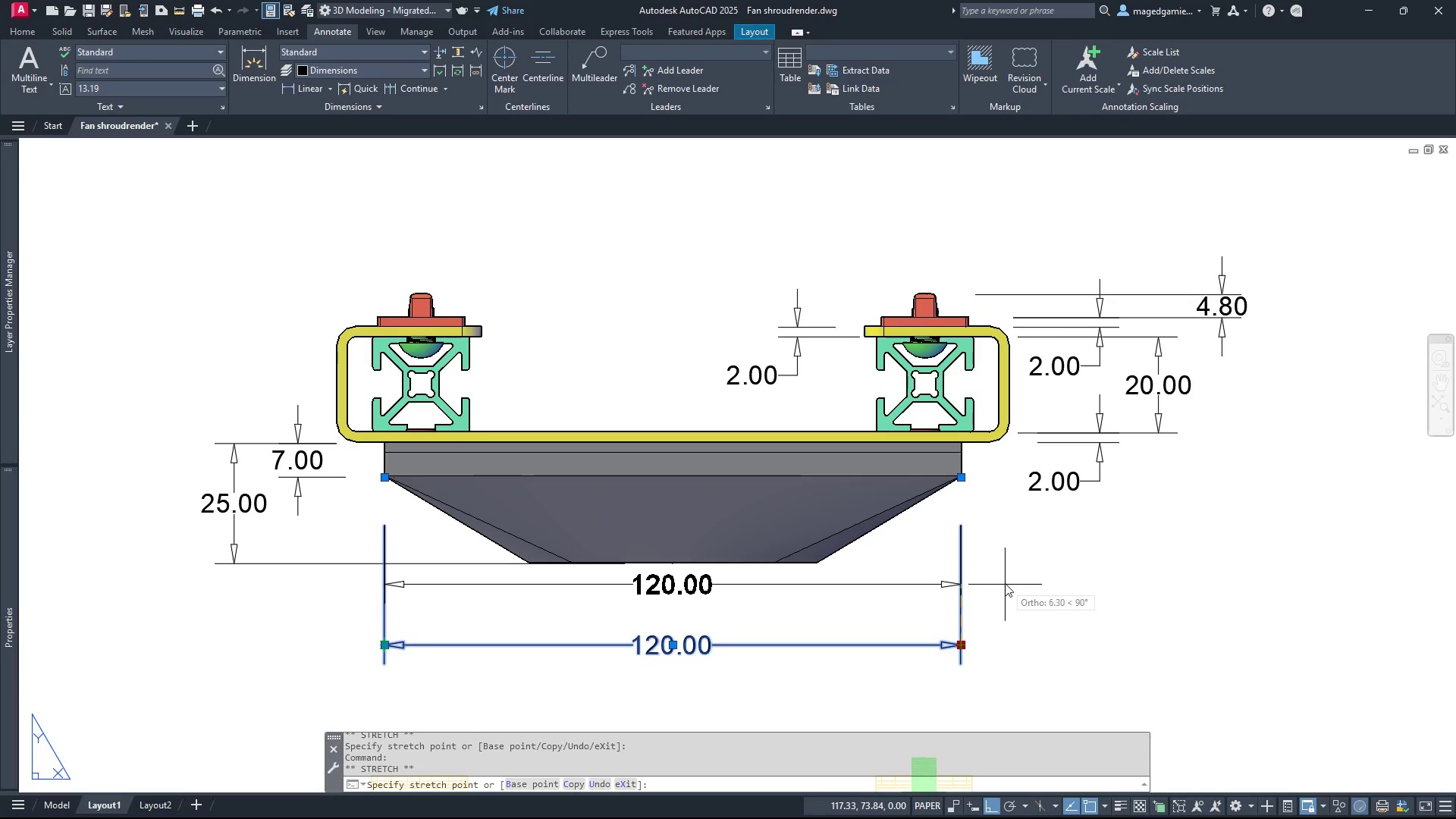 
left_click([987, 598])
 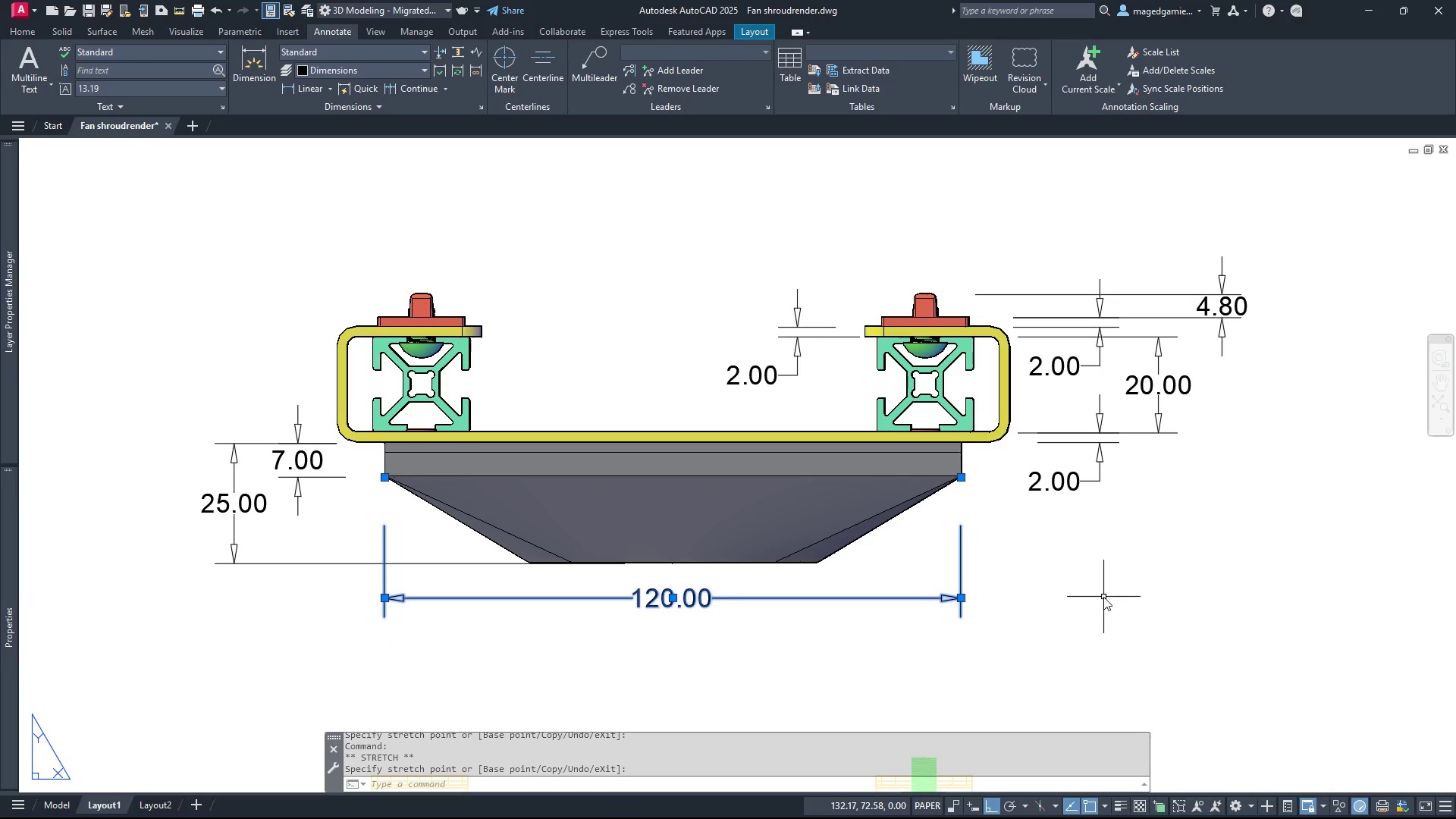 
key(Escape)
 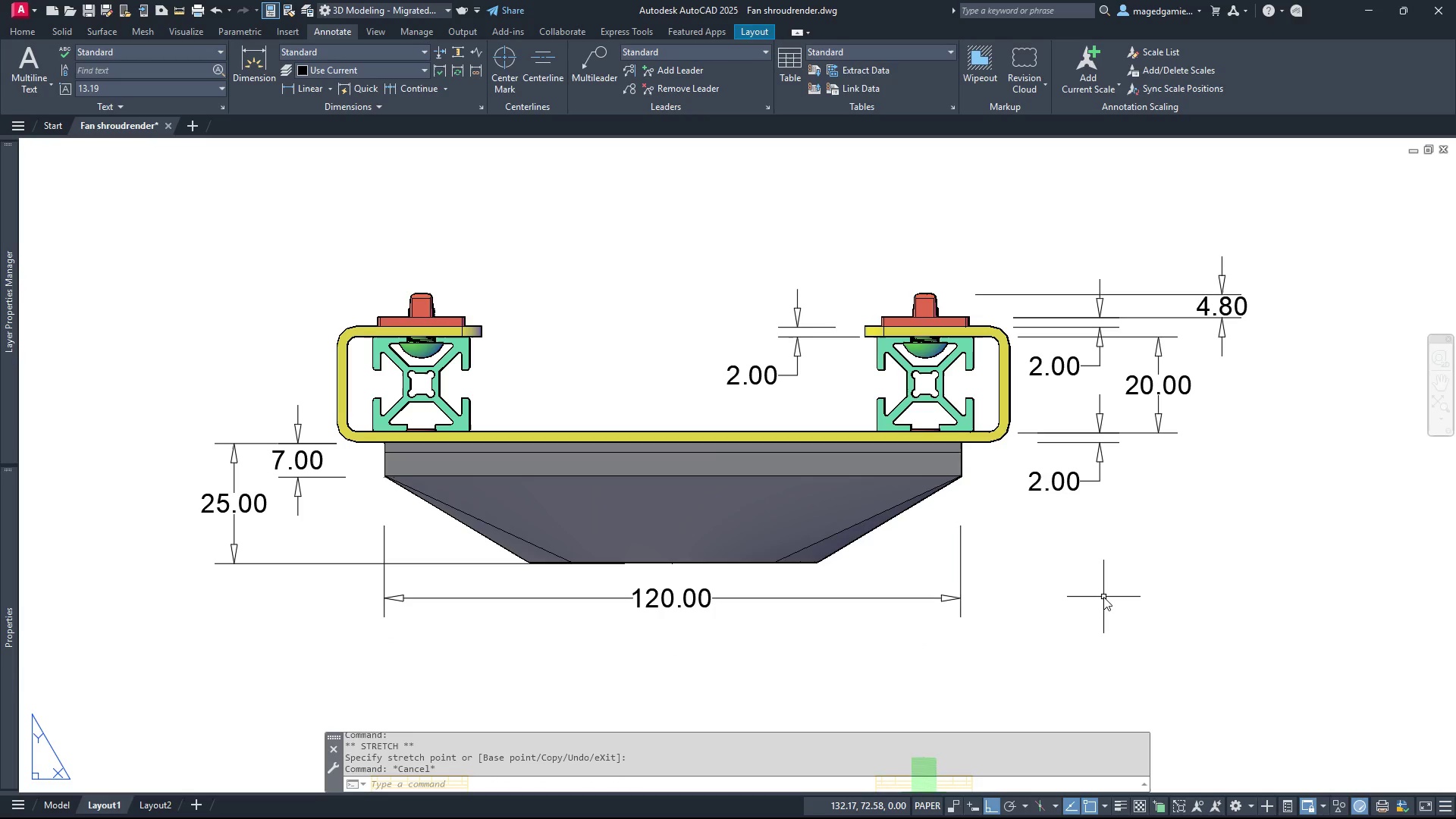 
wait(7.75)
 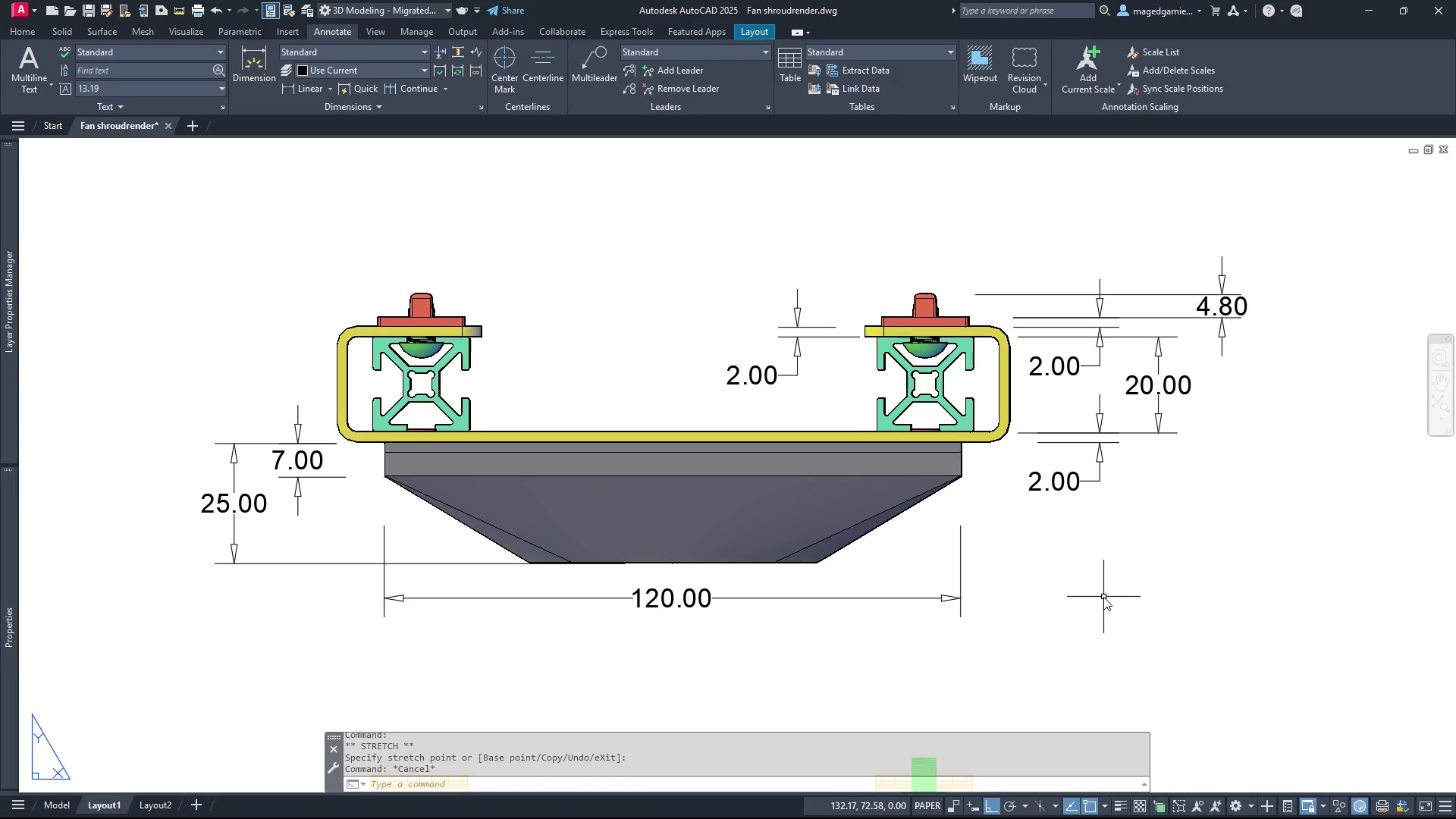 
scroll: coordinate [1279, 462], scroll_direction: down, amount: 1.0
 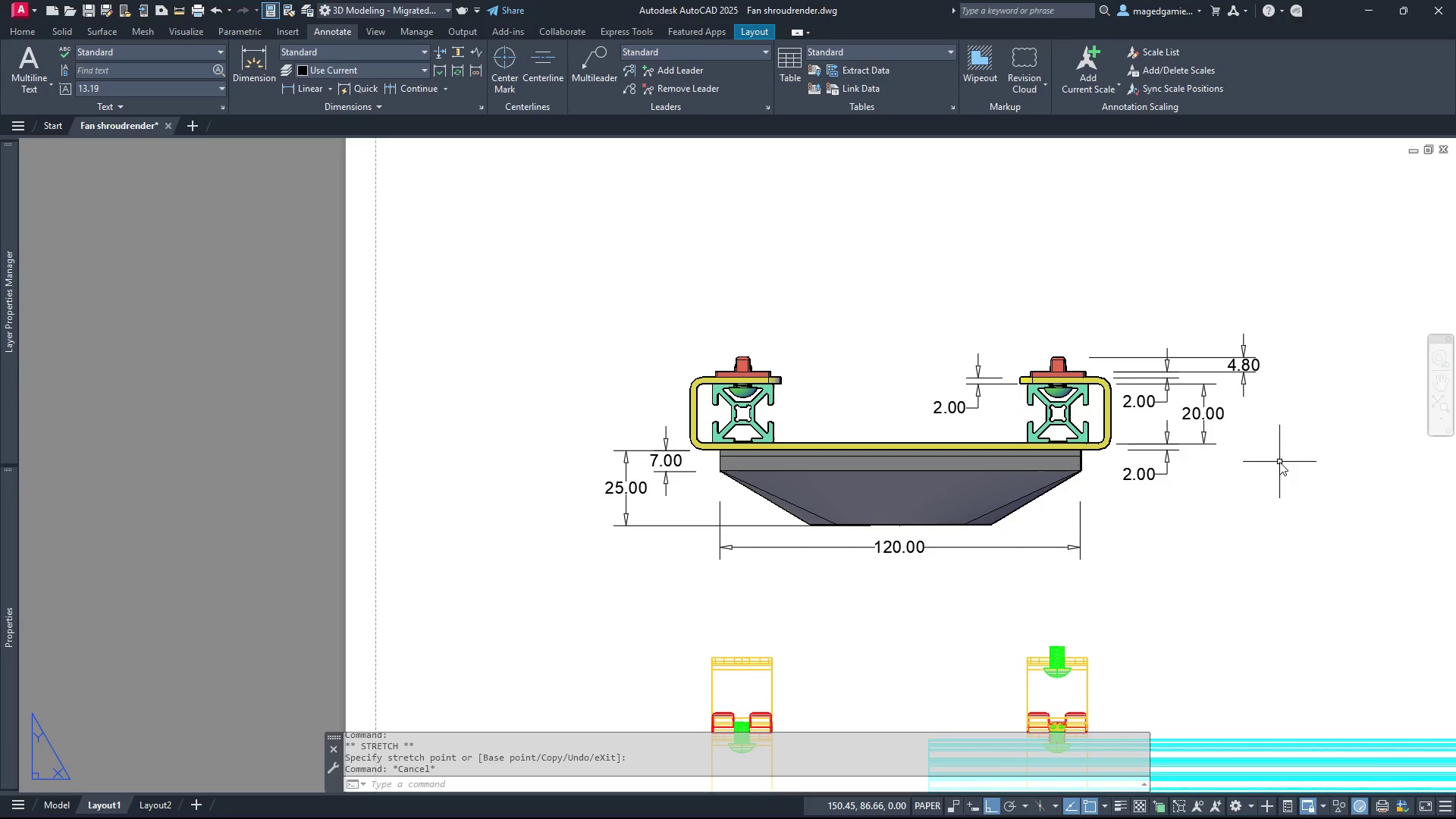 
wait(18.29)
 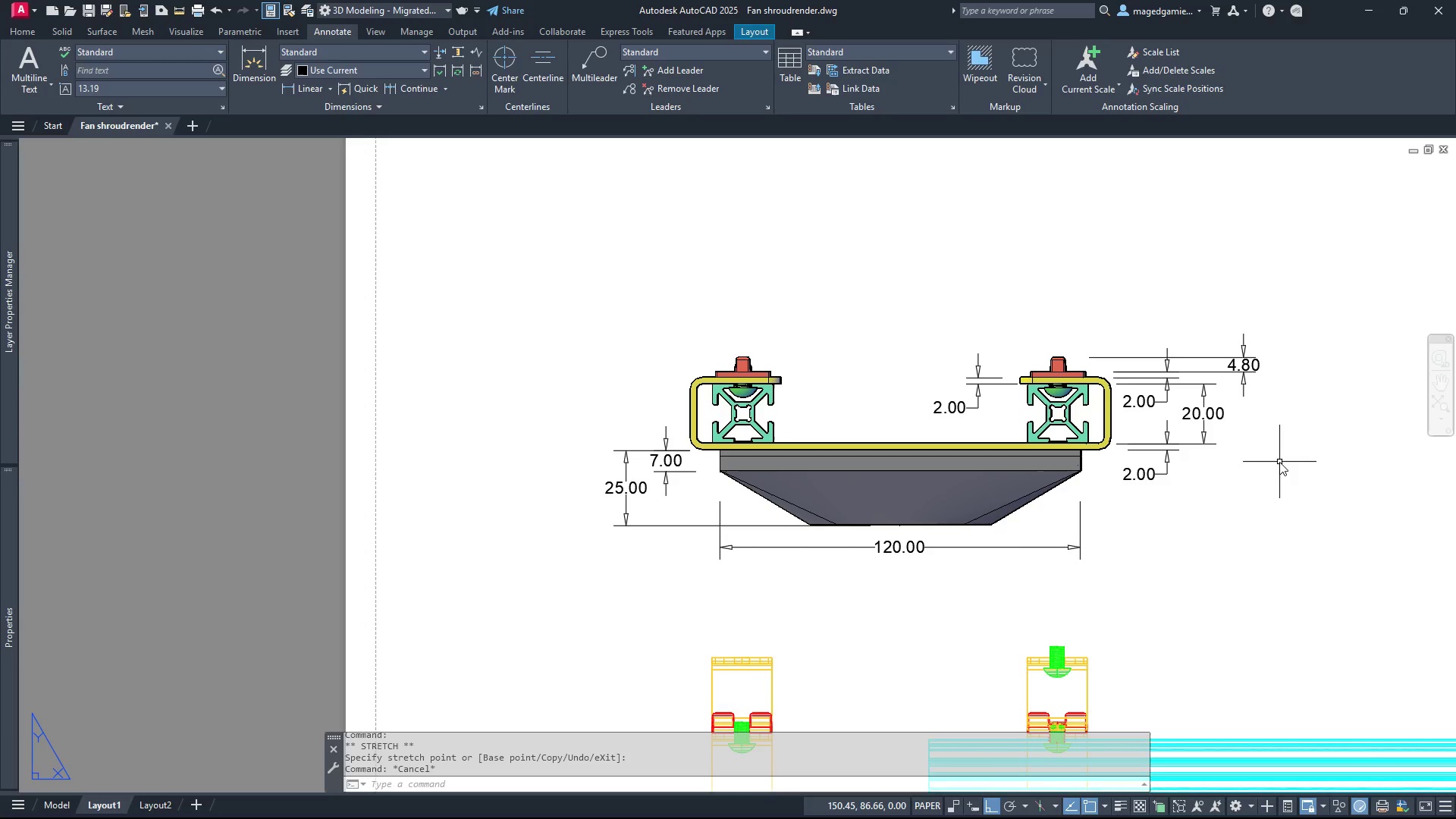 
left_click([286, 83])
 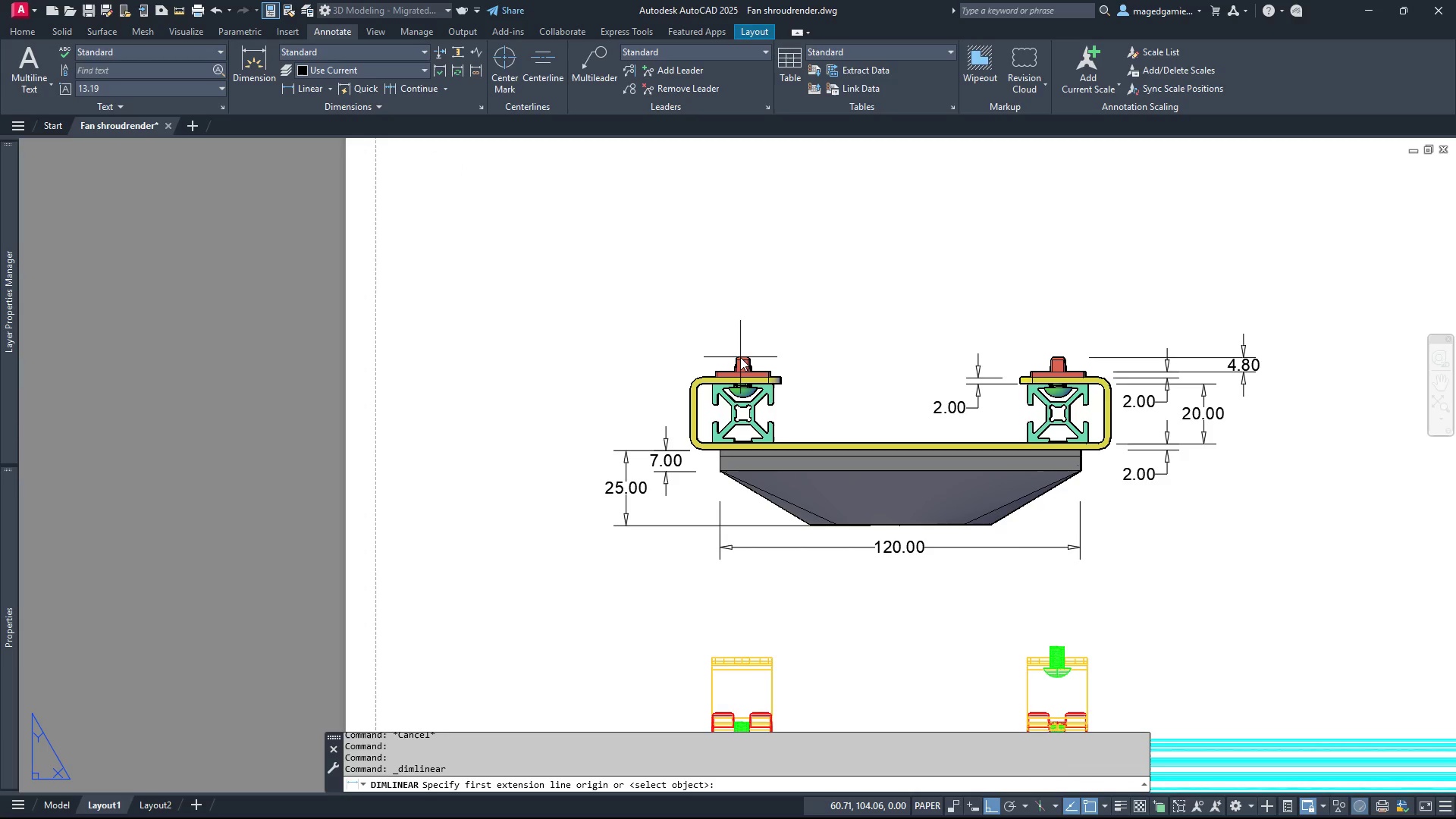 
scroll: coordinate [740, 357], scroll_direction: up, amount: 4.0
 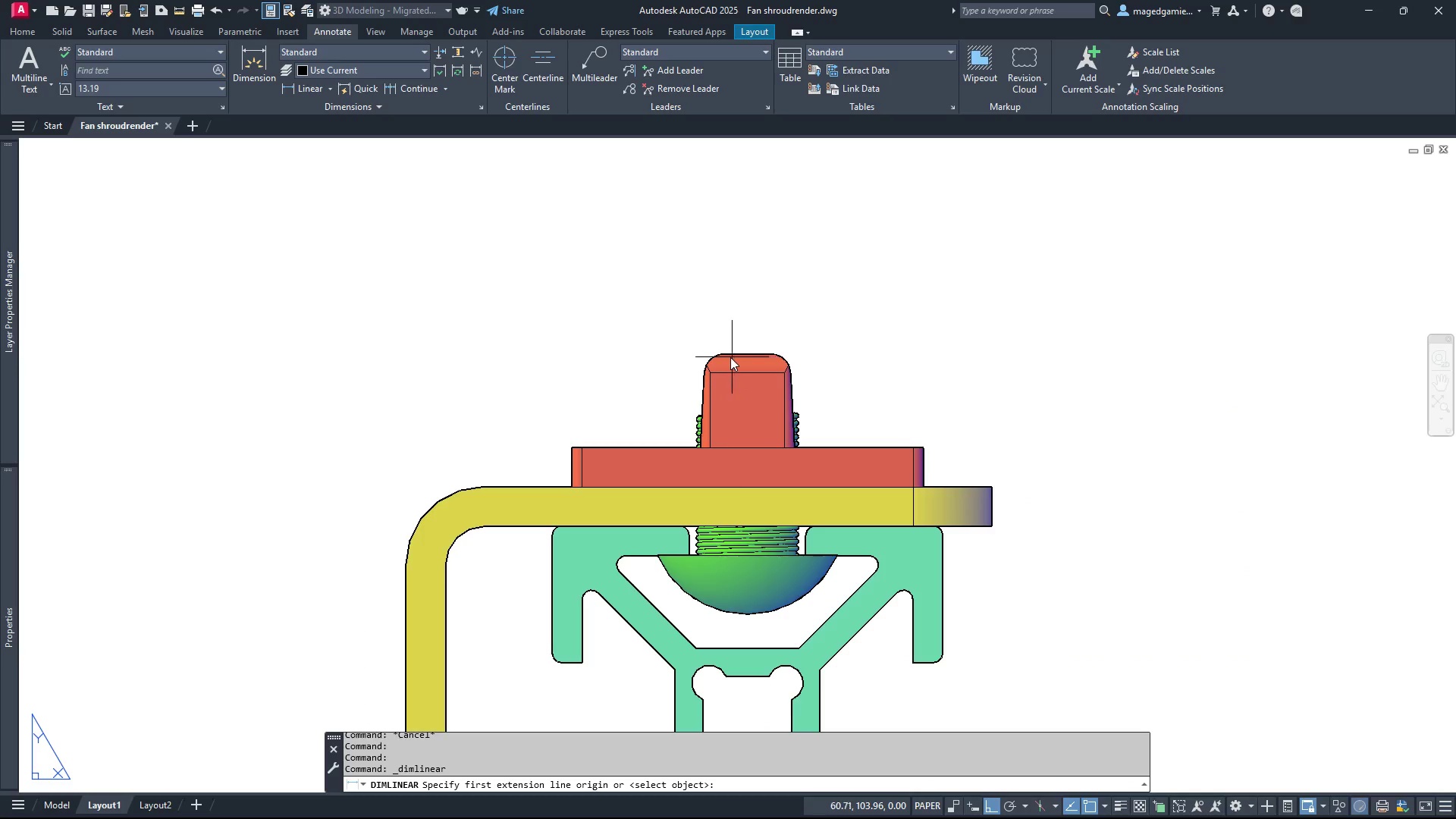 
wait(5.49)
 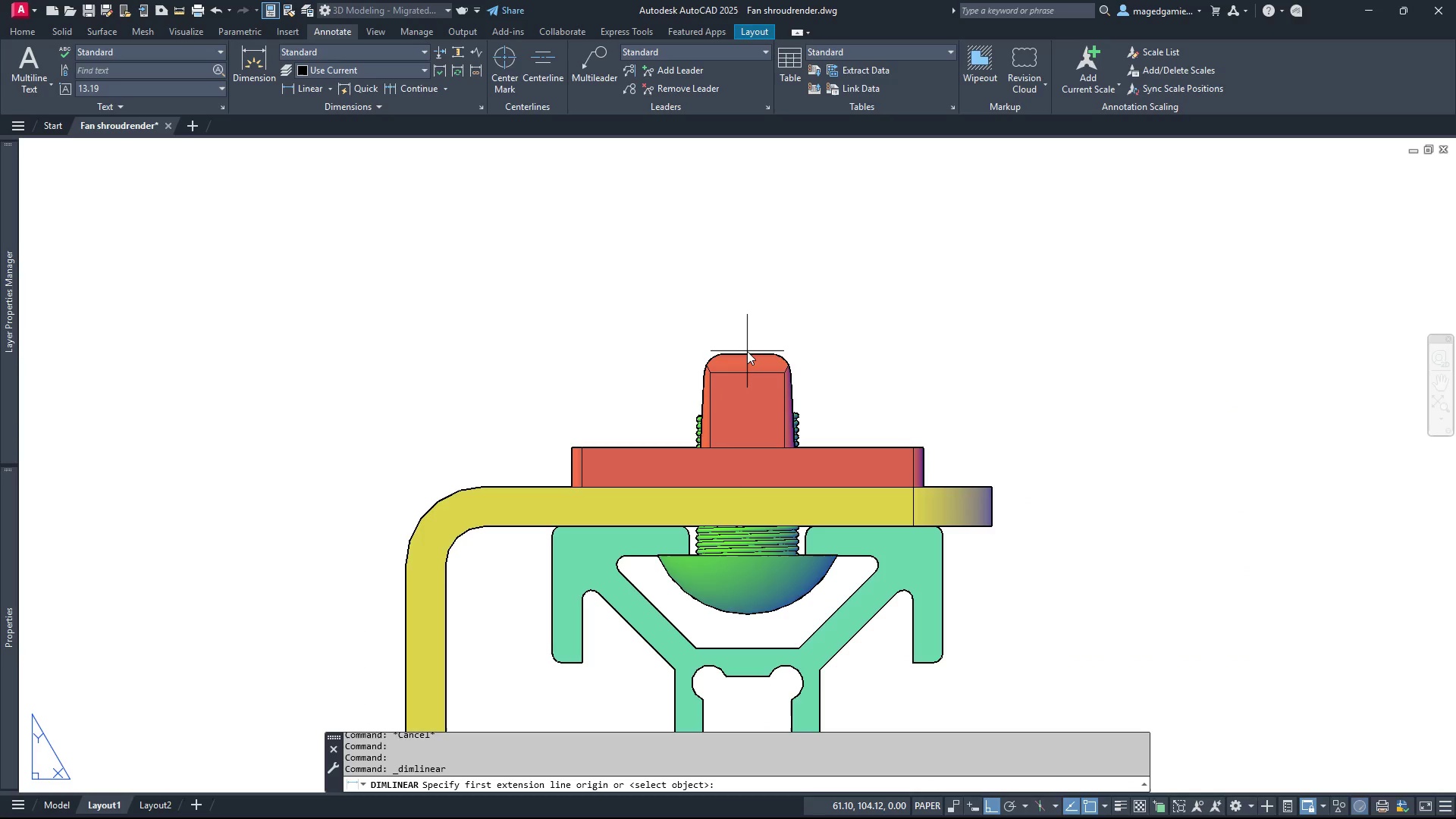 
left_click([751, 346])
 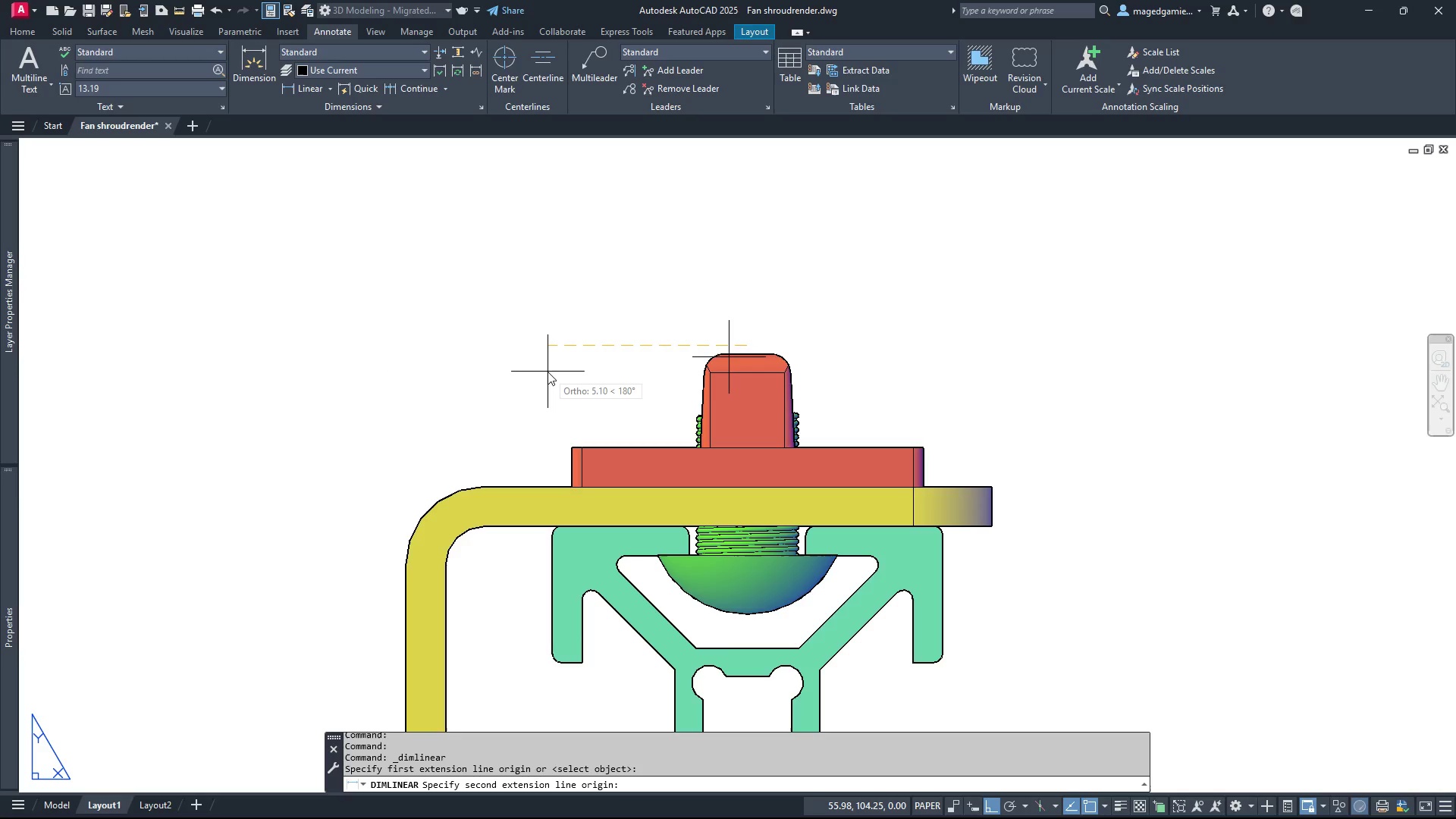 
wait(5.08)
 